 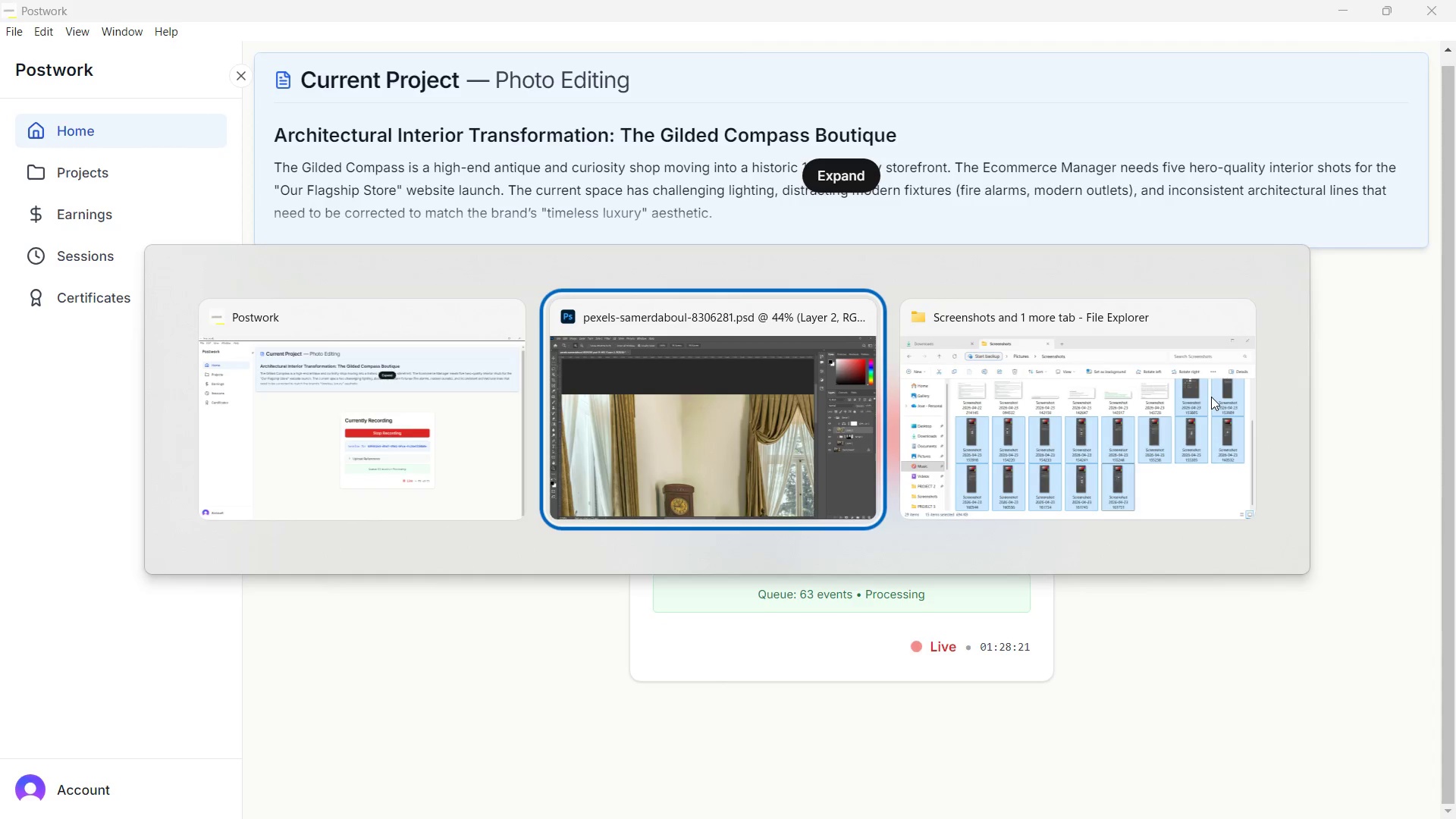 
left_click_drag(start_coordinate=[648, 415], to_coordinate=[626, 450])
 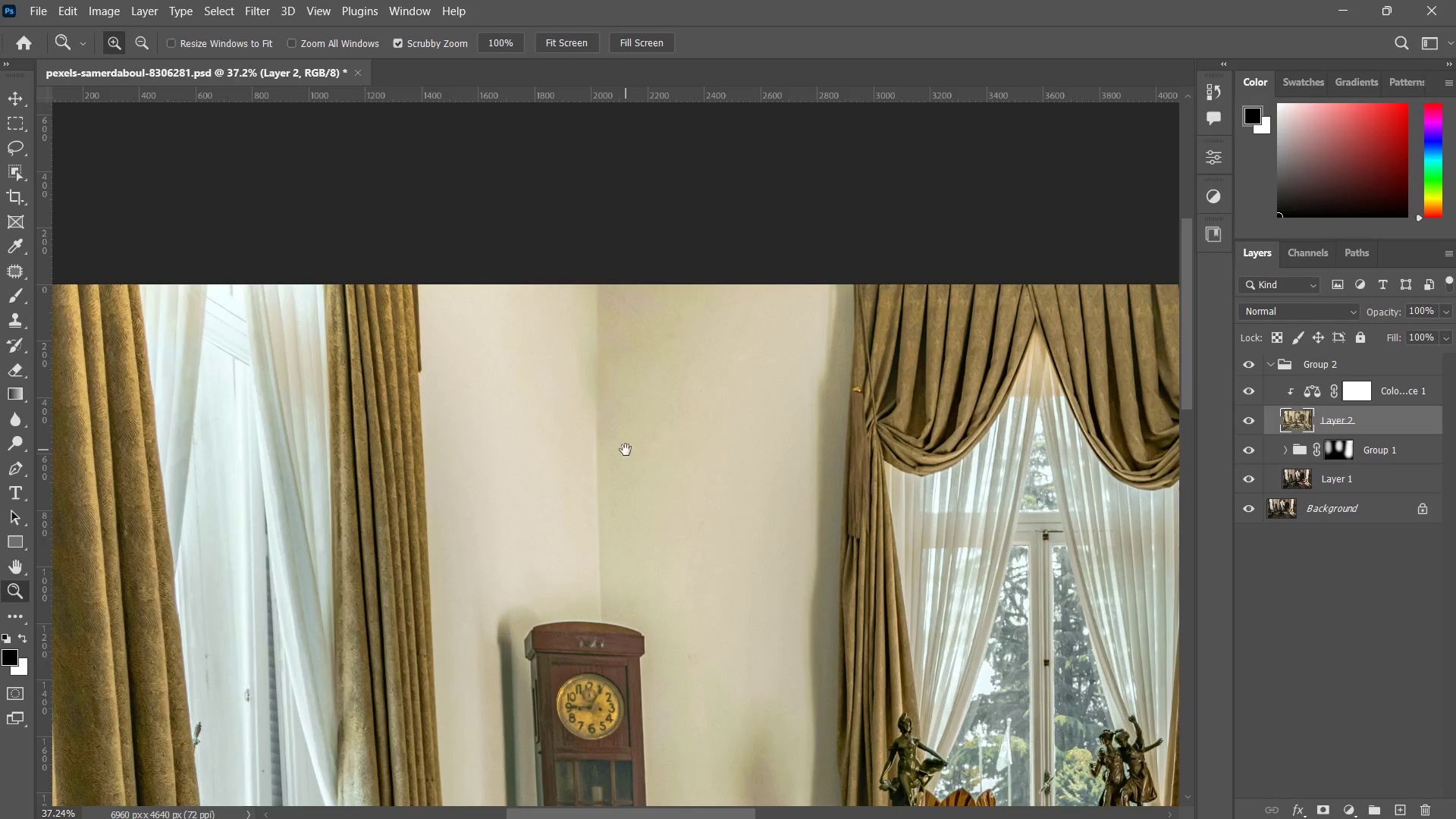 
hold_key(key=Space, duration=0.78)
 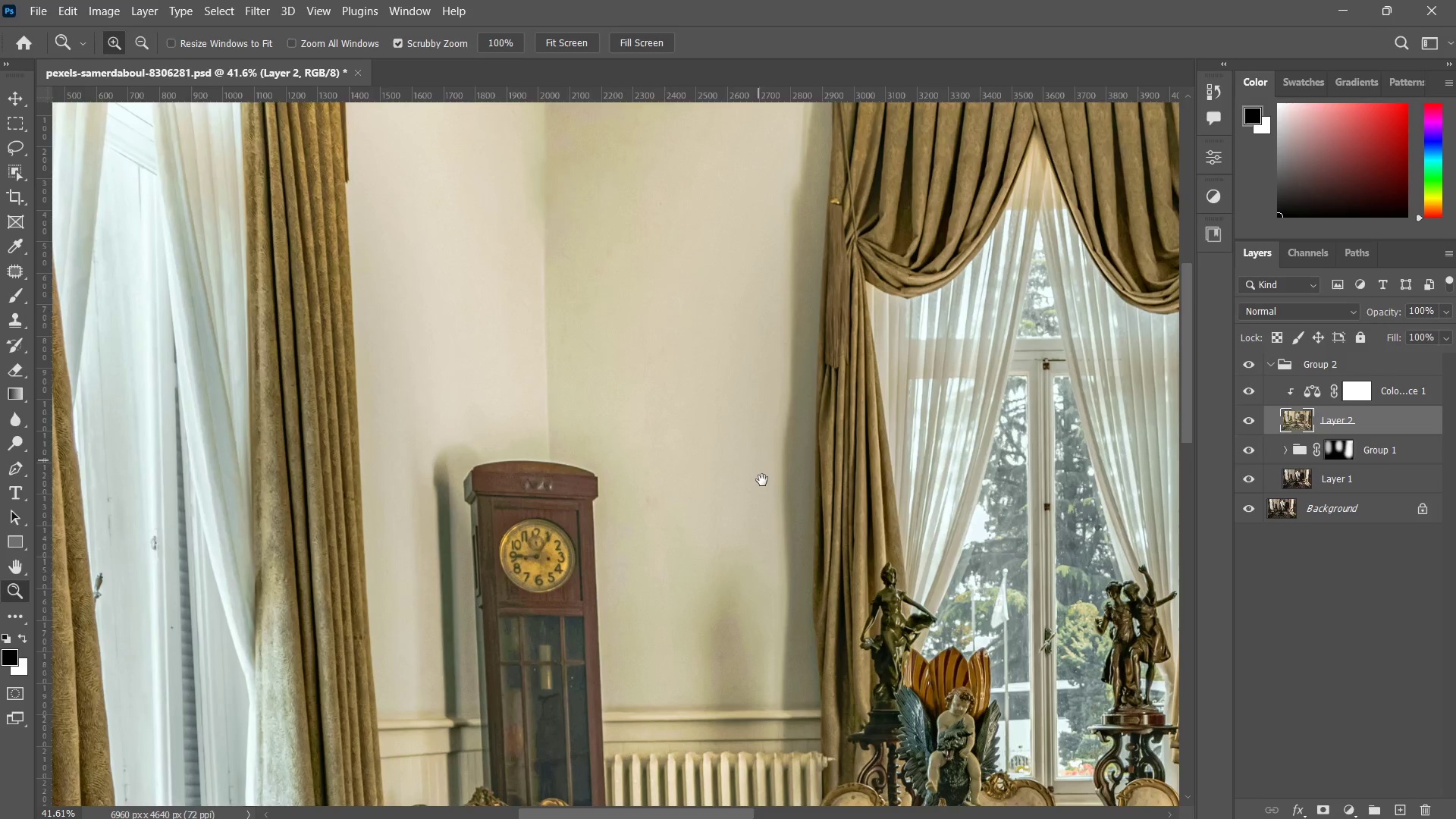 
left_click_drag(start_coordinate=[615, 453], to_coordinate=[599, 367])
 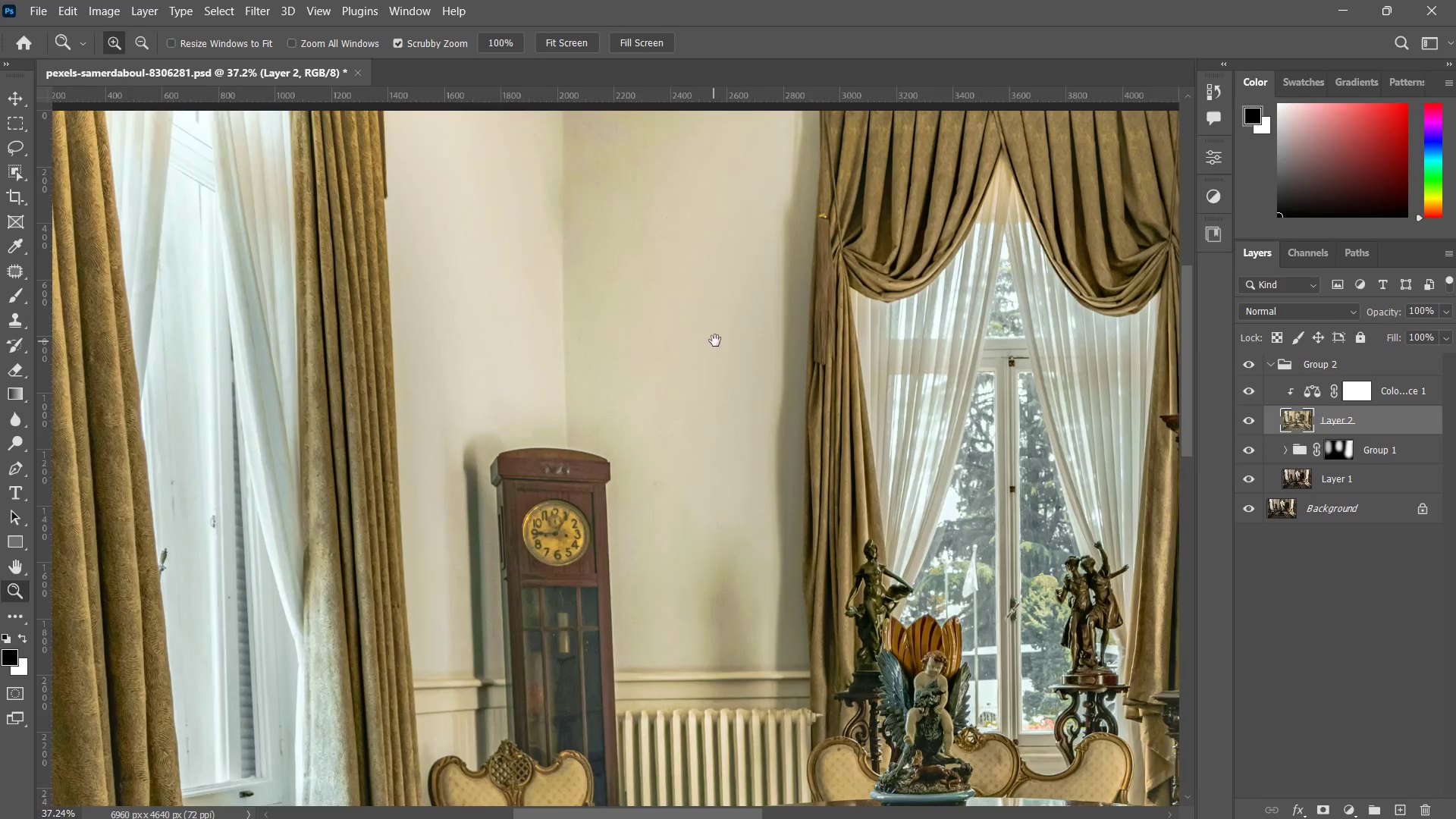 
left_click_drag(start_coordinate=[721, 338], to_coordinate=[738, 322])
 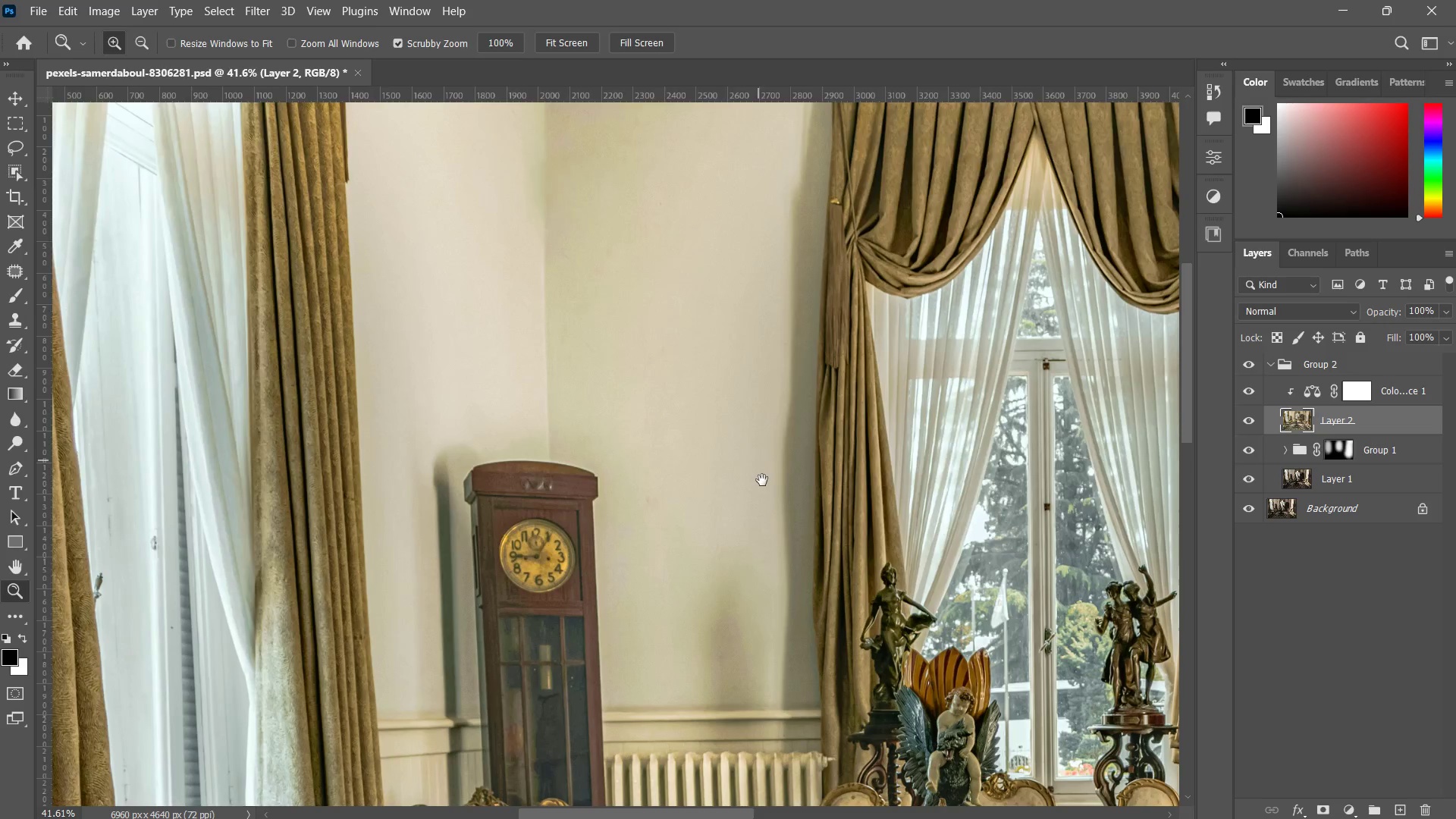 
hold_key(key=Space, duration=0.34)
 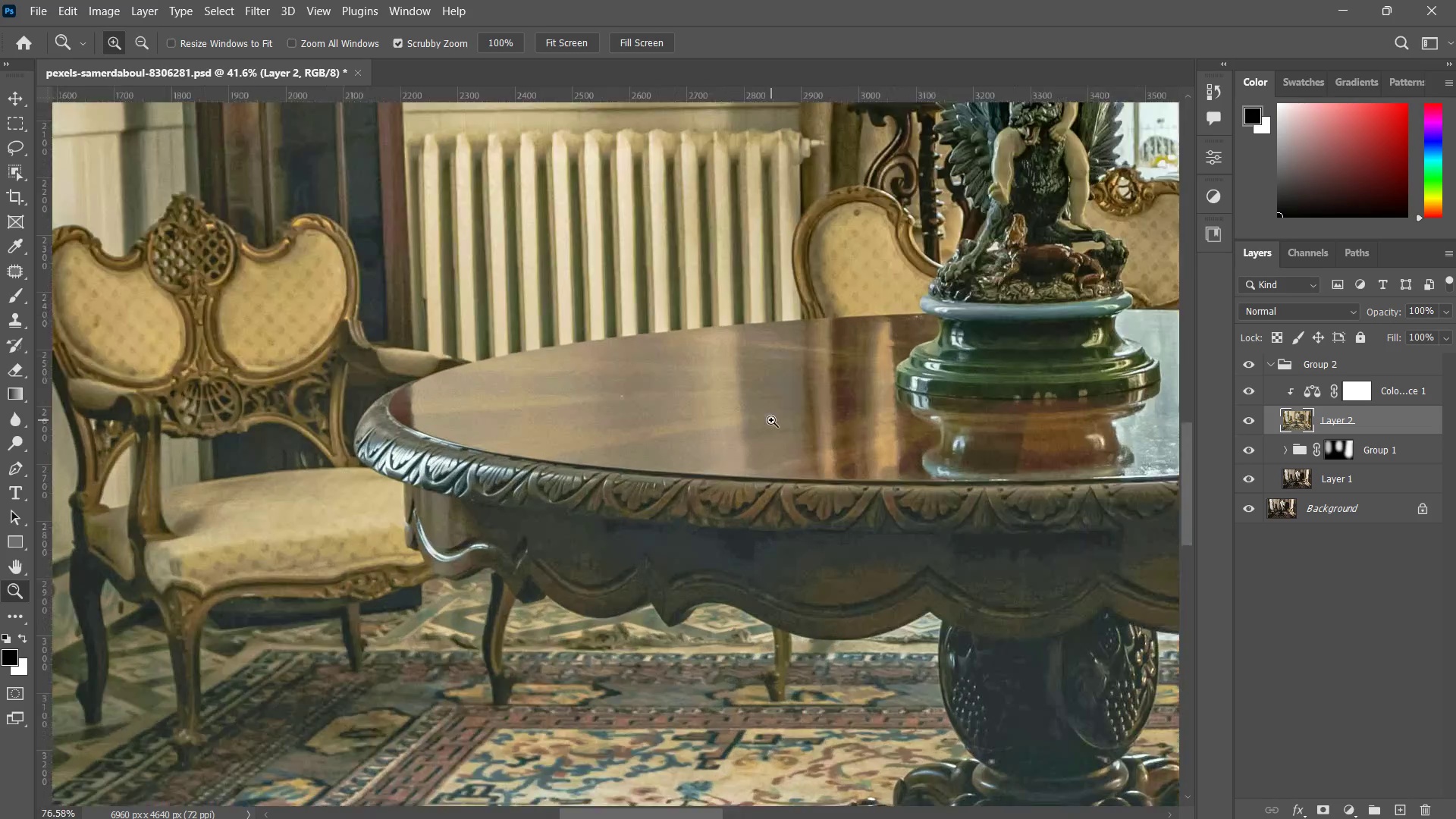 
left_click_drag(start_coordinate=[764, 484], to_coordinate=[739, 318])
 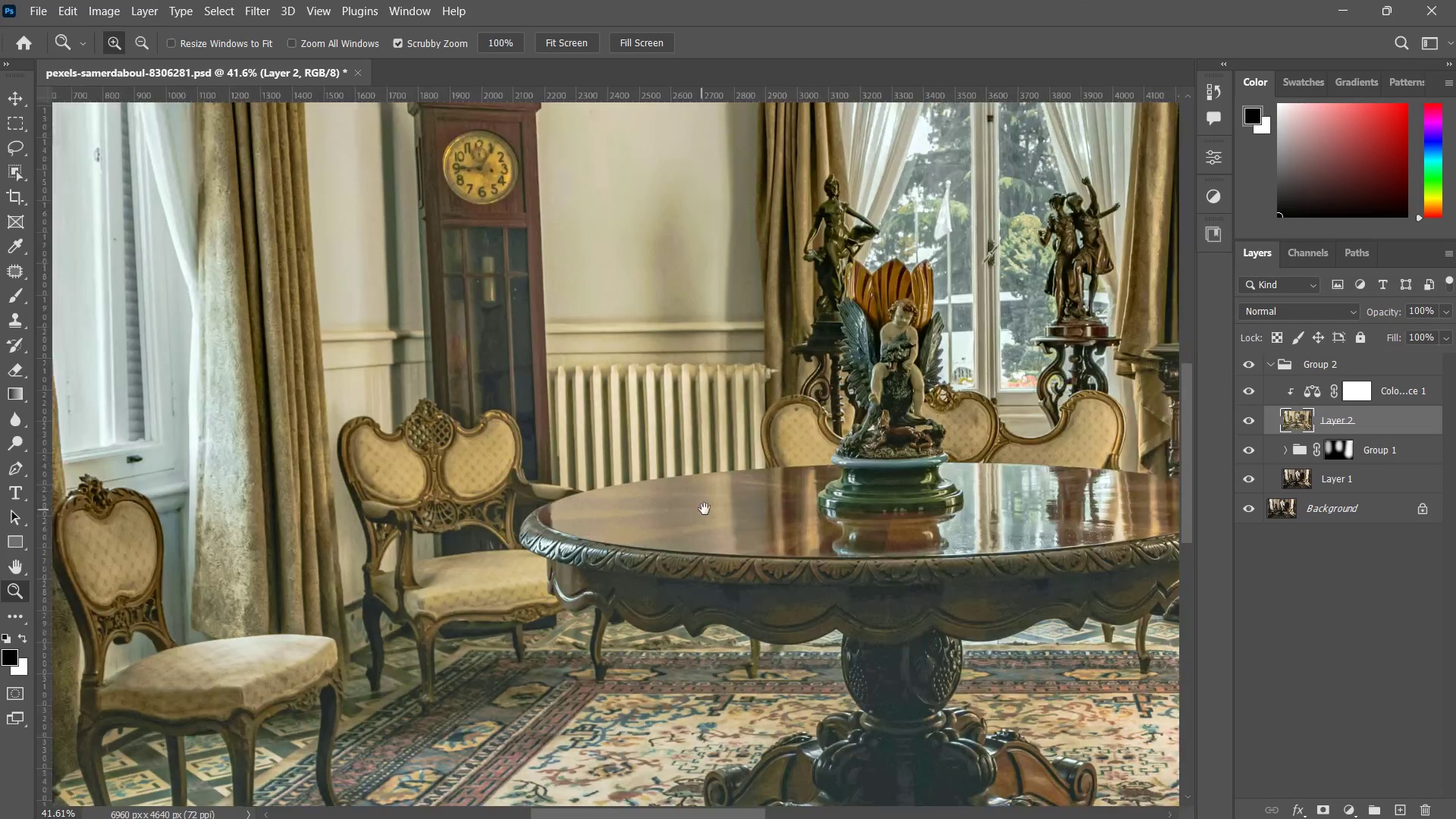 
left_click_drag(start_coordinate=[701, 510], to_coordinate=[718, 457])
 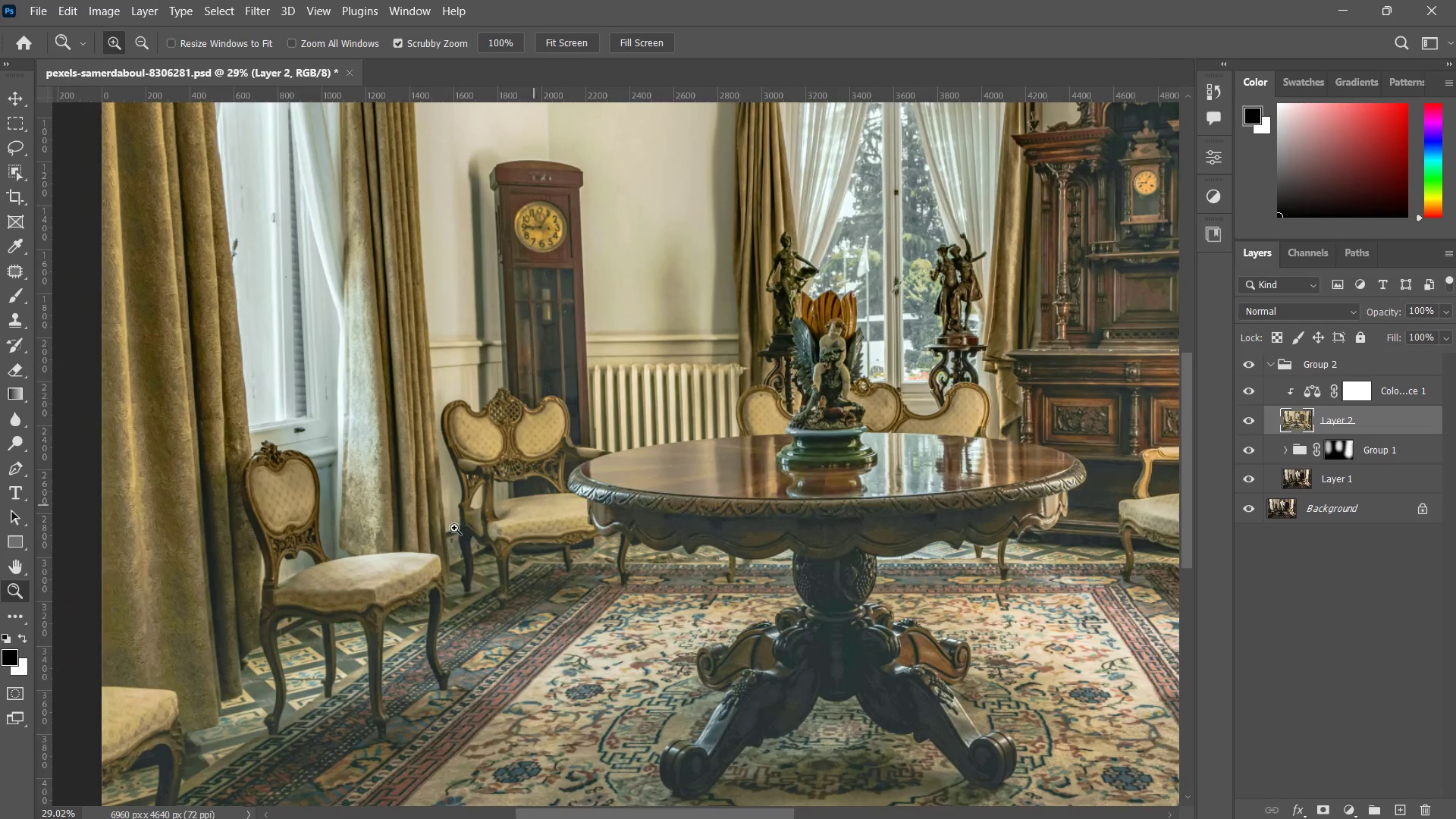 
hold_key(key=Space, duration=0.55)
 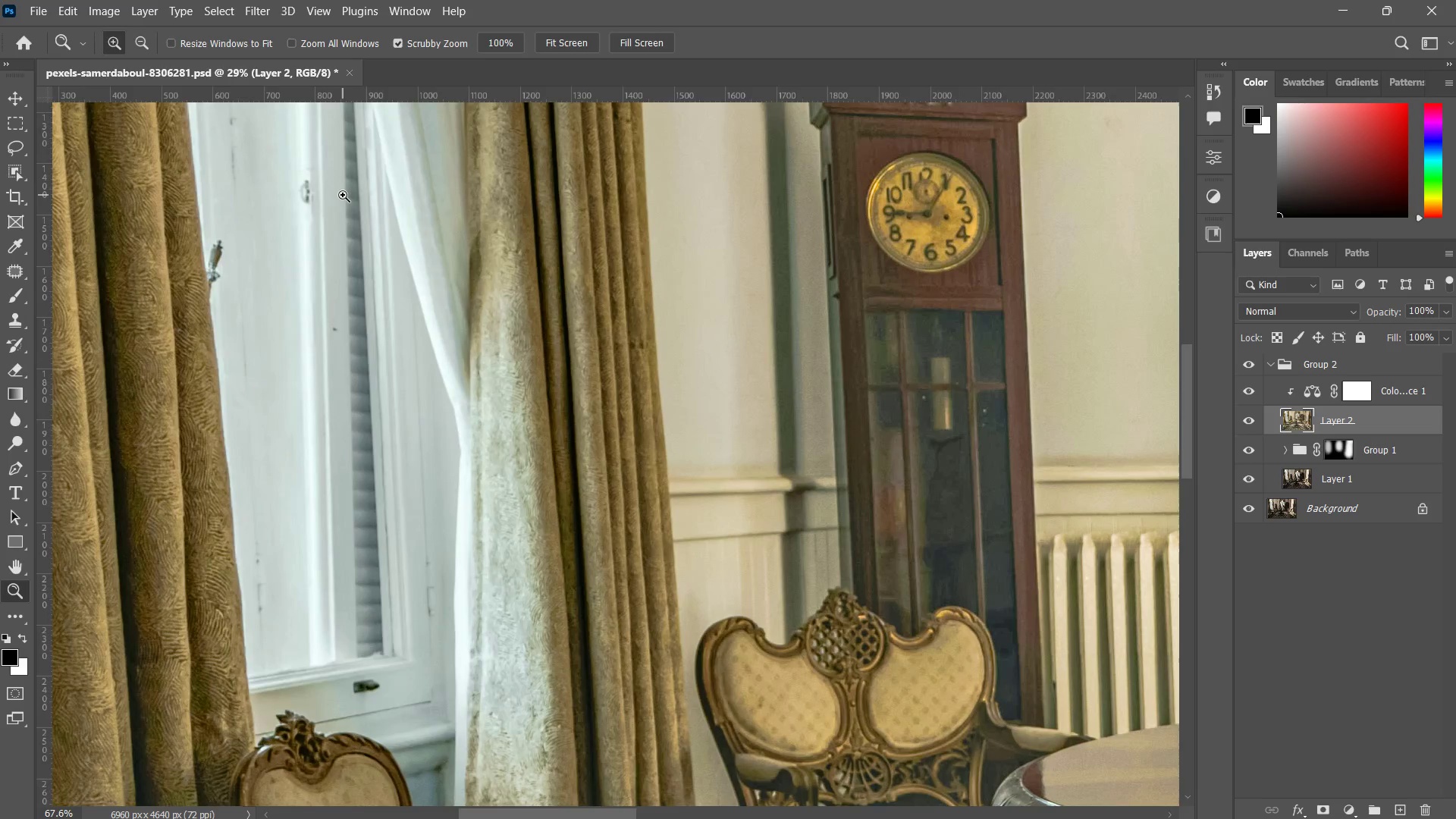 
left_click_drag(start_coordinate=[217, 570], to_coordinate=[232, 569])
 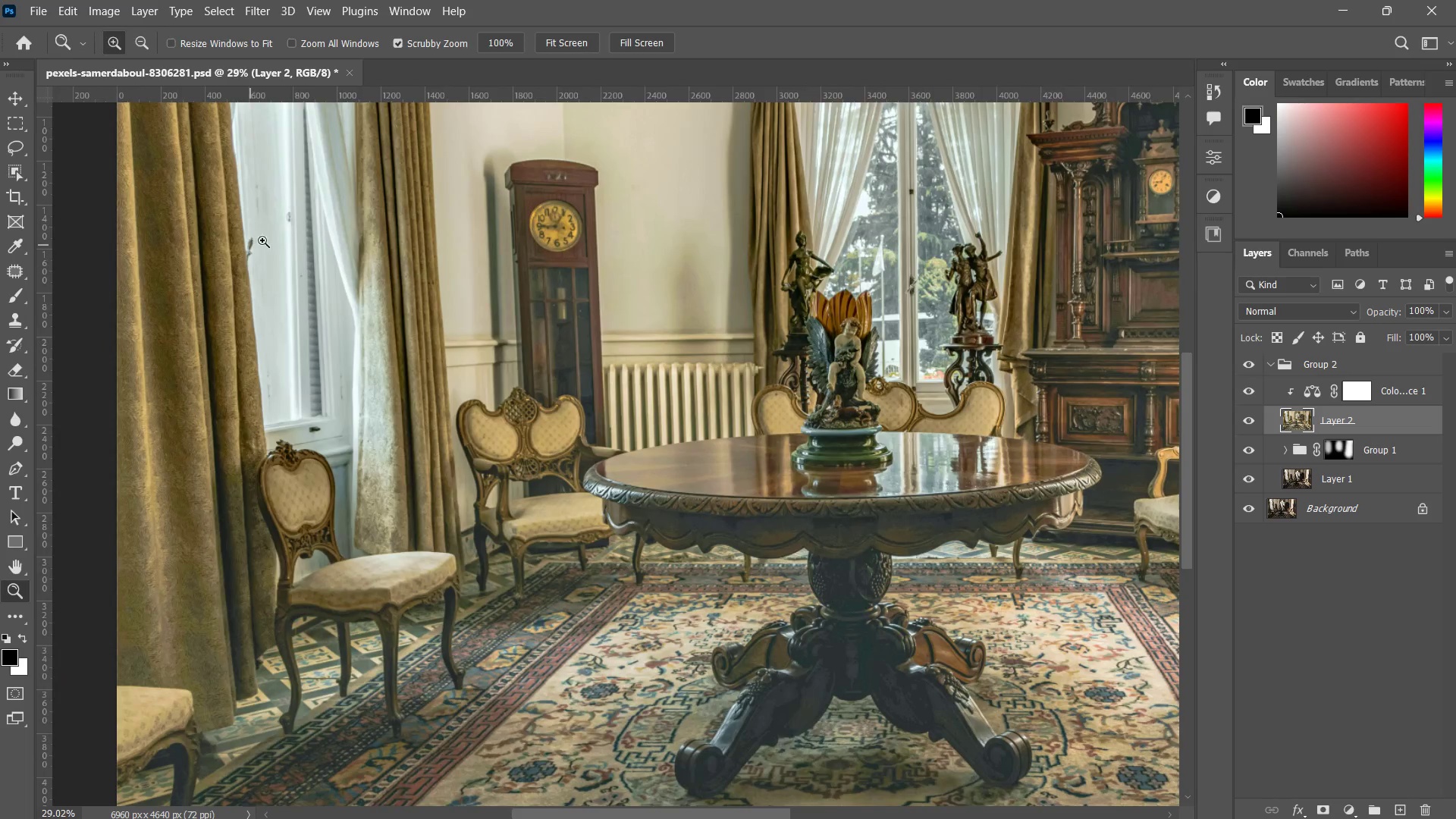 
left_click_drag(start_coordinate=[276, 237], to_coordinate=[343, 195])
 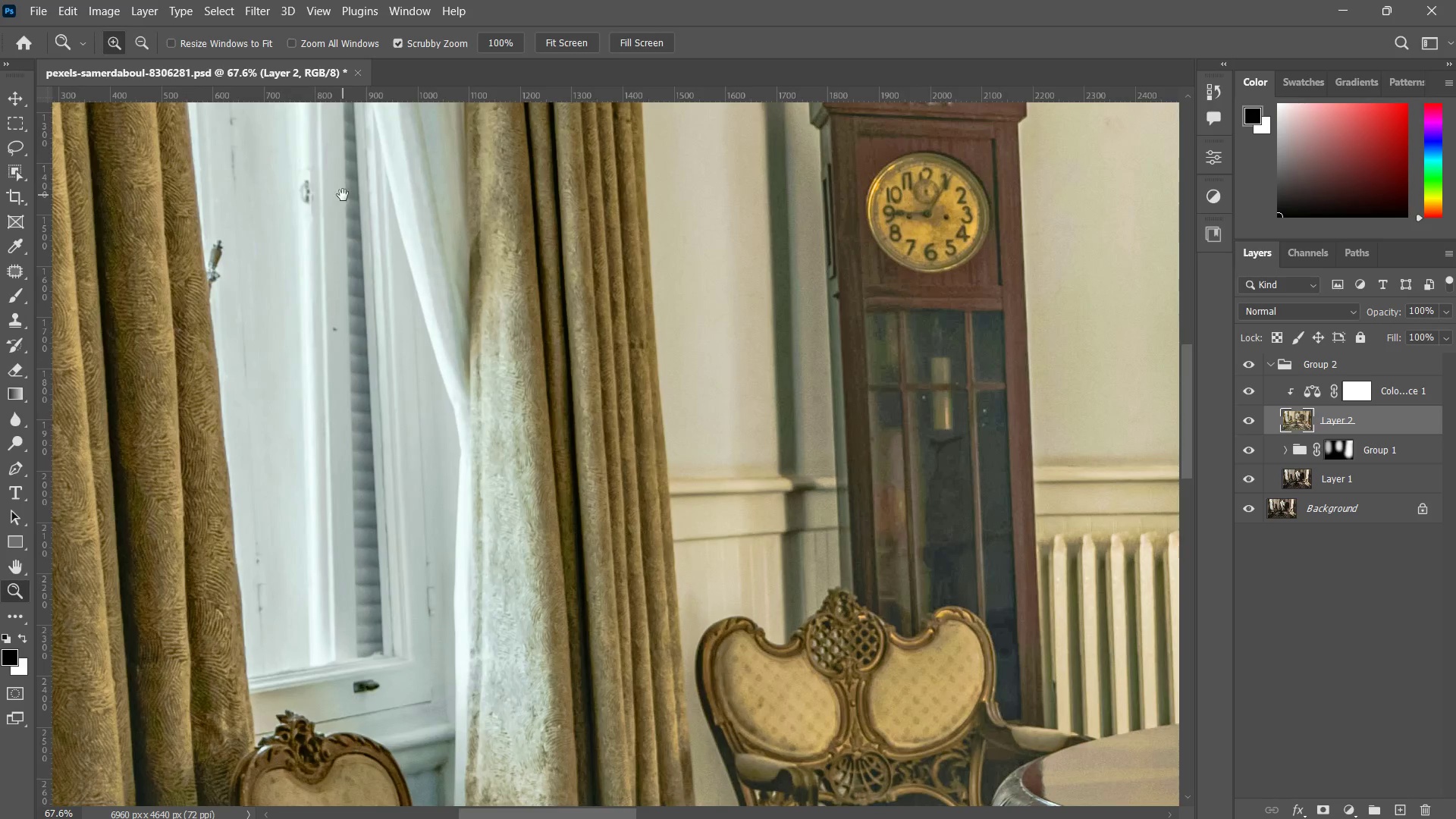 
hold_key(key=Space, duration=0.61)
 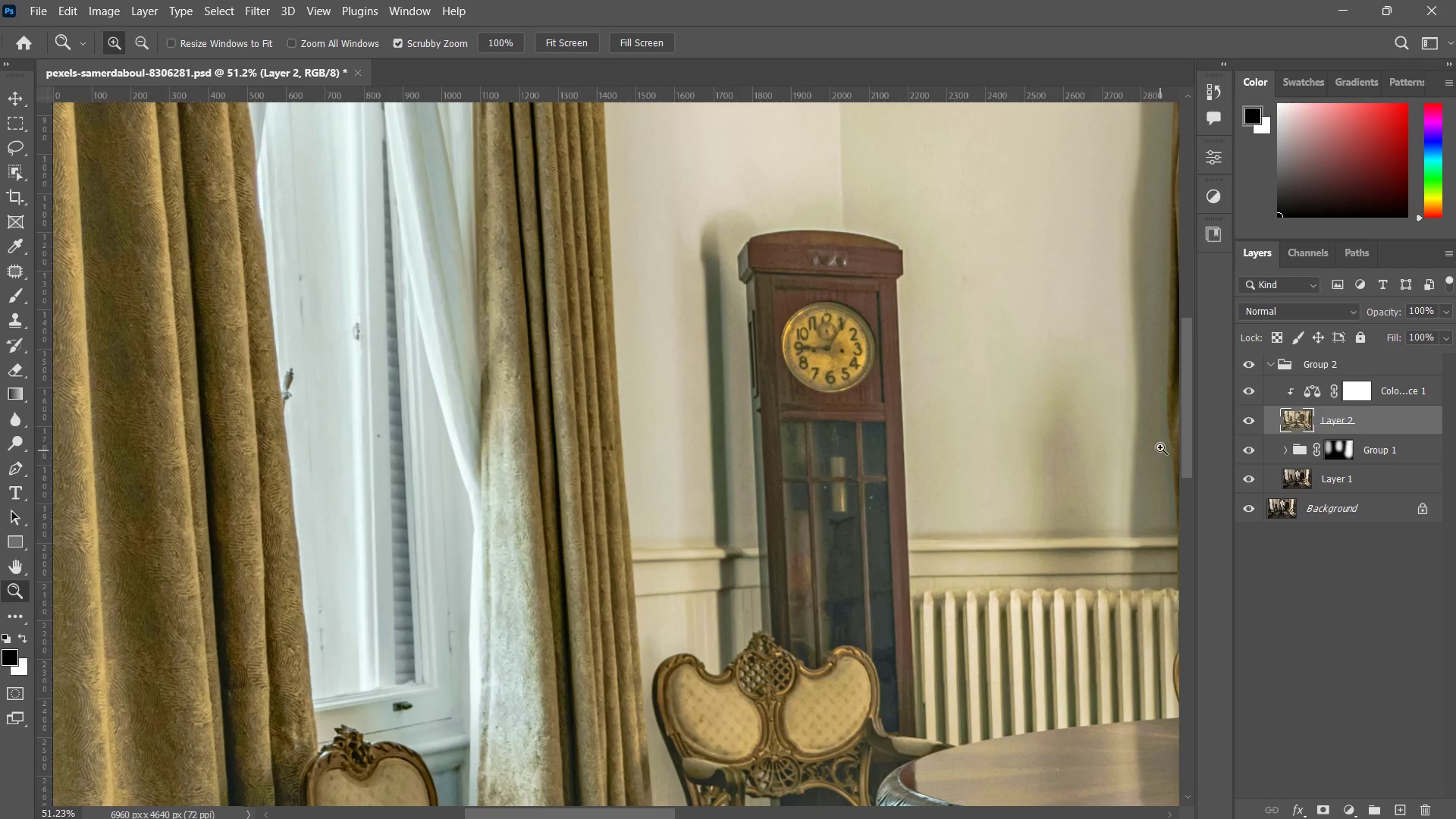 
left_click_drag(start_coordinate=[347, 212], to_coordinate=[383, 350])
 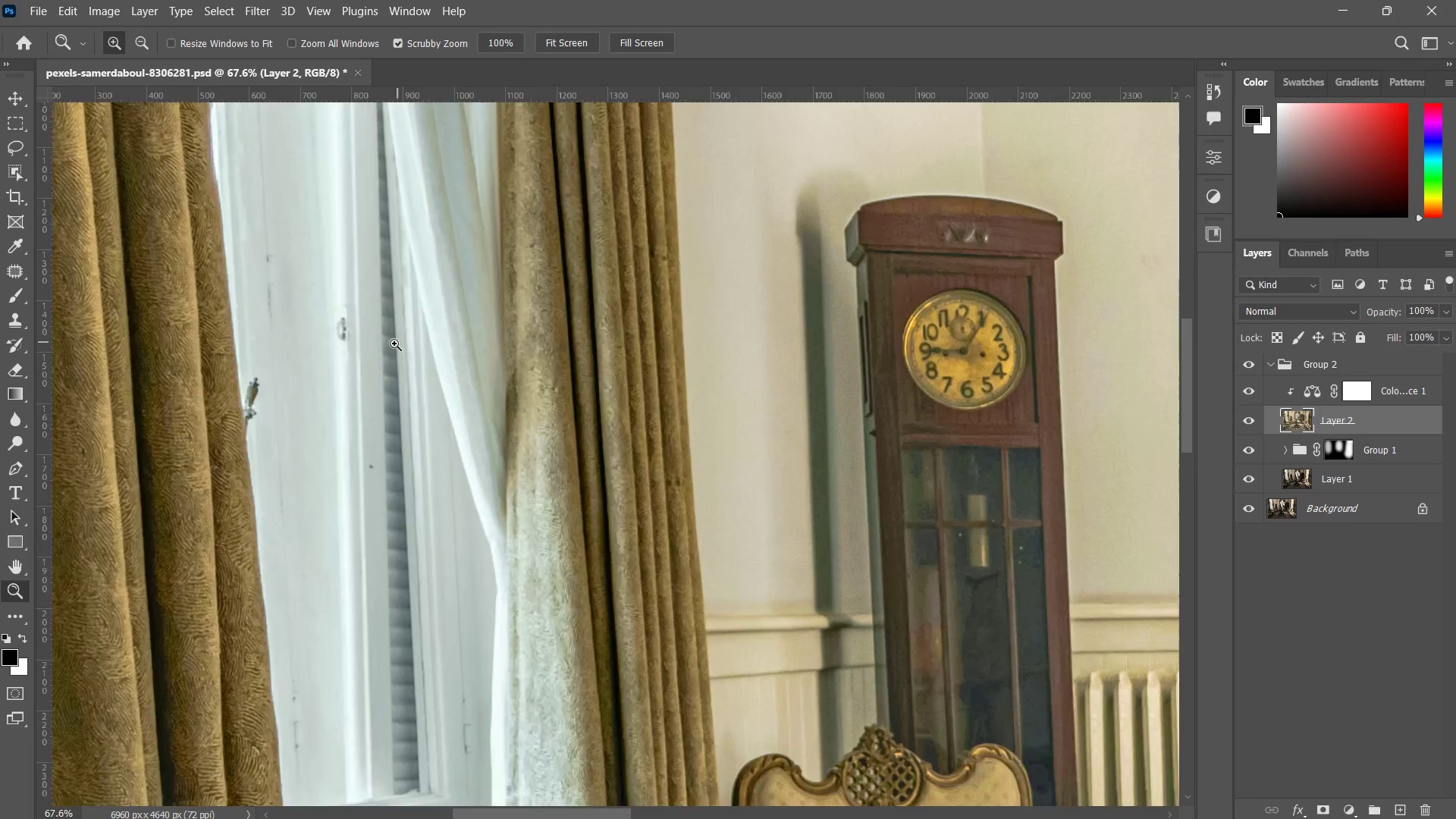 
left_click_drag(start_coordinate=[403, 339], to_coordinate=[377, 359])
 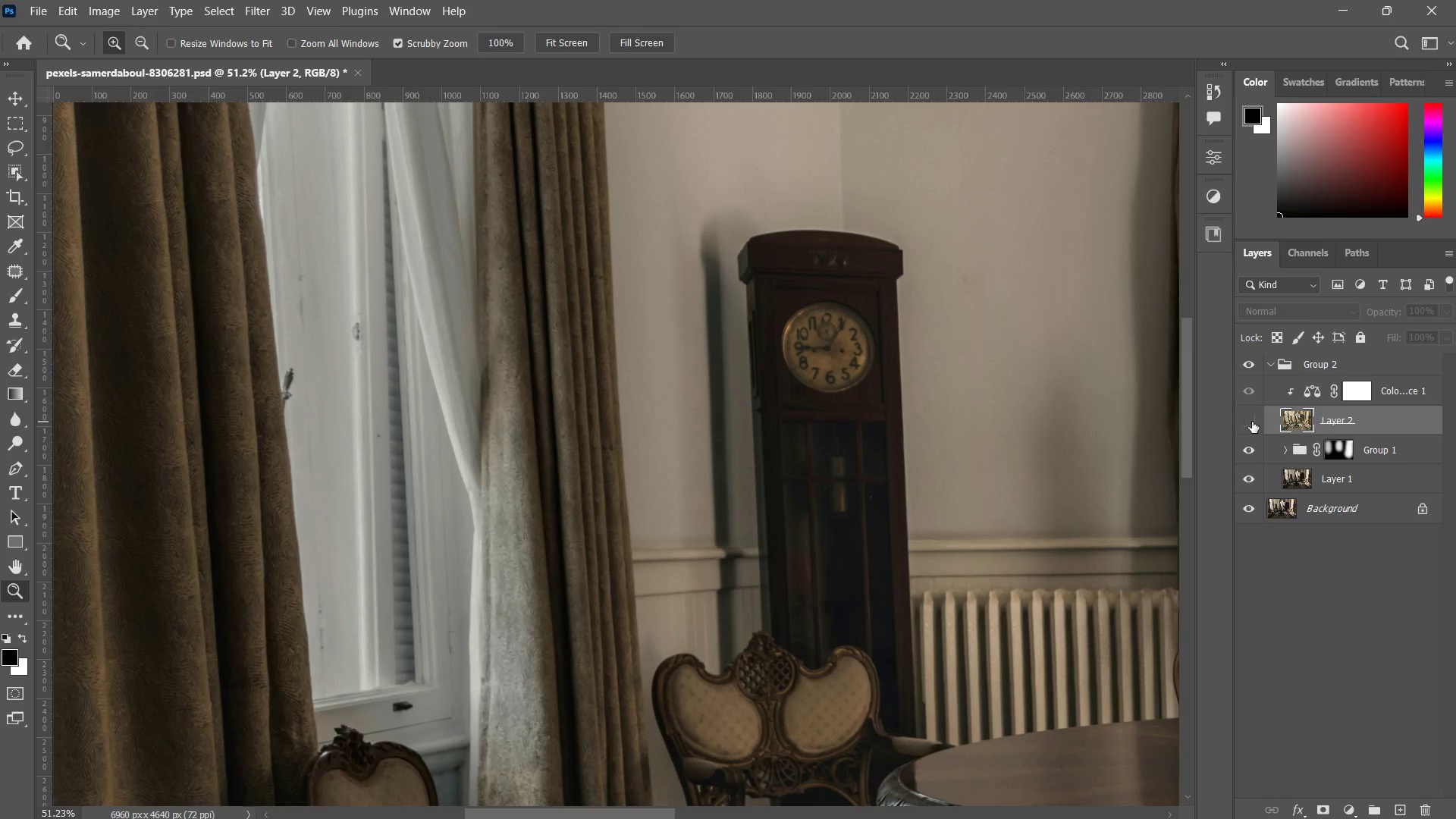 
left_click([1252, 422])
 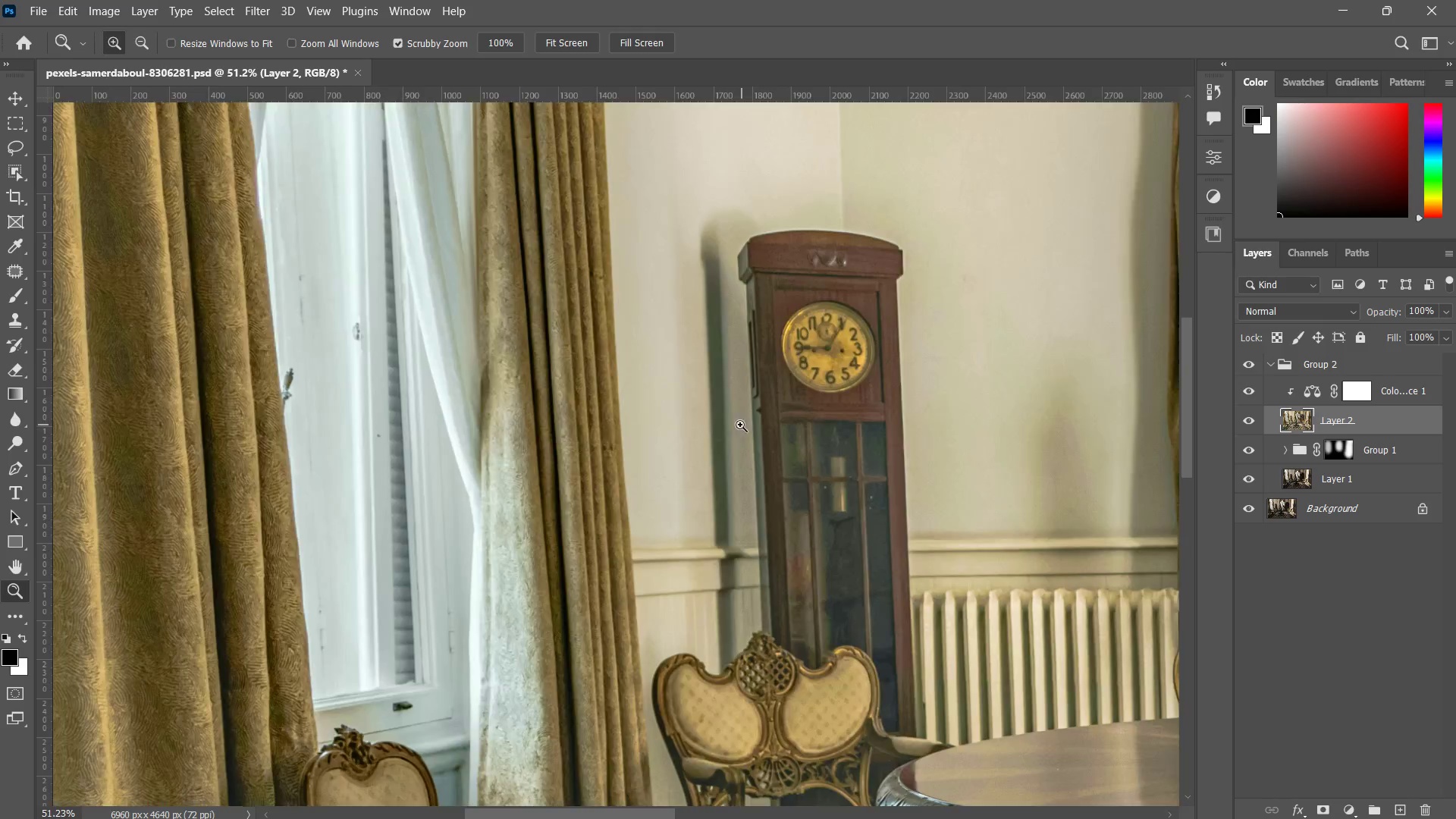 
type(zzzzz)
 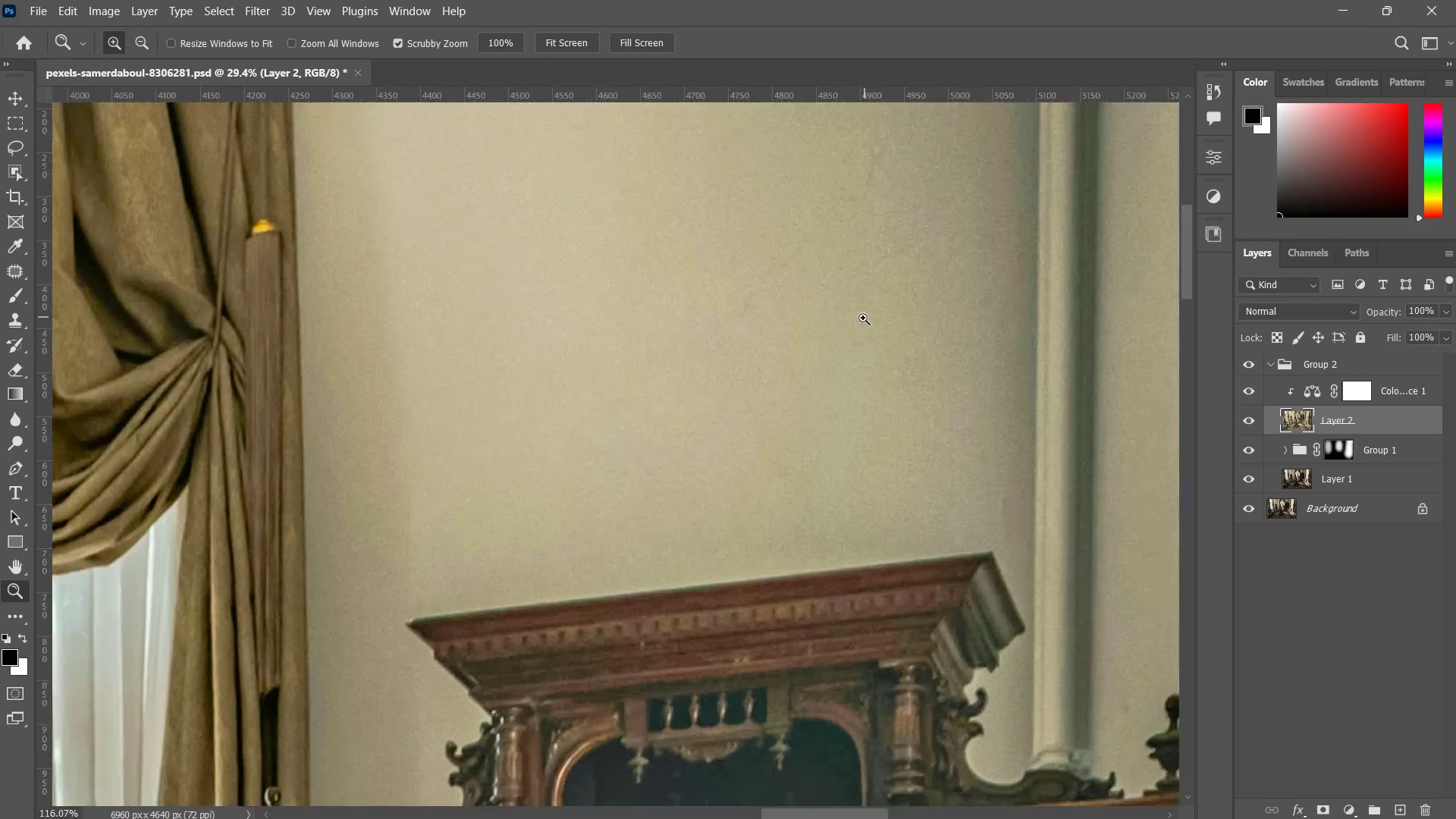 
left_click_drag(start_coordinate=[944, 312], to_coordinate=[913, 371])
 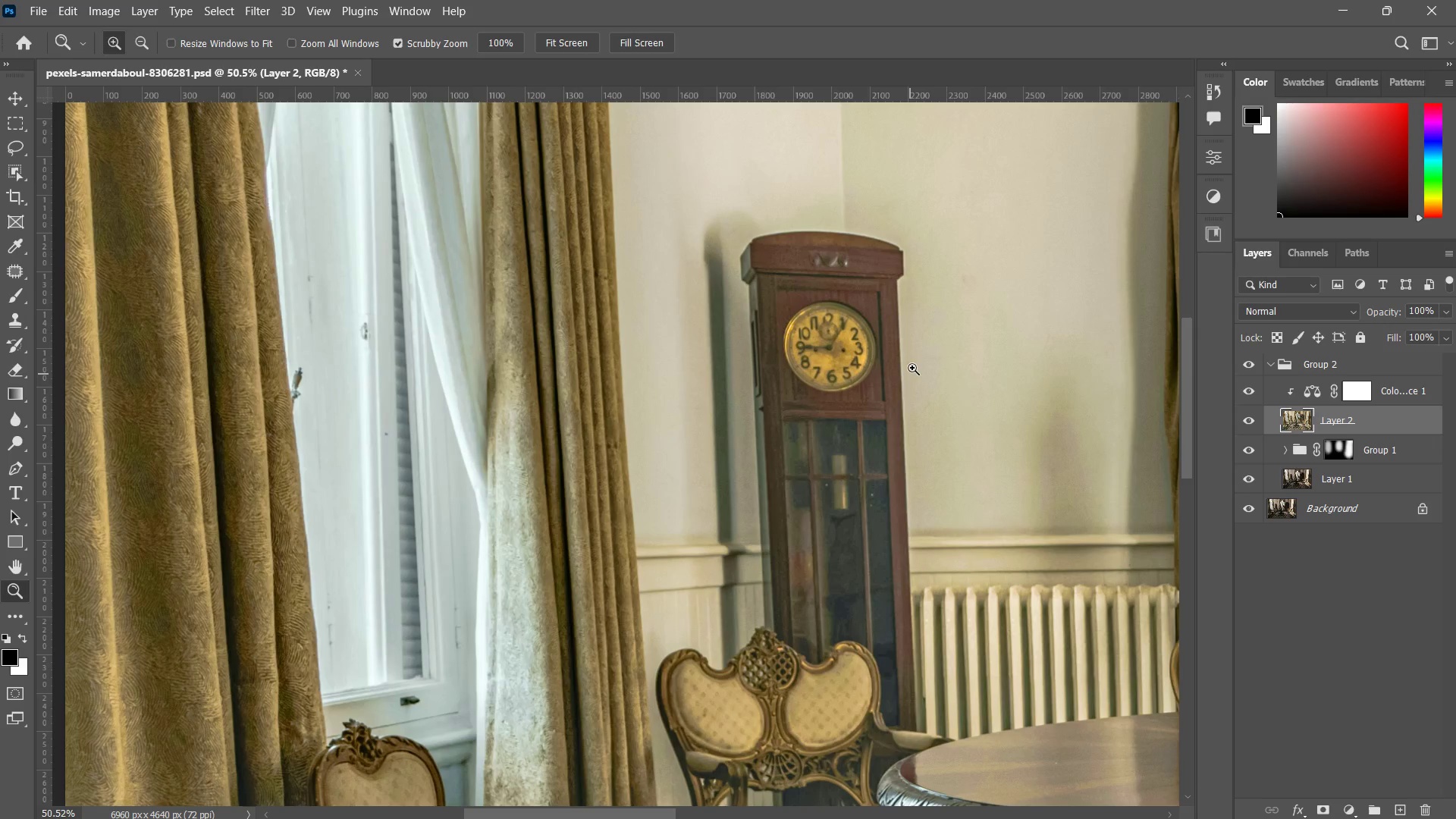 
hold_key(key=Space, duration=0.67)
 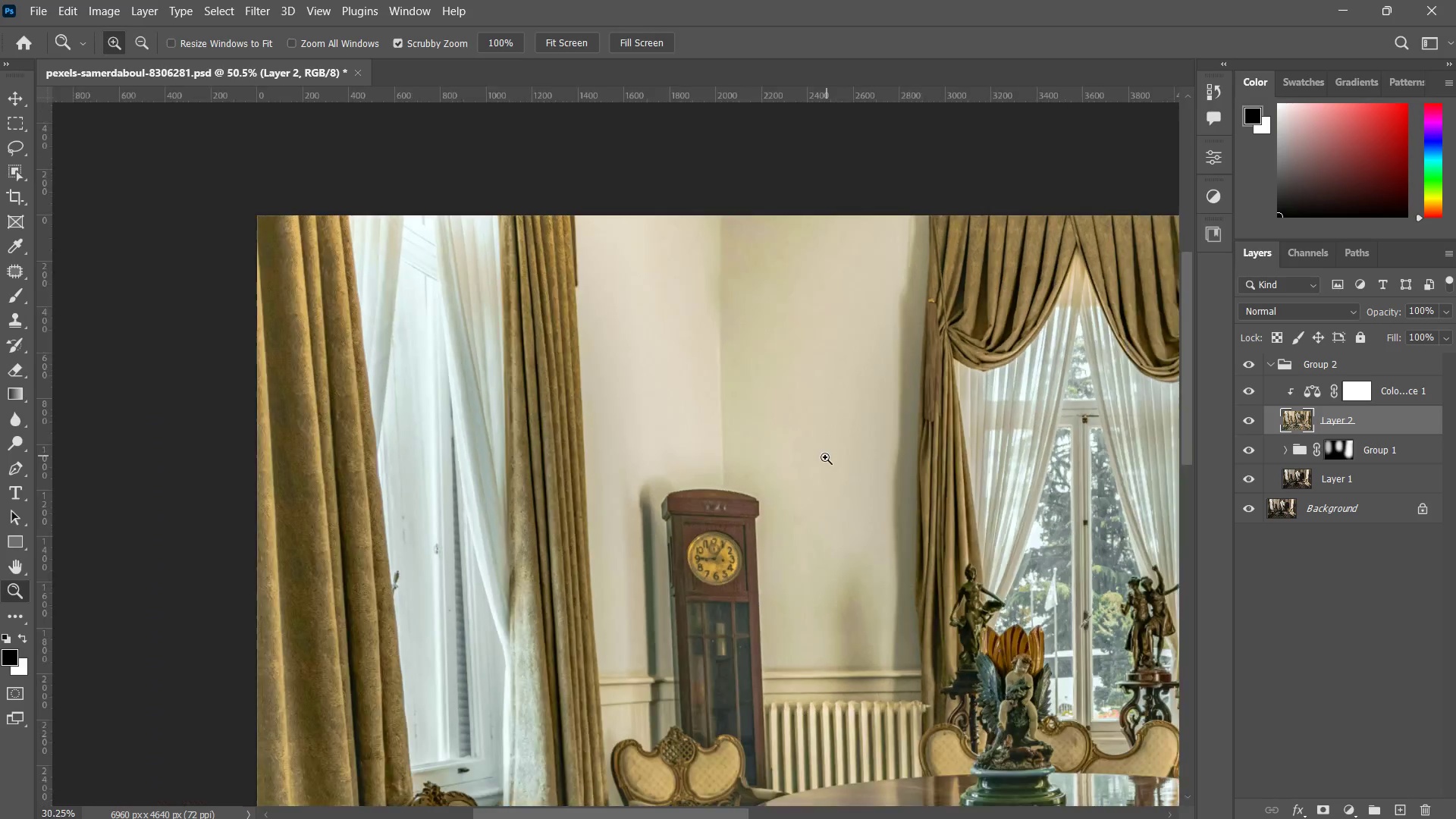 
left_click_drag(start_coordinate=[925, 357], to_coordinate=[809, 522])
 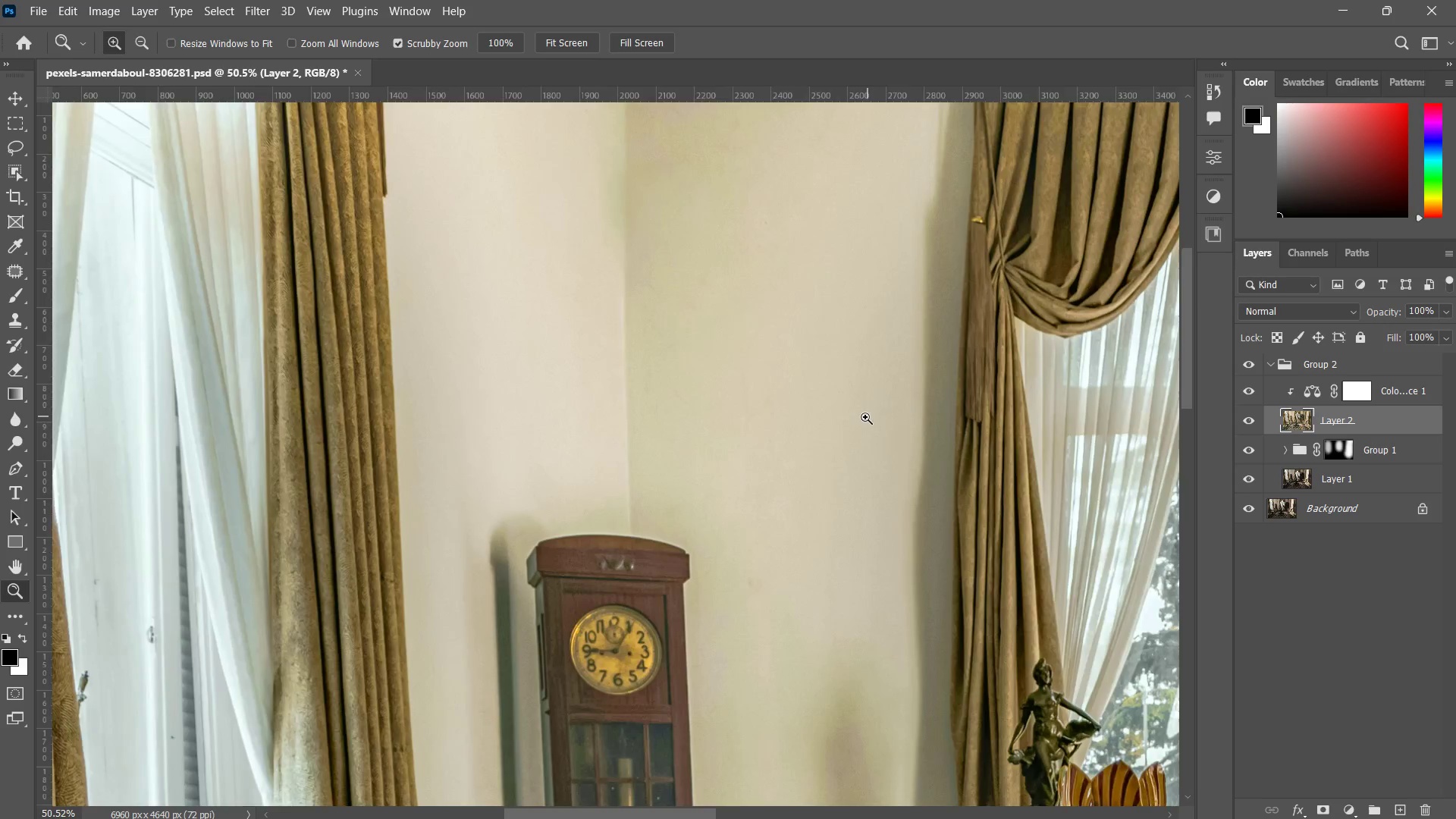 
left_click_drag(start_coordinate=[862, 421], to_coordinate=[825, 457])
 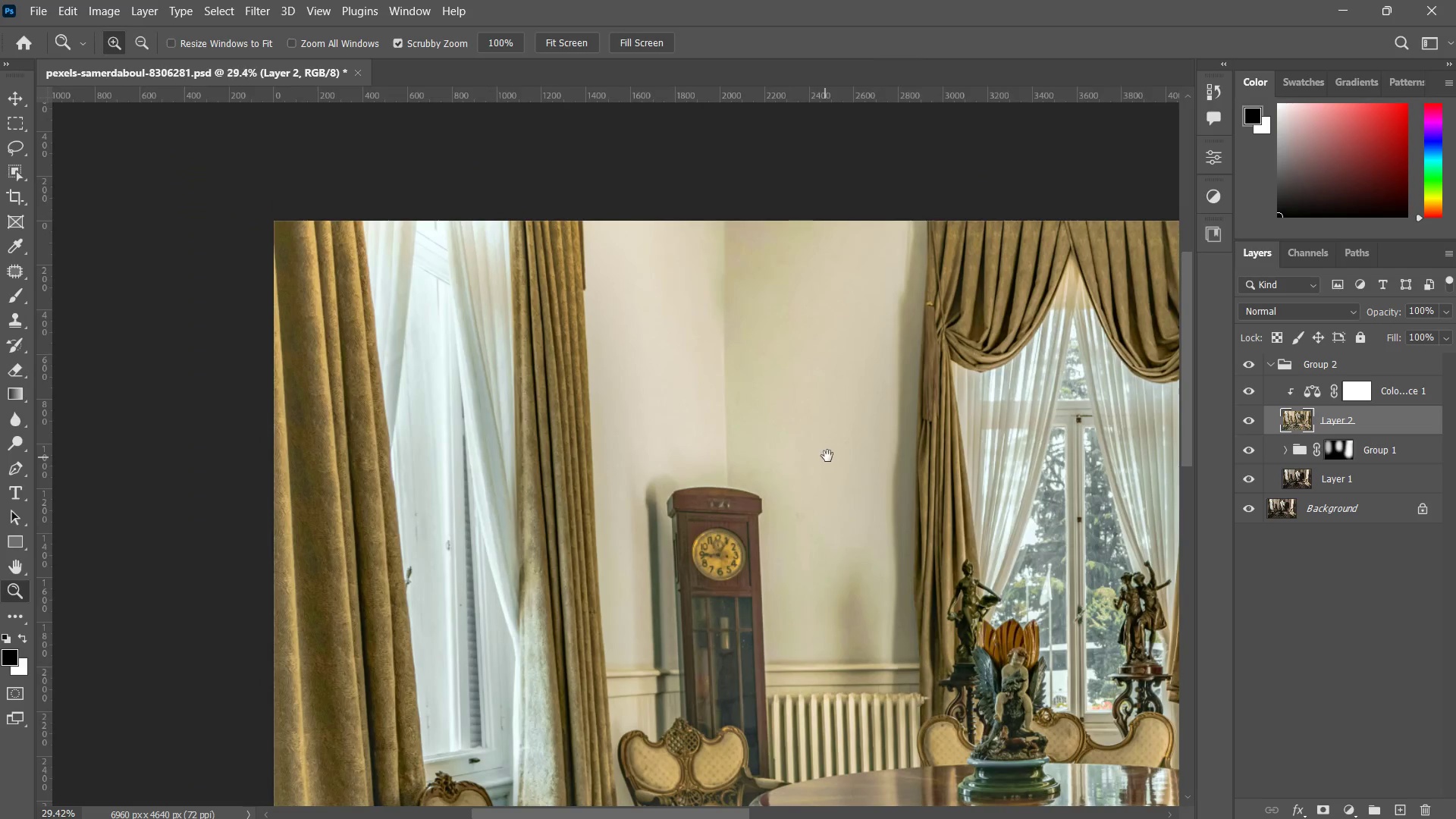 
hold_key(key=Space, duration=0.64)
 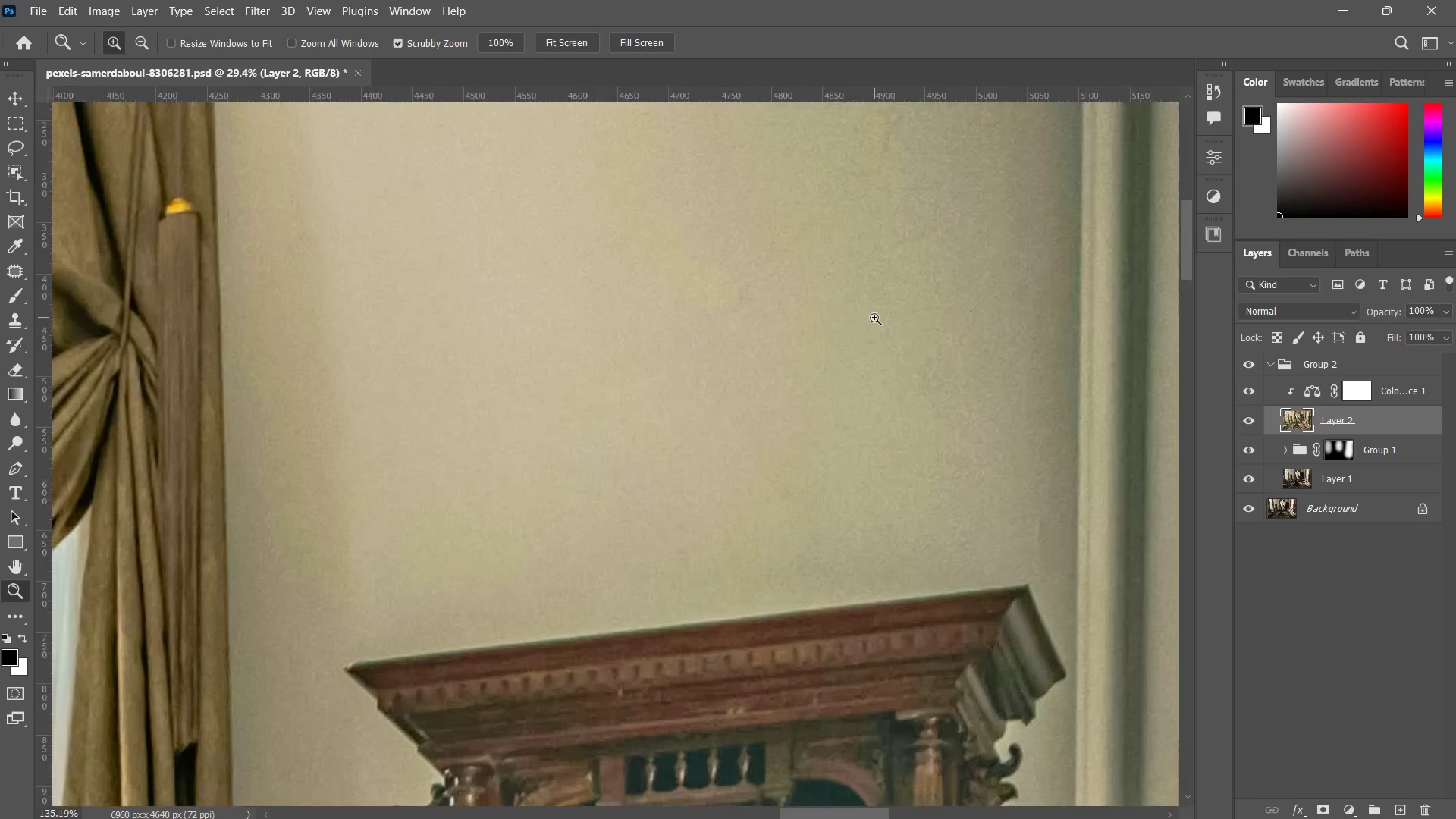 
left_click_drag(start_coordinate=[869, 427], to_coordinate=[538, 448])
 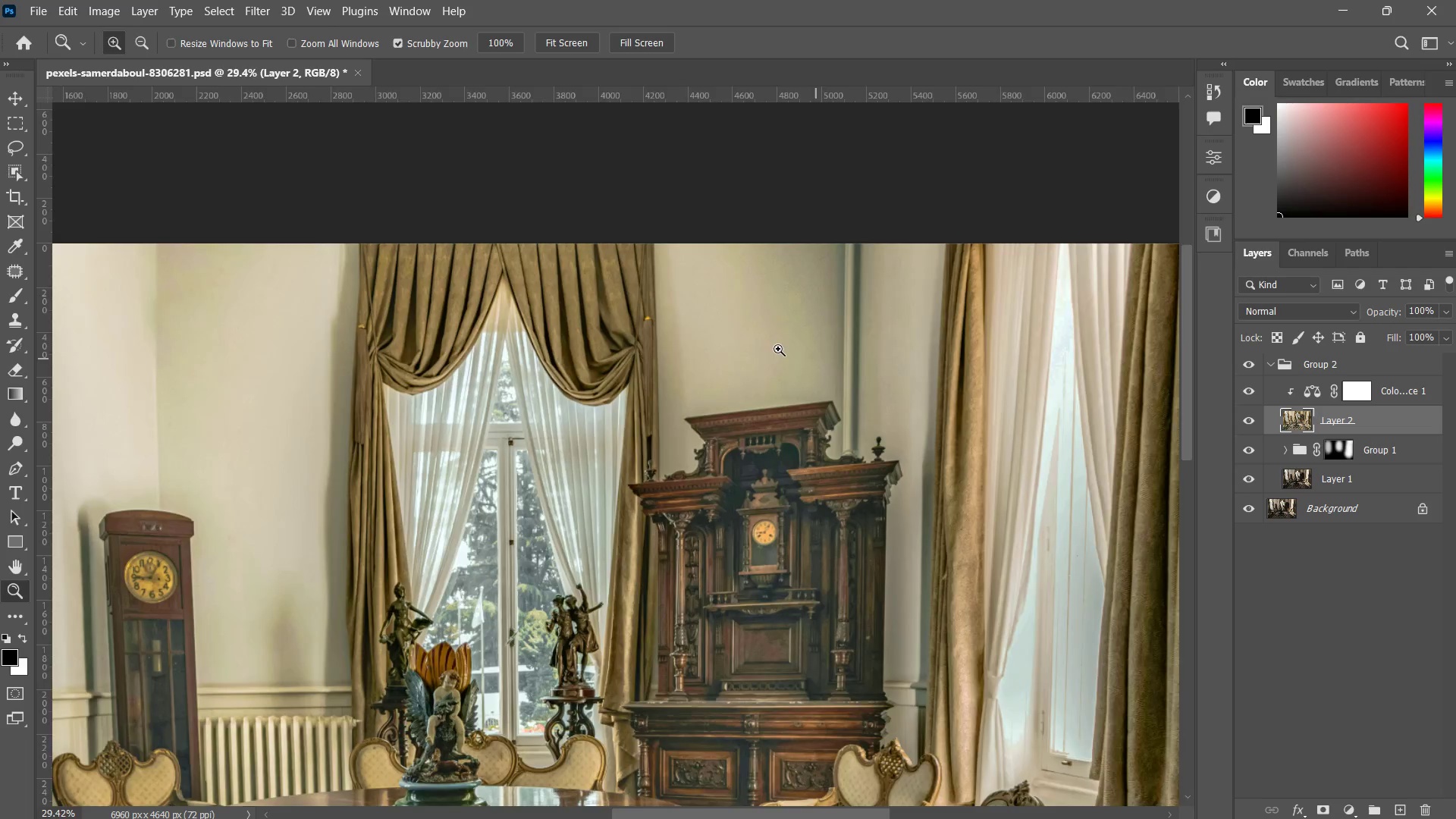 
left_click_drag(start_coordinate=[779, 349], to_coordinate=[839, 333])
 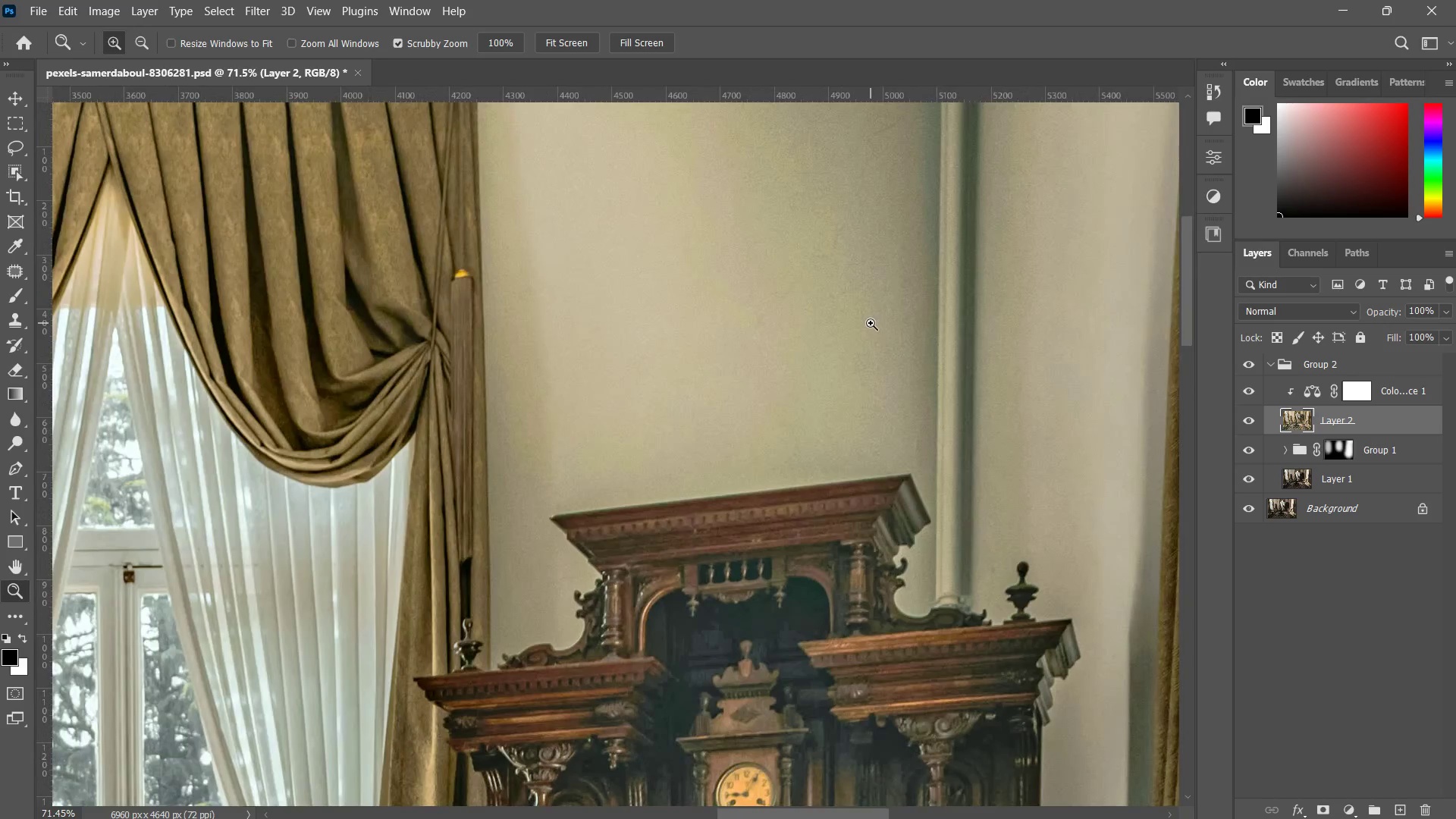 
hold_key(key=Space, duration=0.59)
 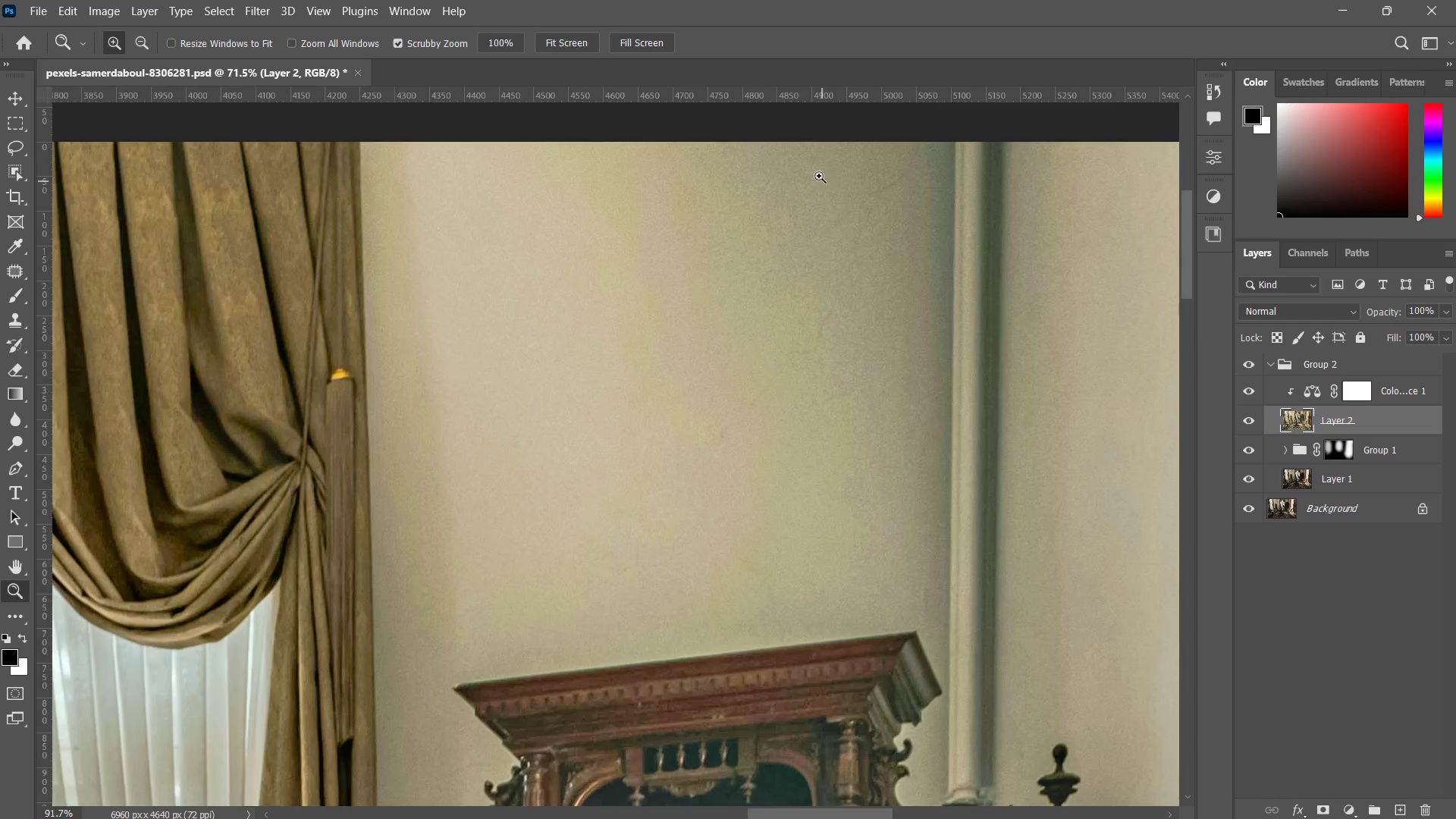 
left_click_drag(start_coordinate=[869, 330], to_coordinate=[849, 393])
 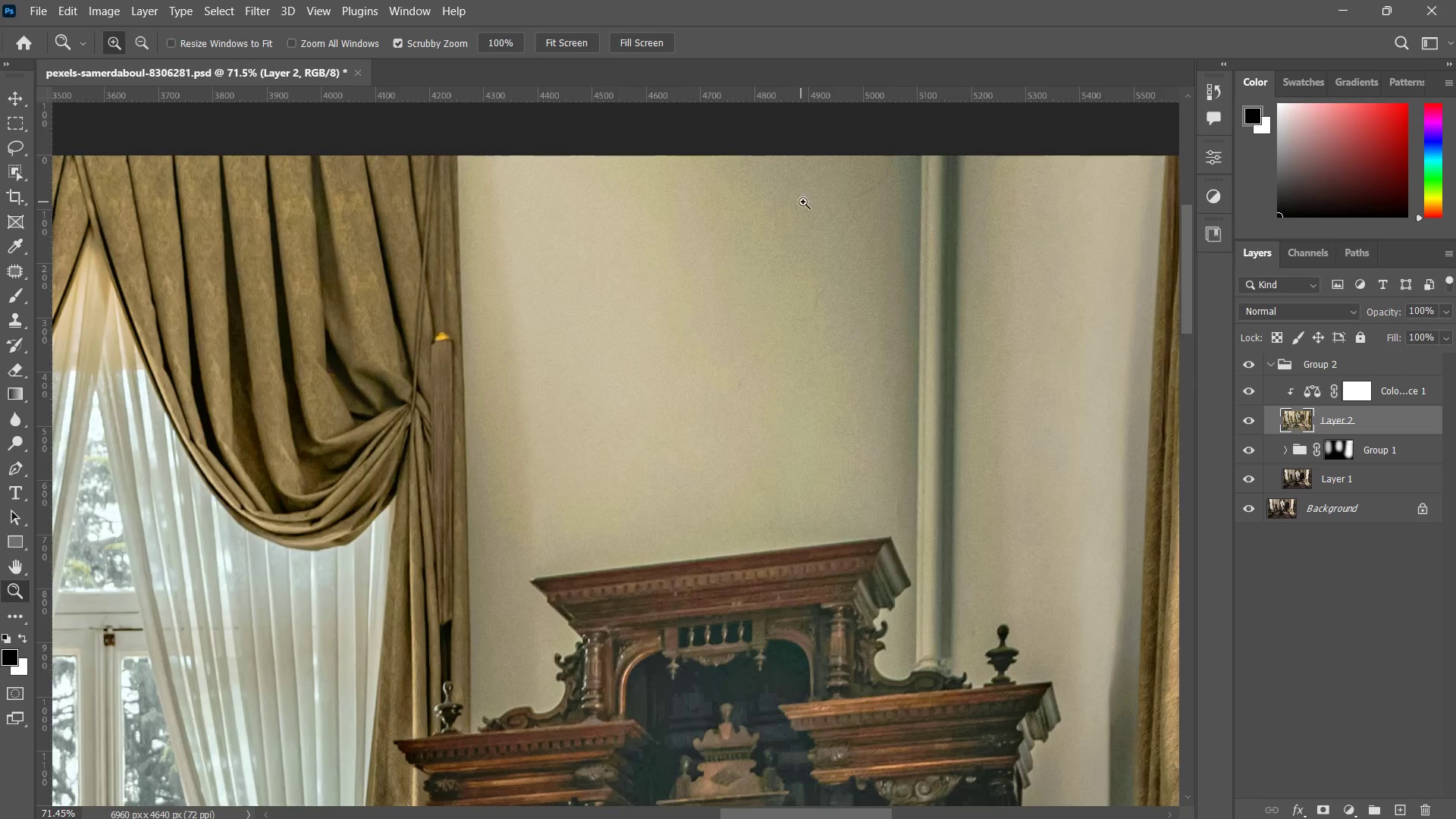 
left_click_drag(start_coordinate=[799, 203], to_coordinate=[822, 181])
 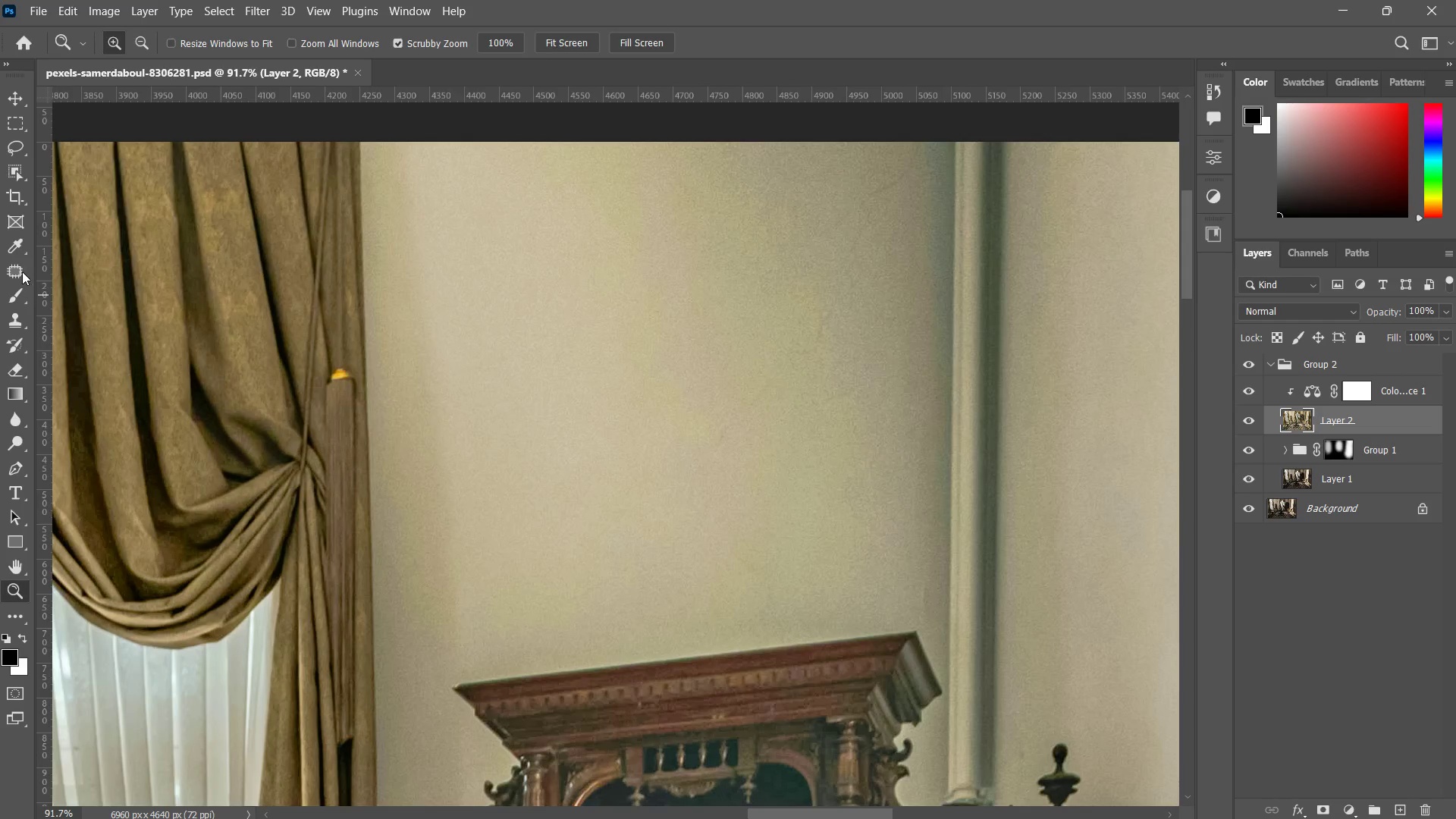 
right_click([23, 270])
 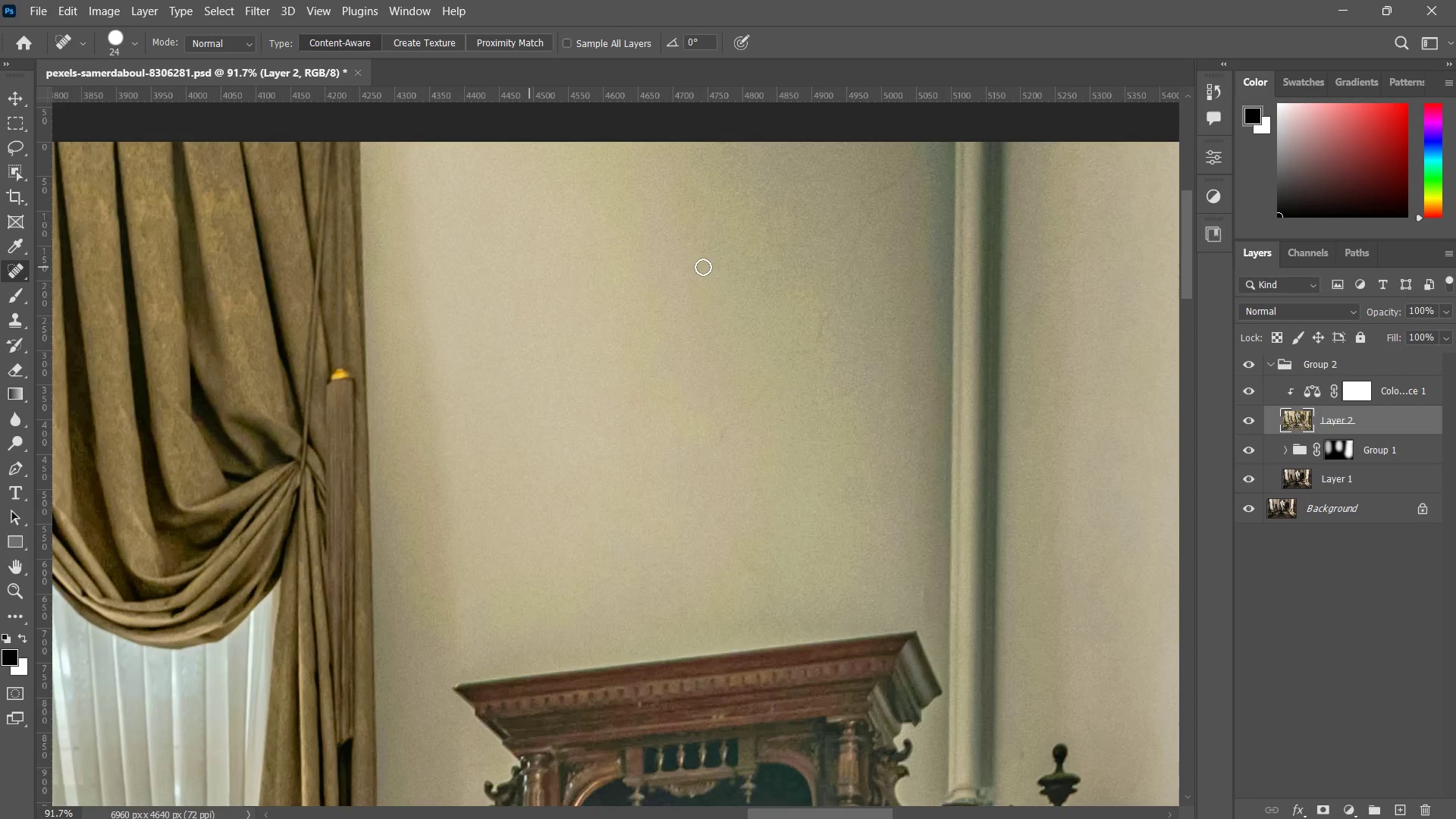 
left_click_drag(start_coordinate=[824, 312], to_coordinate=[799, 371])
 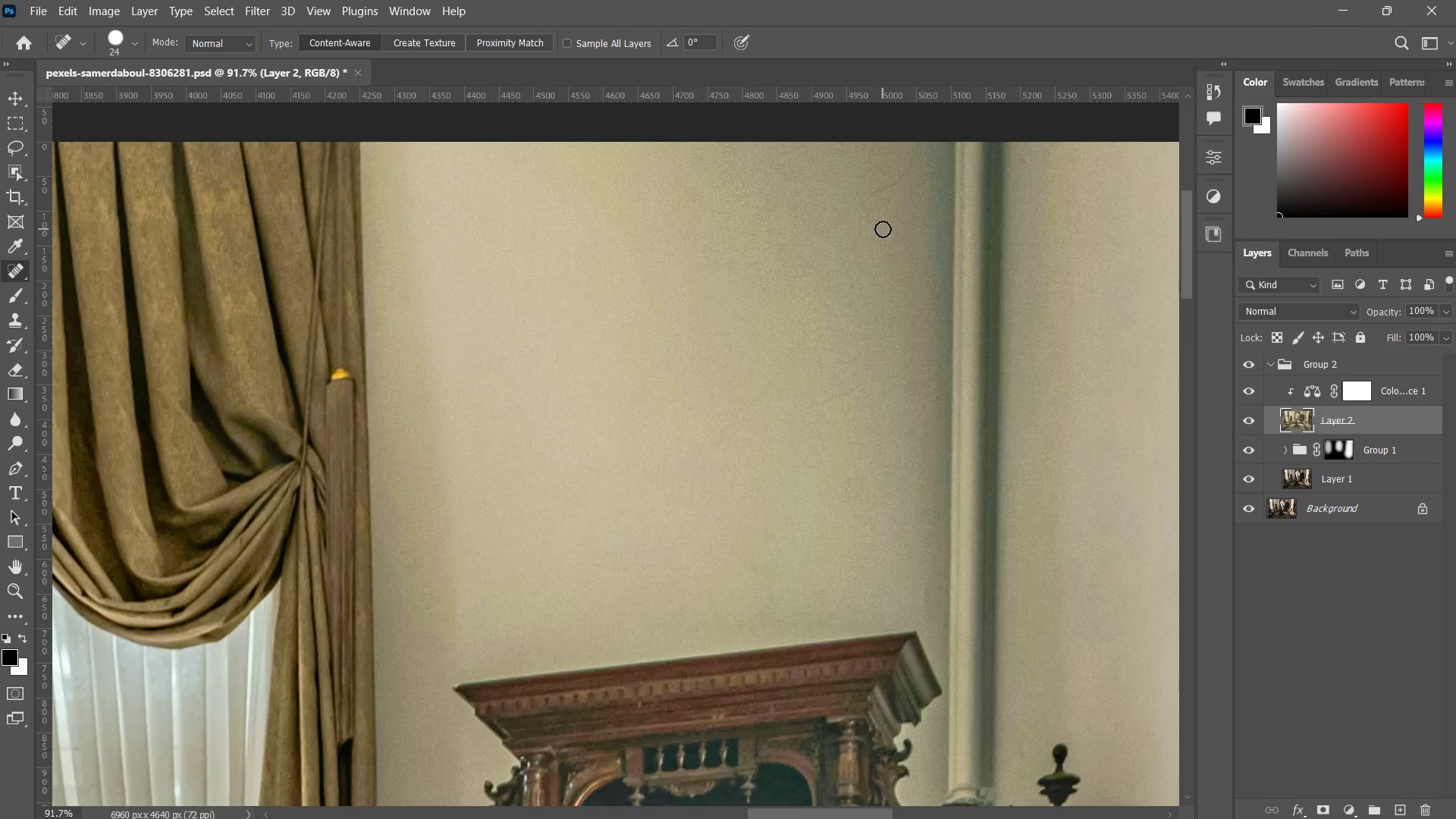 
left_click_drag(start_coordinate=[880, 217], to_coordinate=[845, 284])
 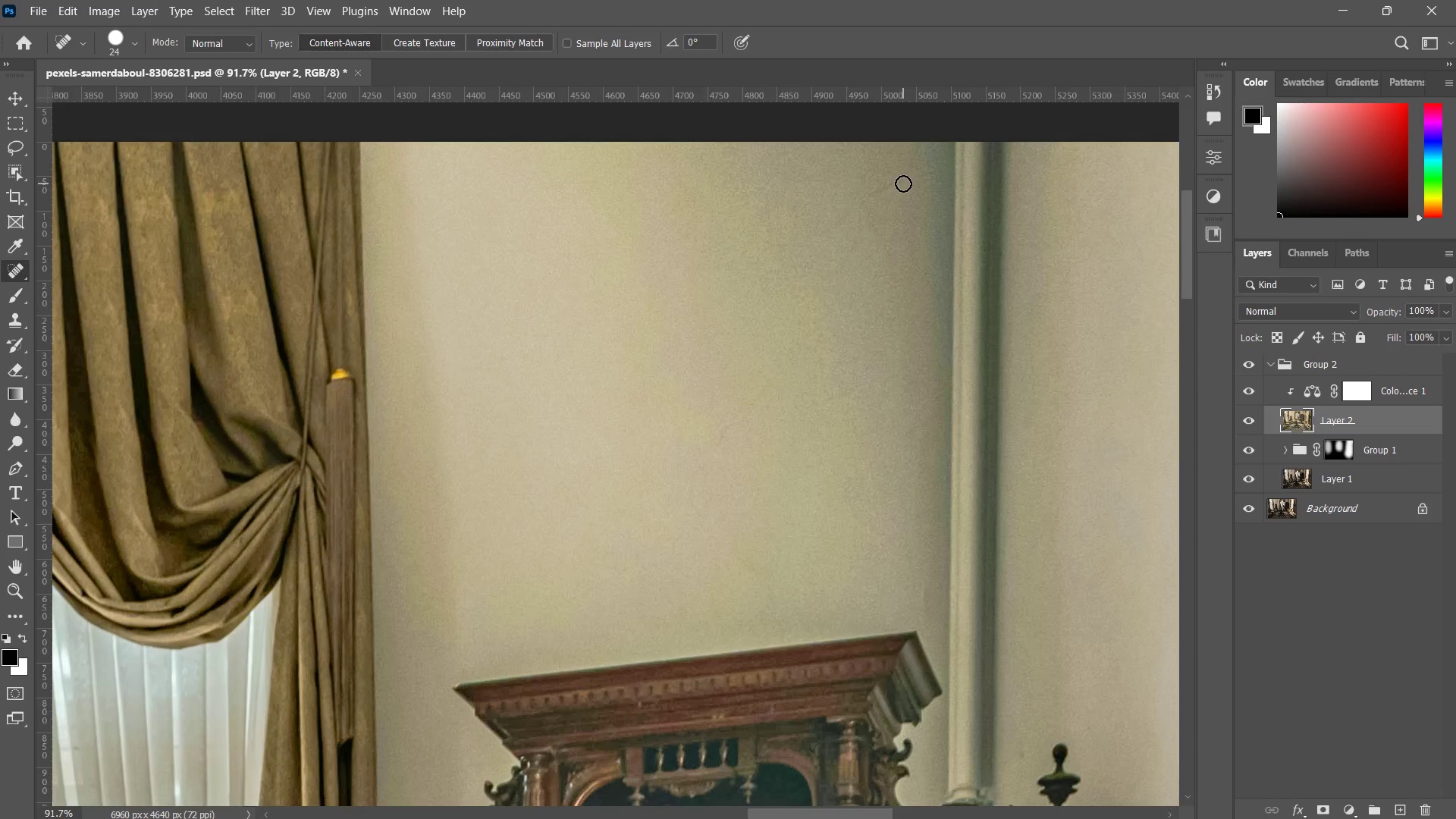 
left_click_drag(start_coordinate=[899, 183], to_coordinate=[851, 227])
 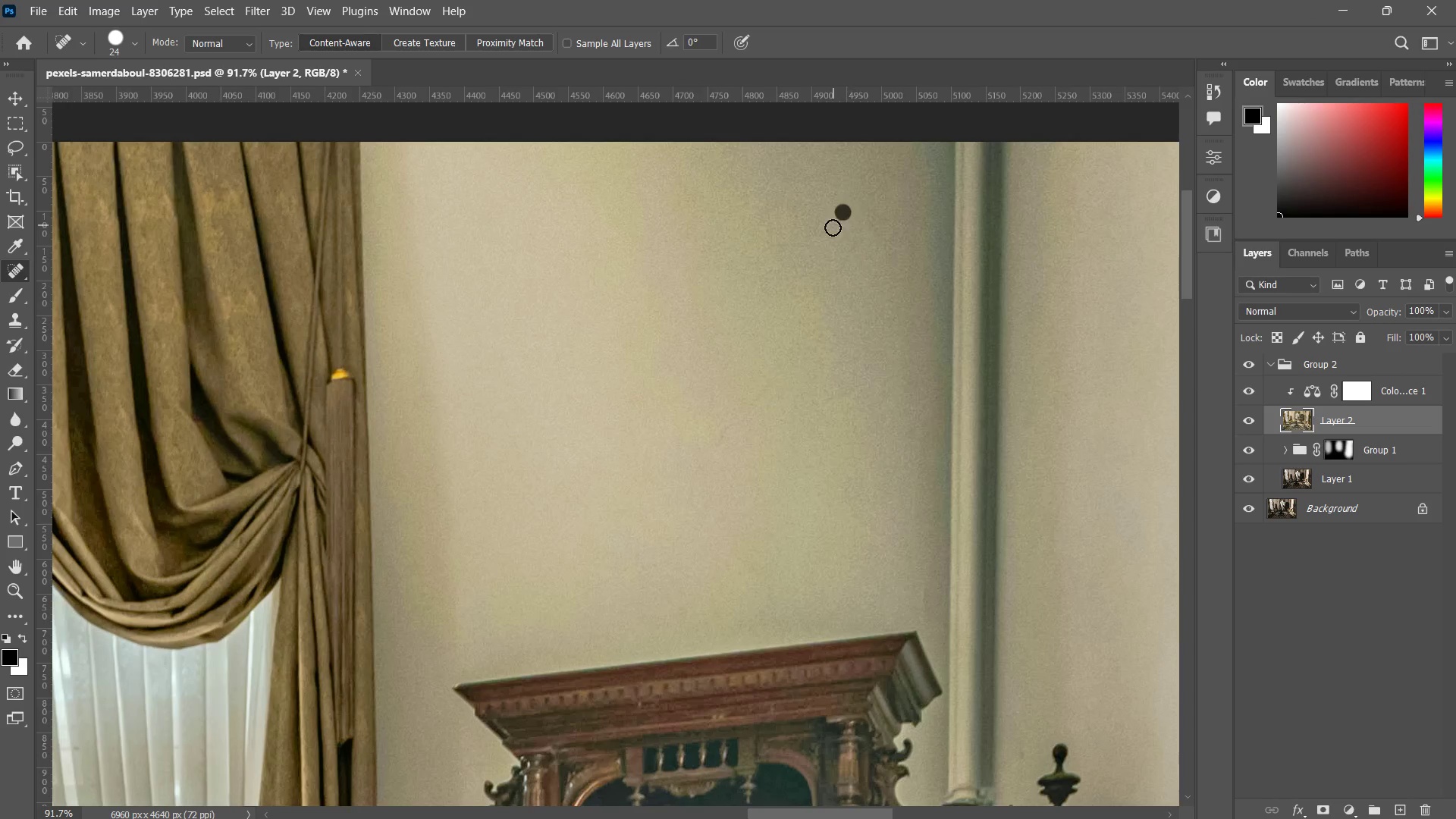 
left_click_drag(start_coordinate=[843, 212], to_coordinate=[824, 237])
 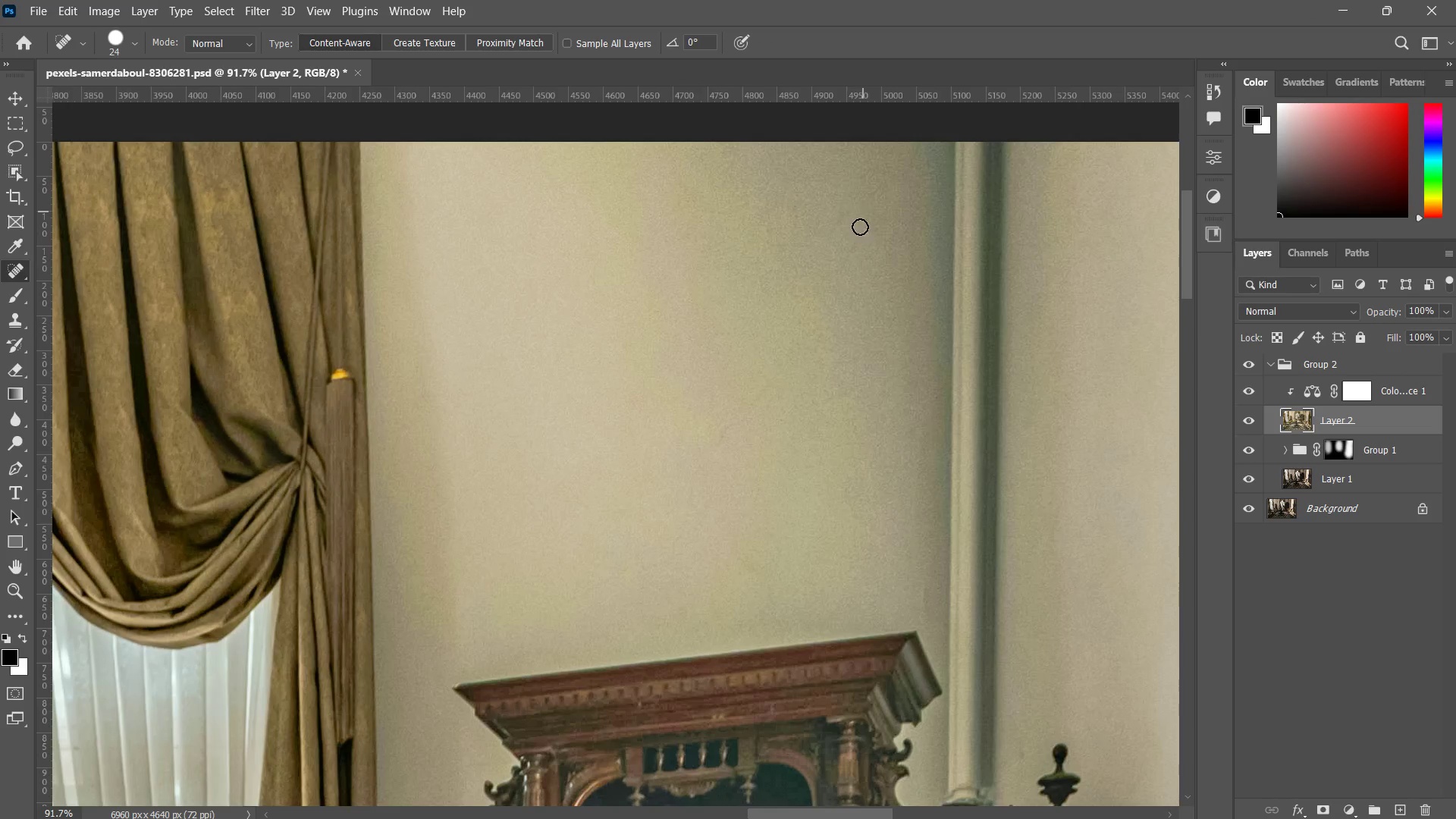 
left_click_drag(start_coordinate=[863, 216], to_coordinate=[842, 278])
 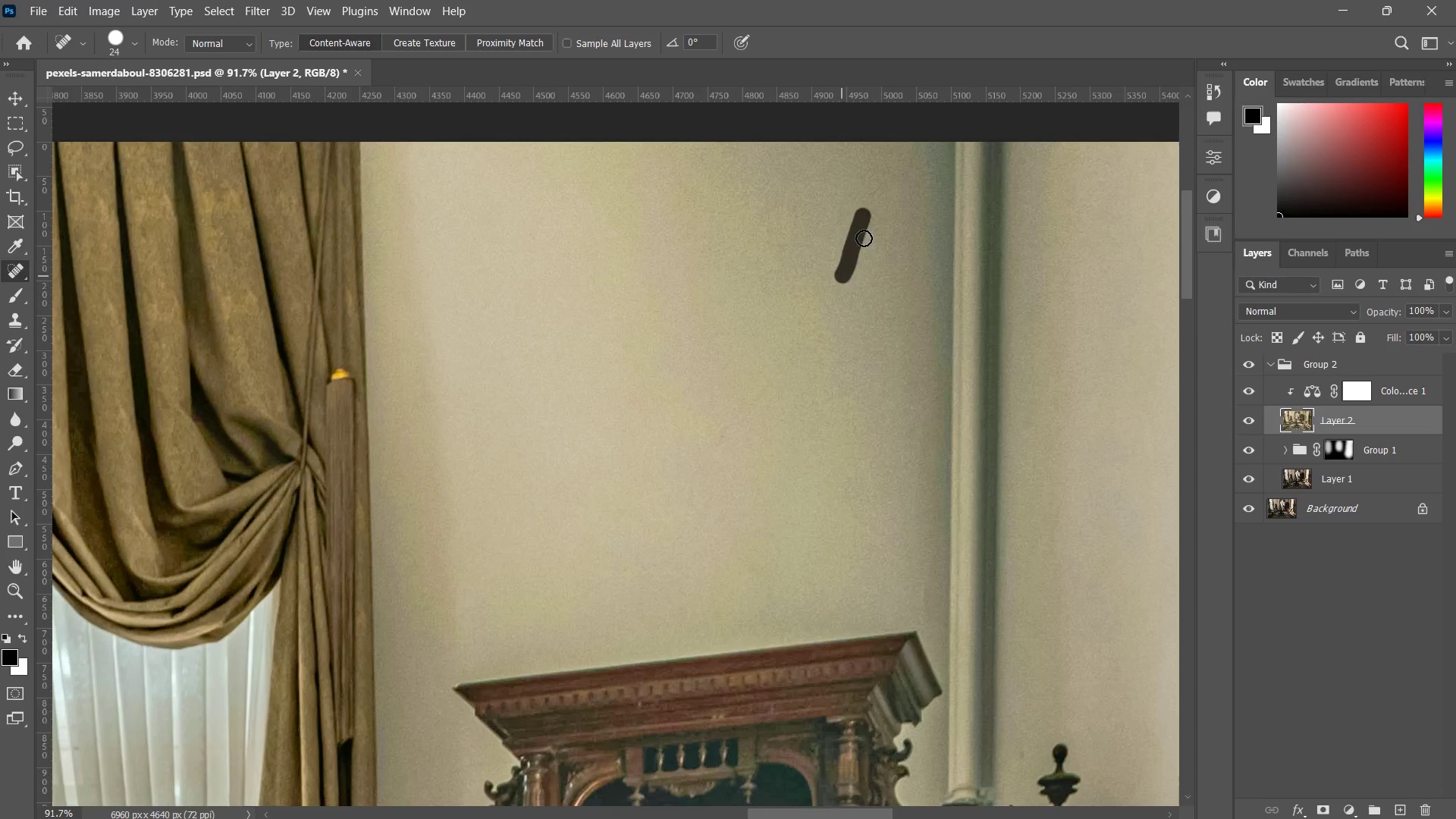 
hold_key(key=Space, duration=0.47)
 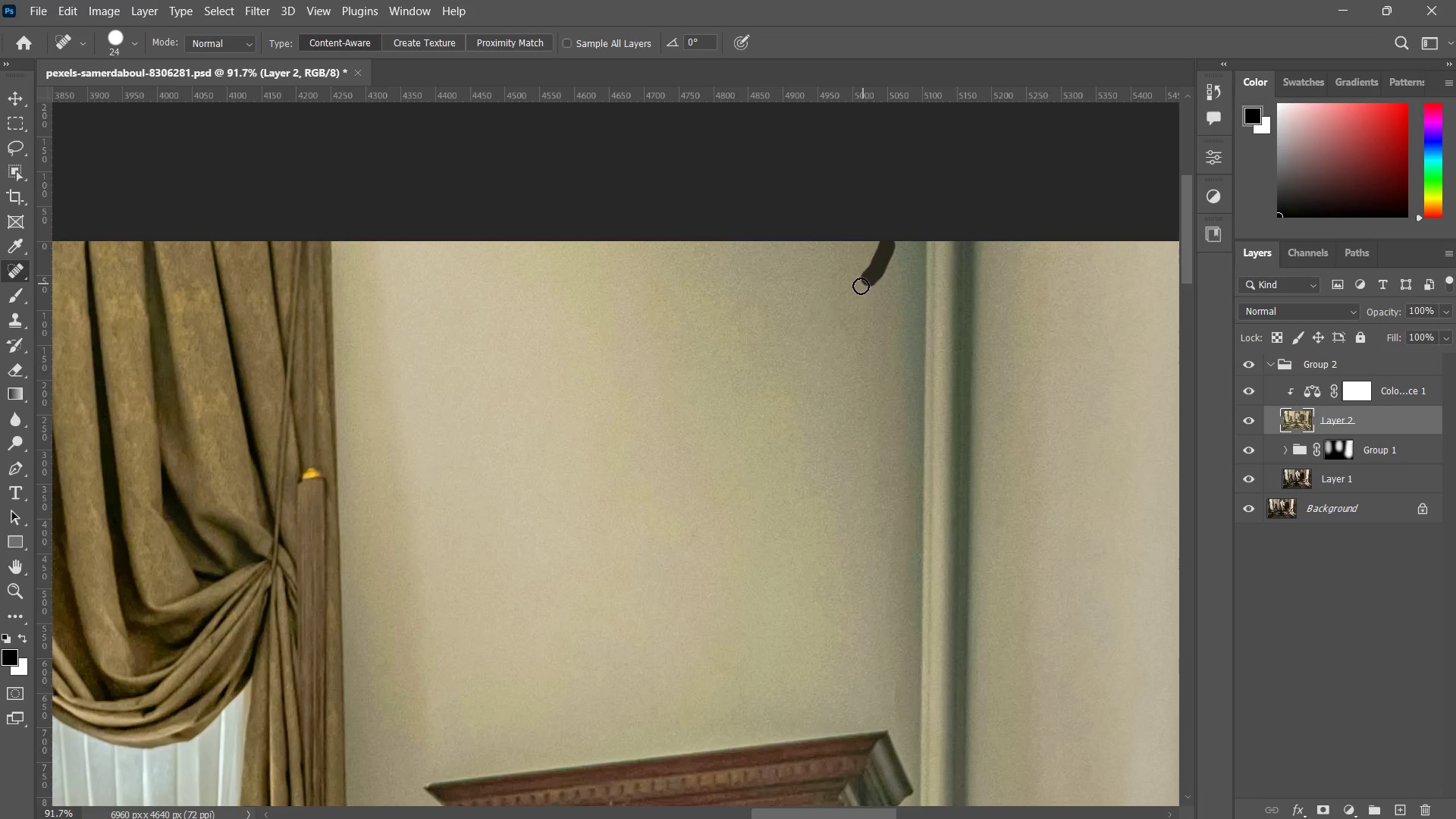 
left_click_drag(start_coordinate=[872, 228], to_coordinate=[843, 328])
 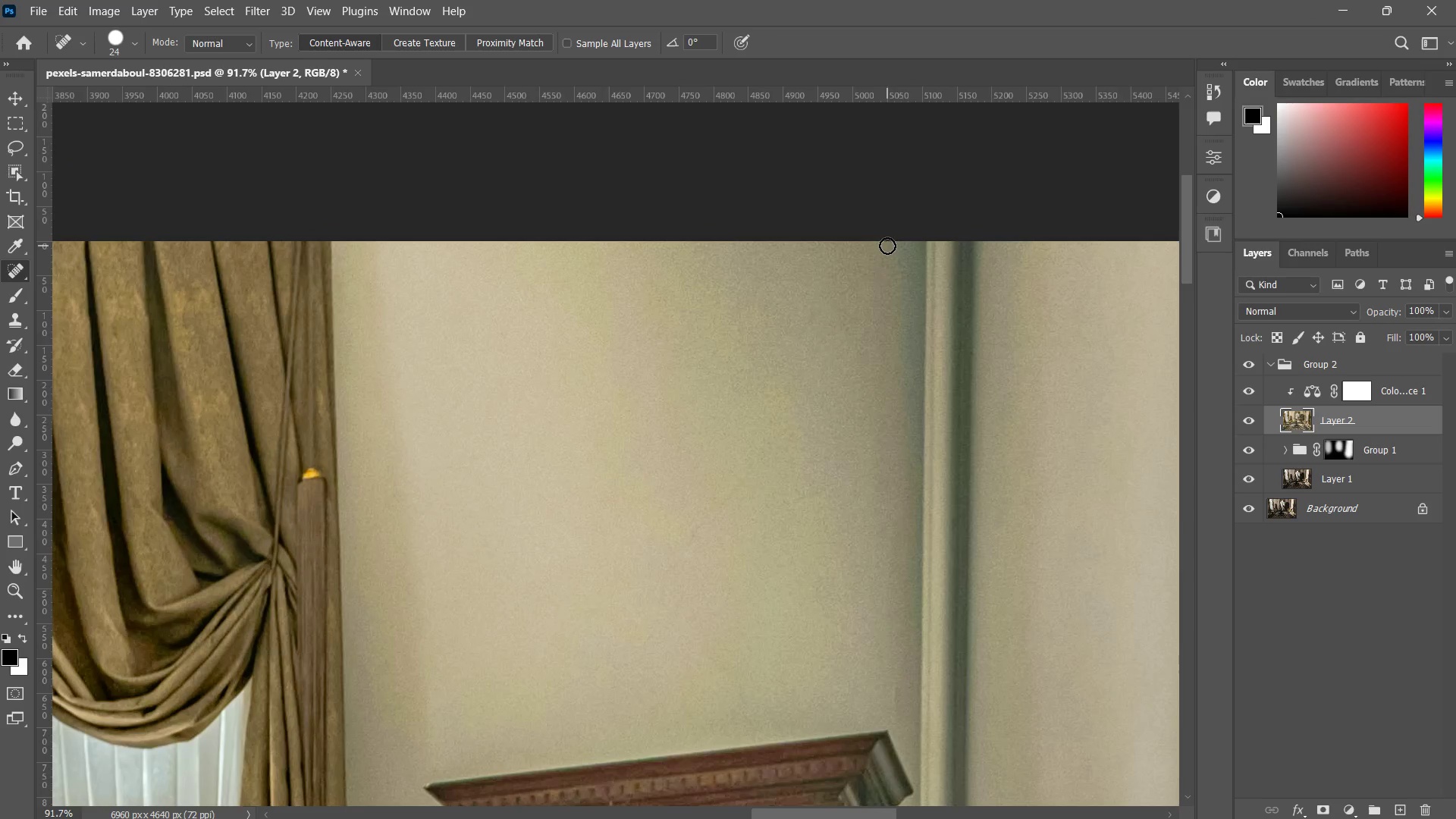 
left_click_drag(start_coordinate=[887, 246], to_coordinate=[828, 303])
 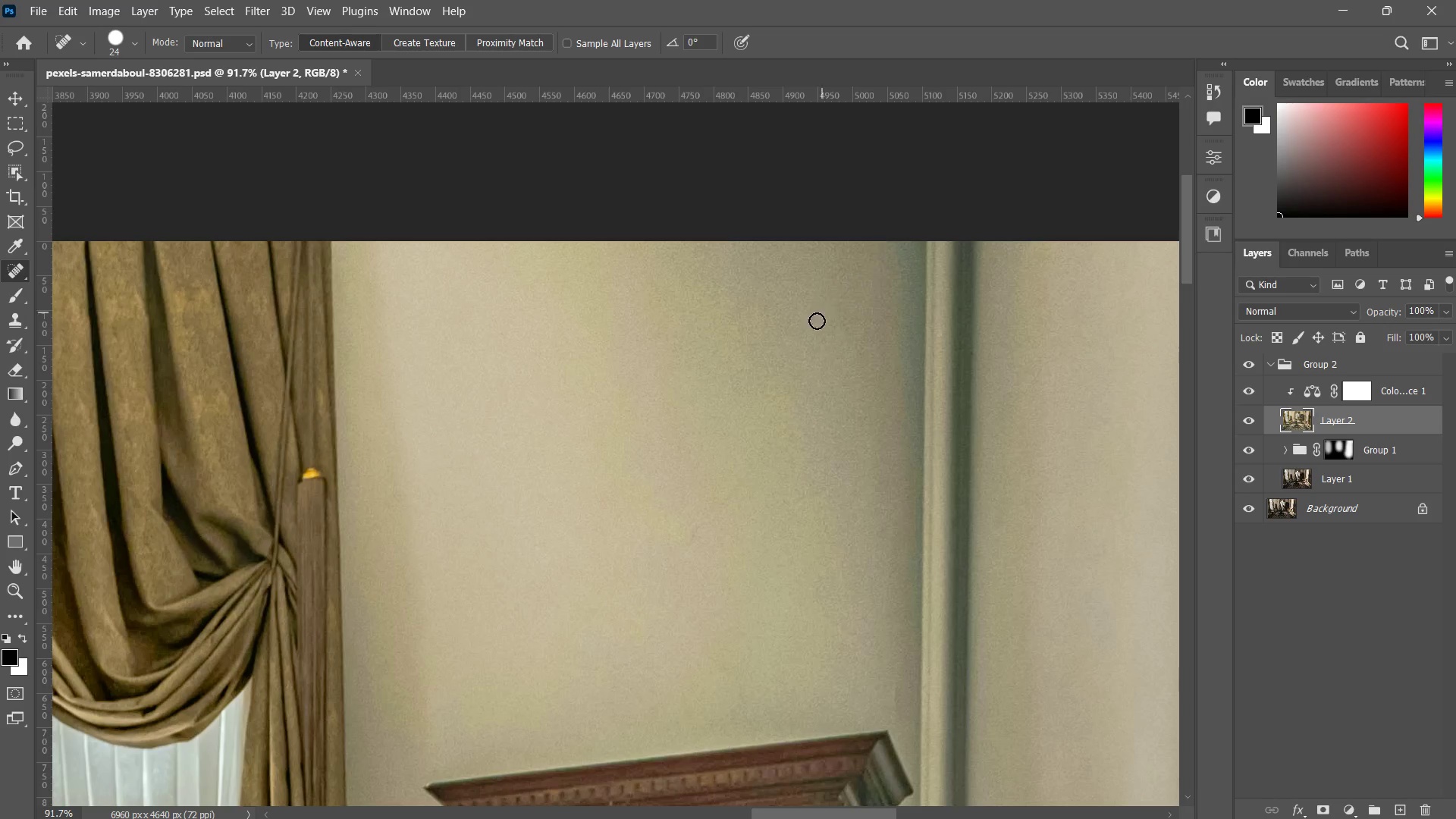 
left_click_drag(start_coordinate=[823, 311], to_coordinate=[793, 348])
 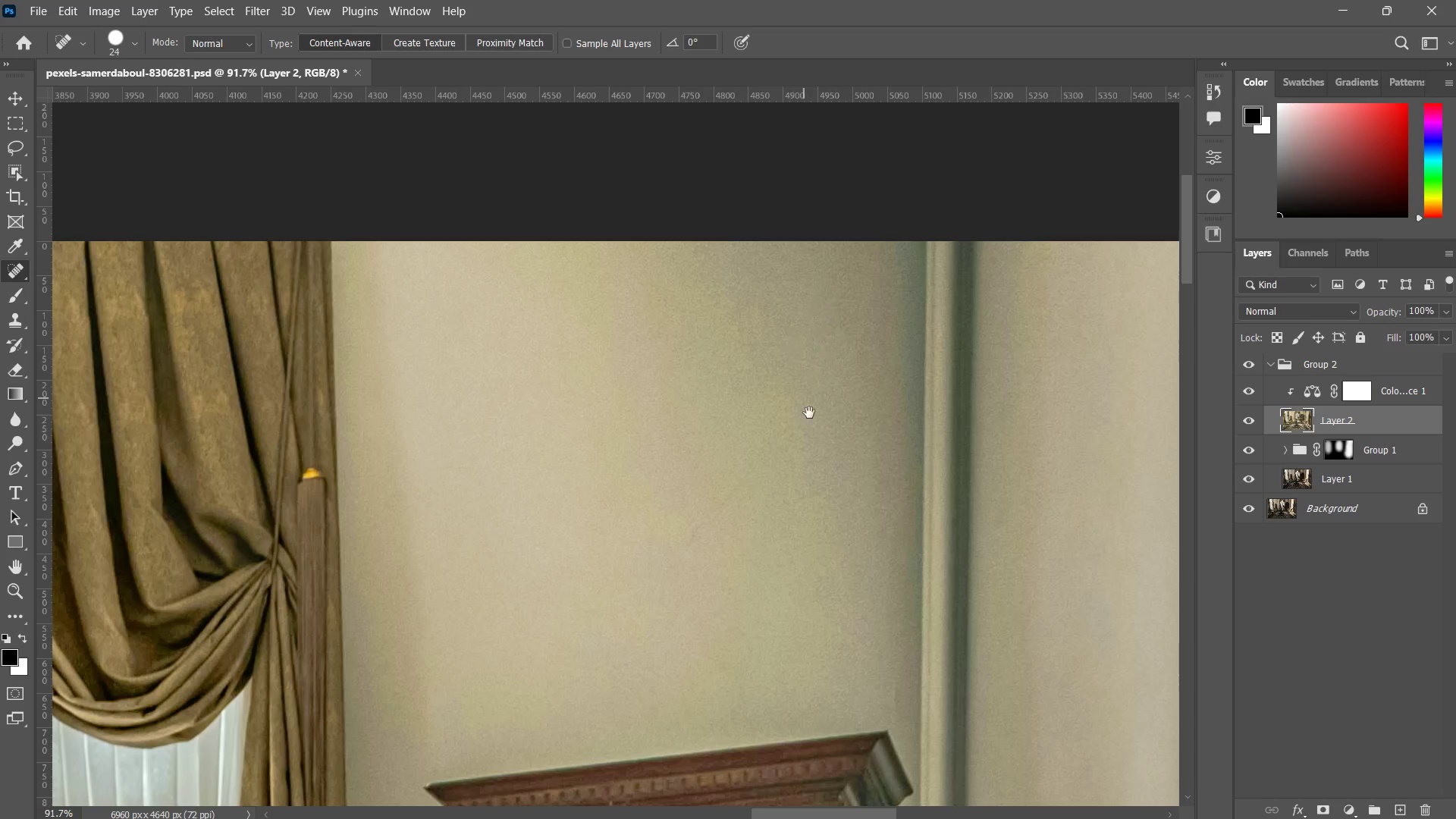 
hold_key(key=Space, duration=0.41)
 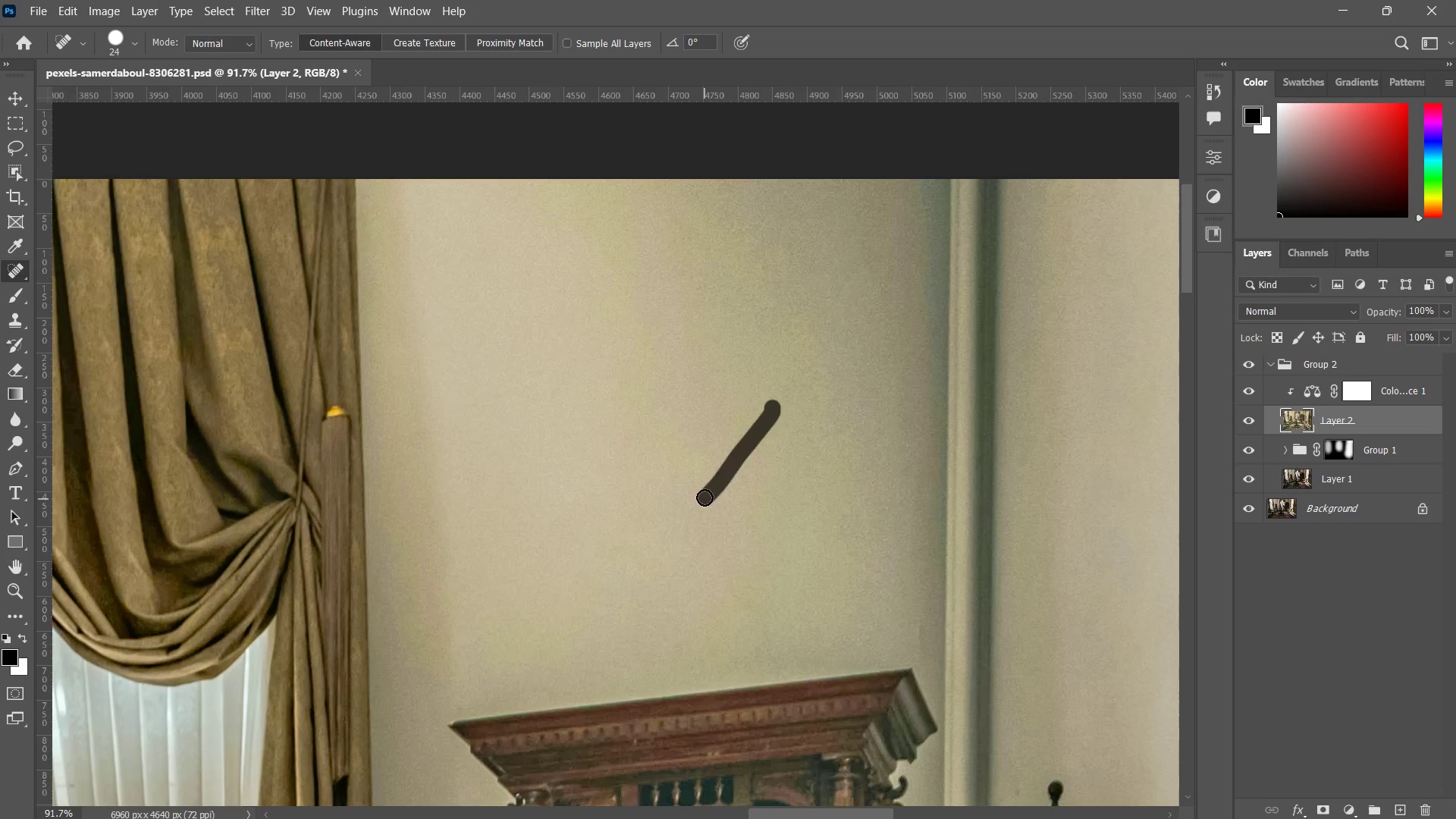 
left_click_drag(start_coordinate=[820, 411], to_coordinate=[844, 349])
 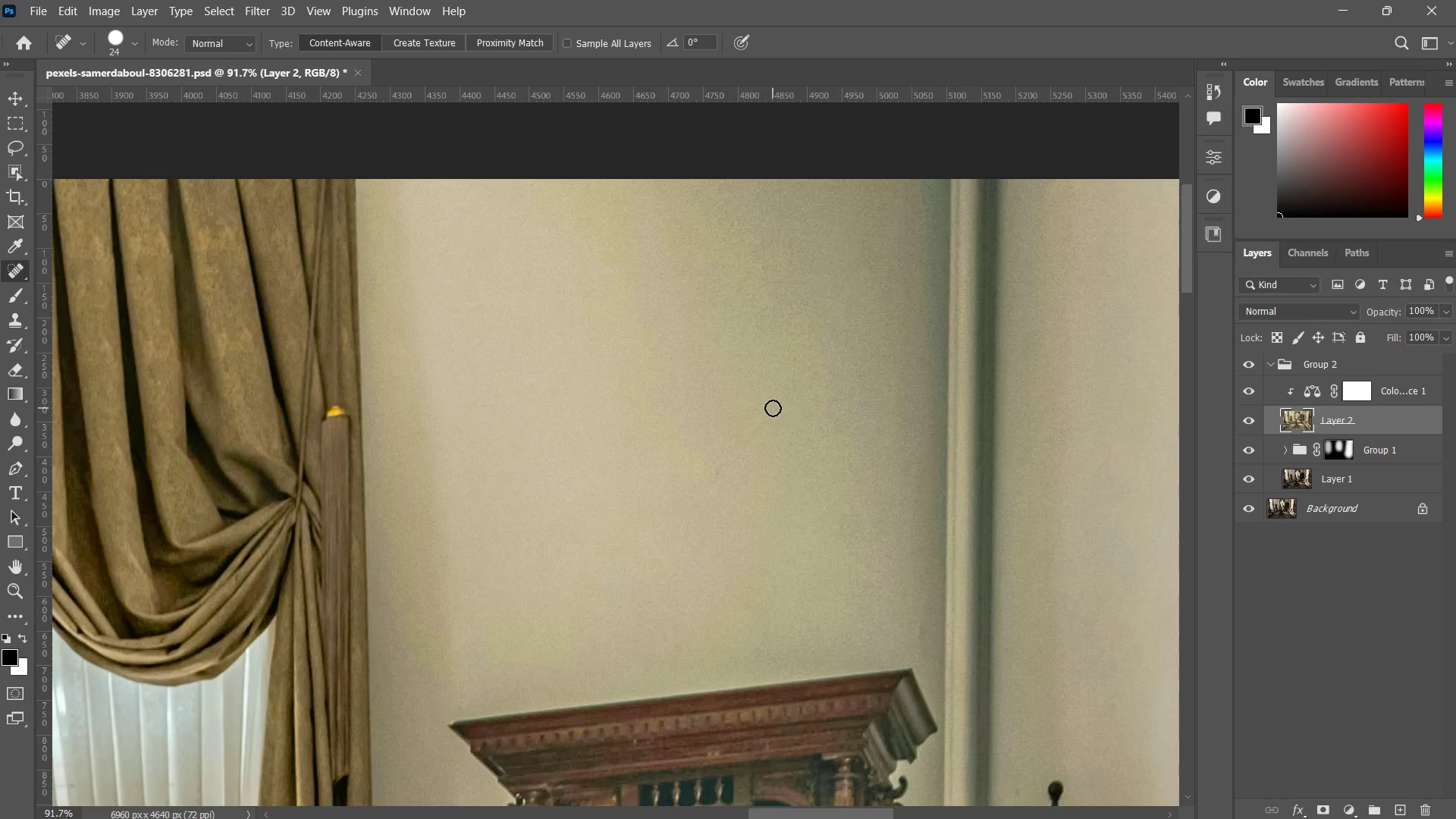 
left_click_drag(start_coordinate=[773, 408], to_coordinate=[704, 499])
 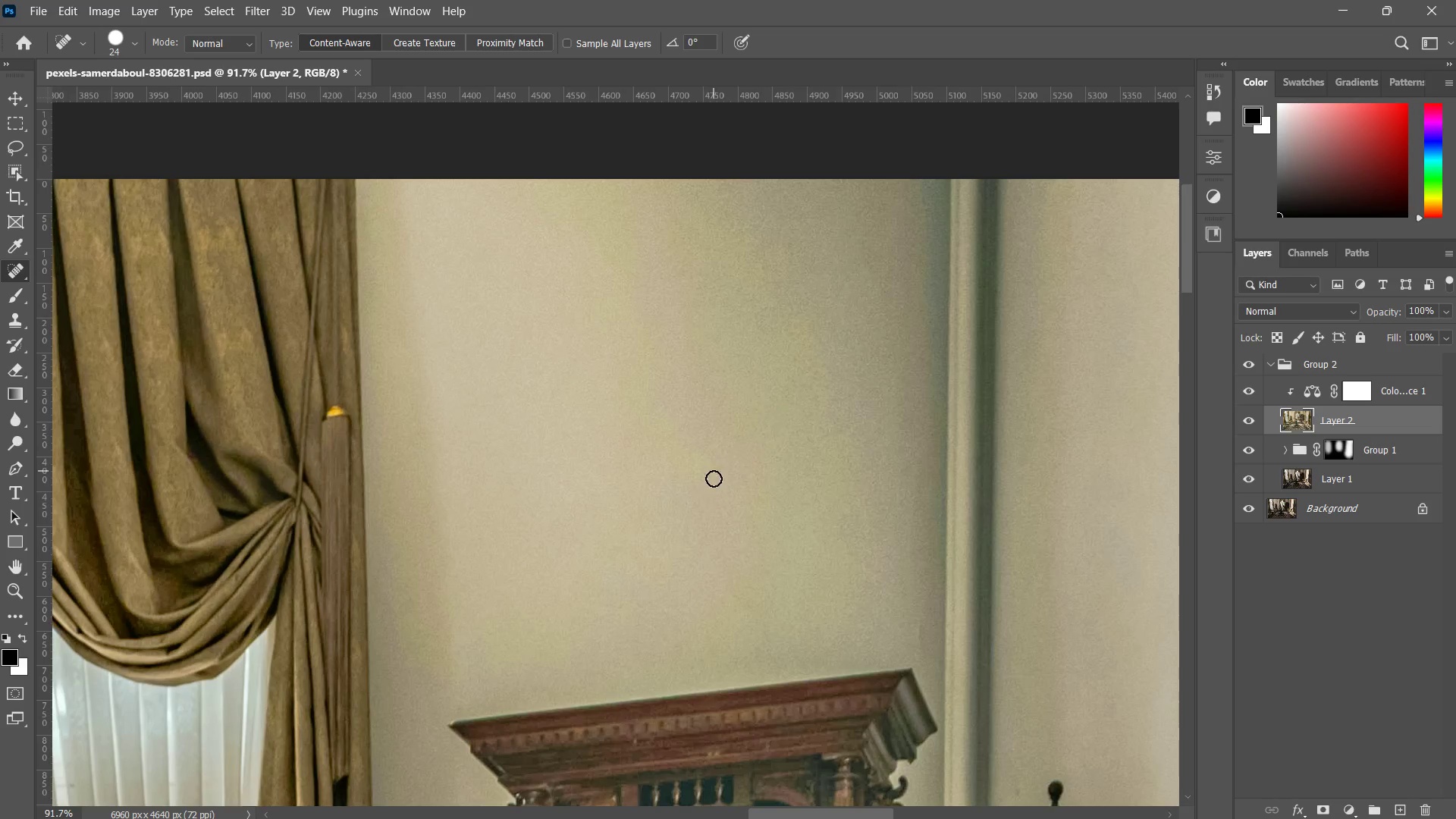 
left_click_drag(start_coordinate=[714, 471], to_coordinate=[704, 498])
 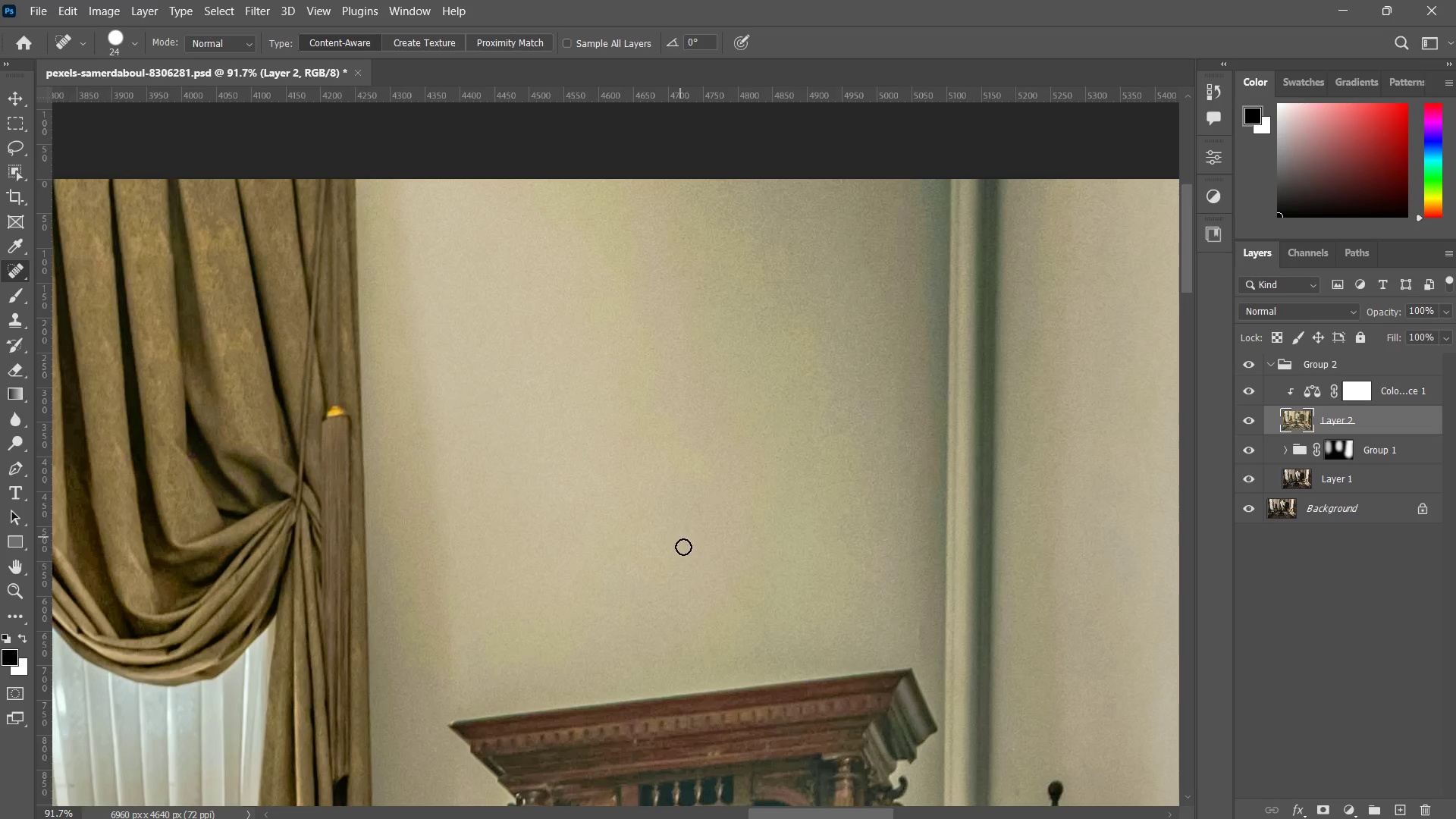 
left_click_drag(start_coordinate=[680, 537], to_coordinate=[705, 580])
 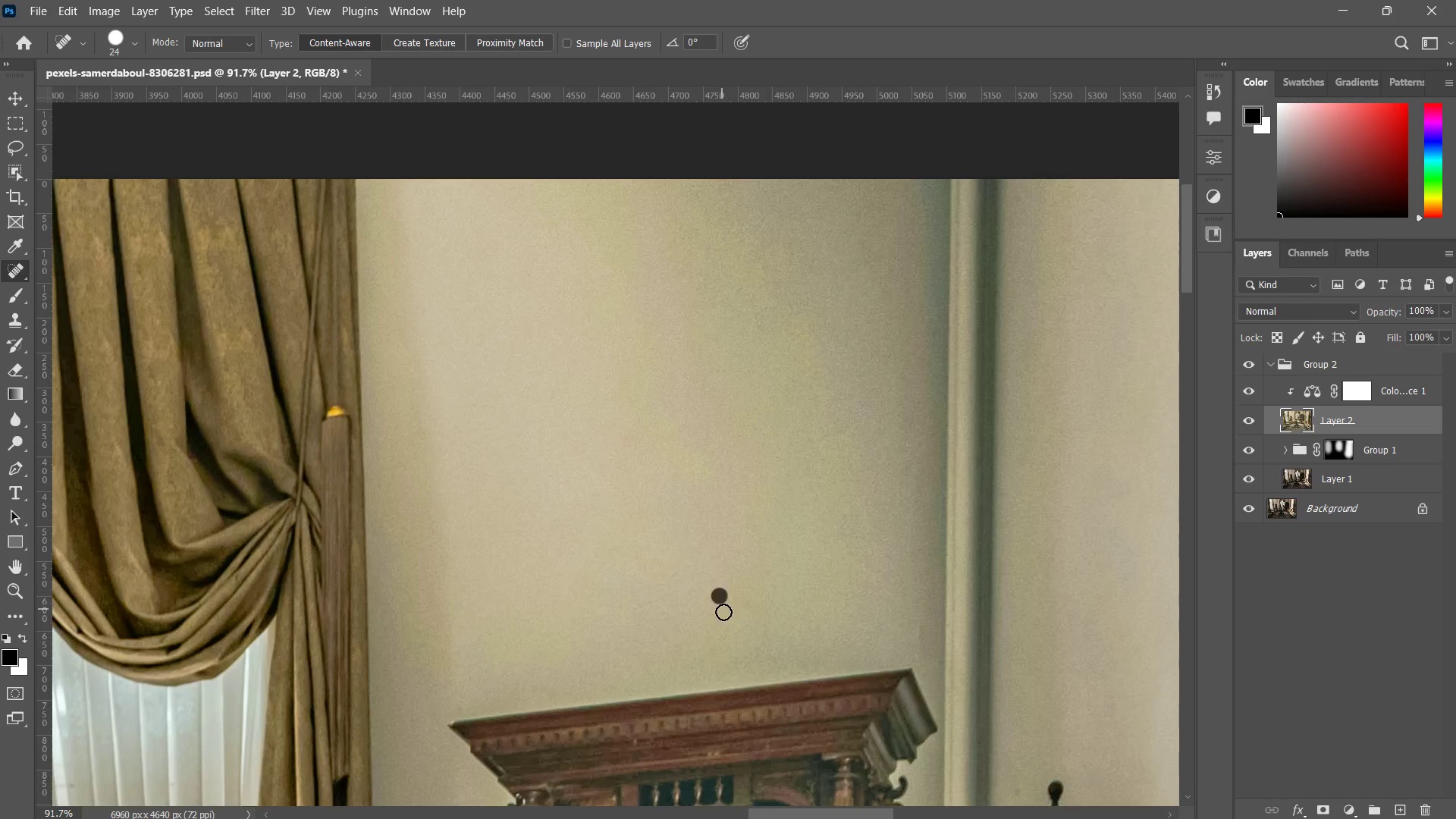 
left_click_drag(start_coordinate=[720, 596], to_coordinate=[727, 613])
 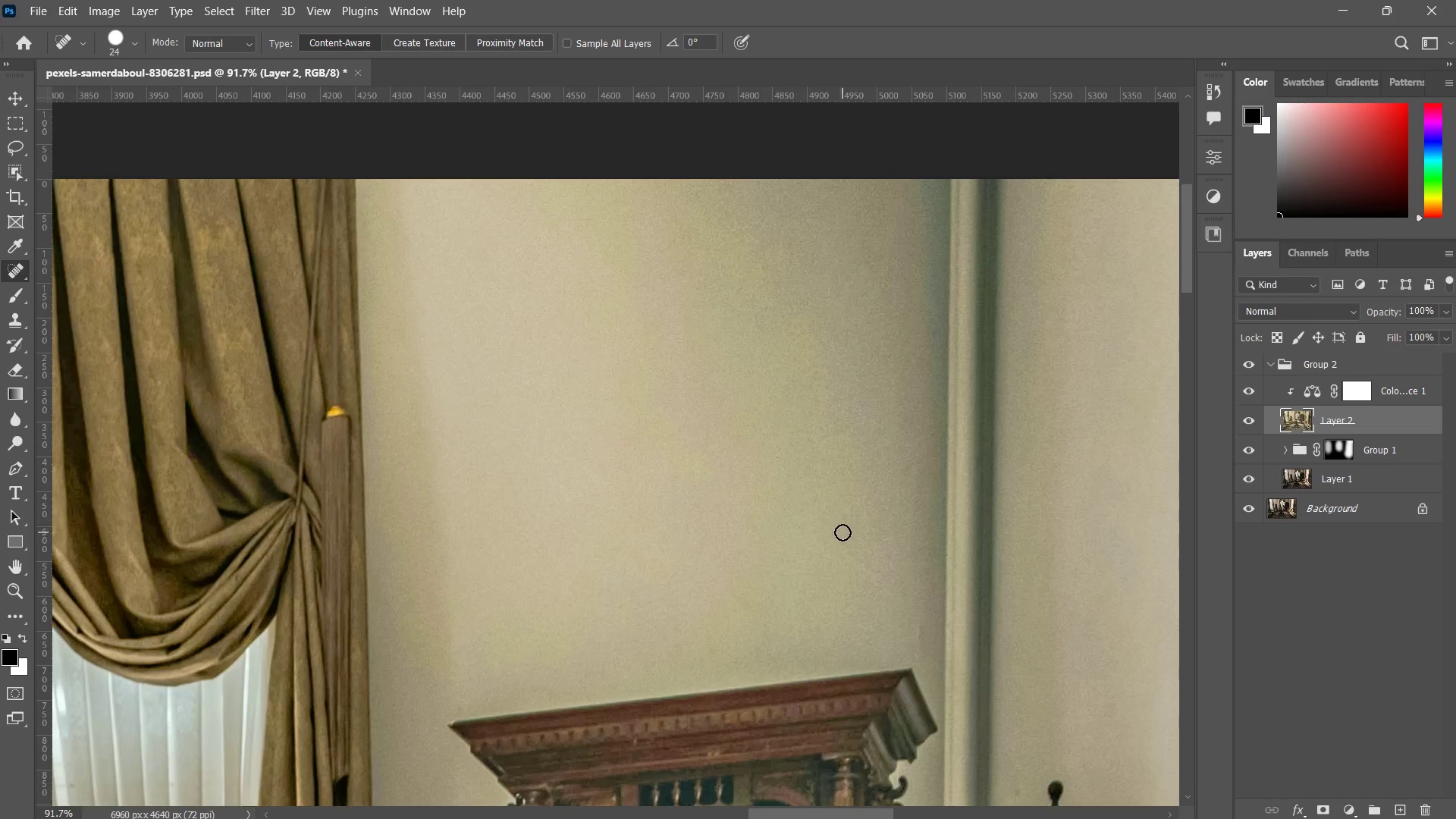 
left_click_drag(start_coordinate=[843, 531], to_coordinate=[870, 570])
 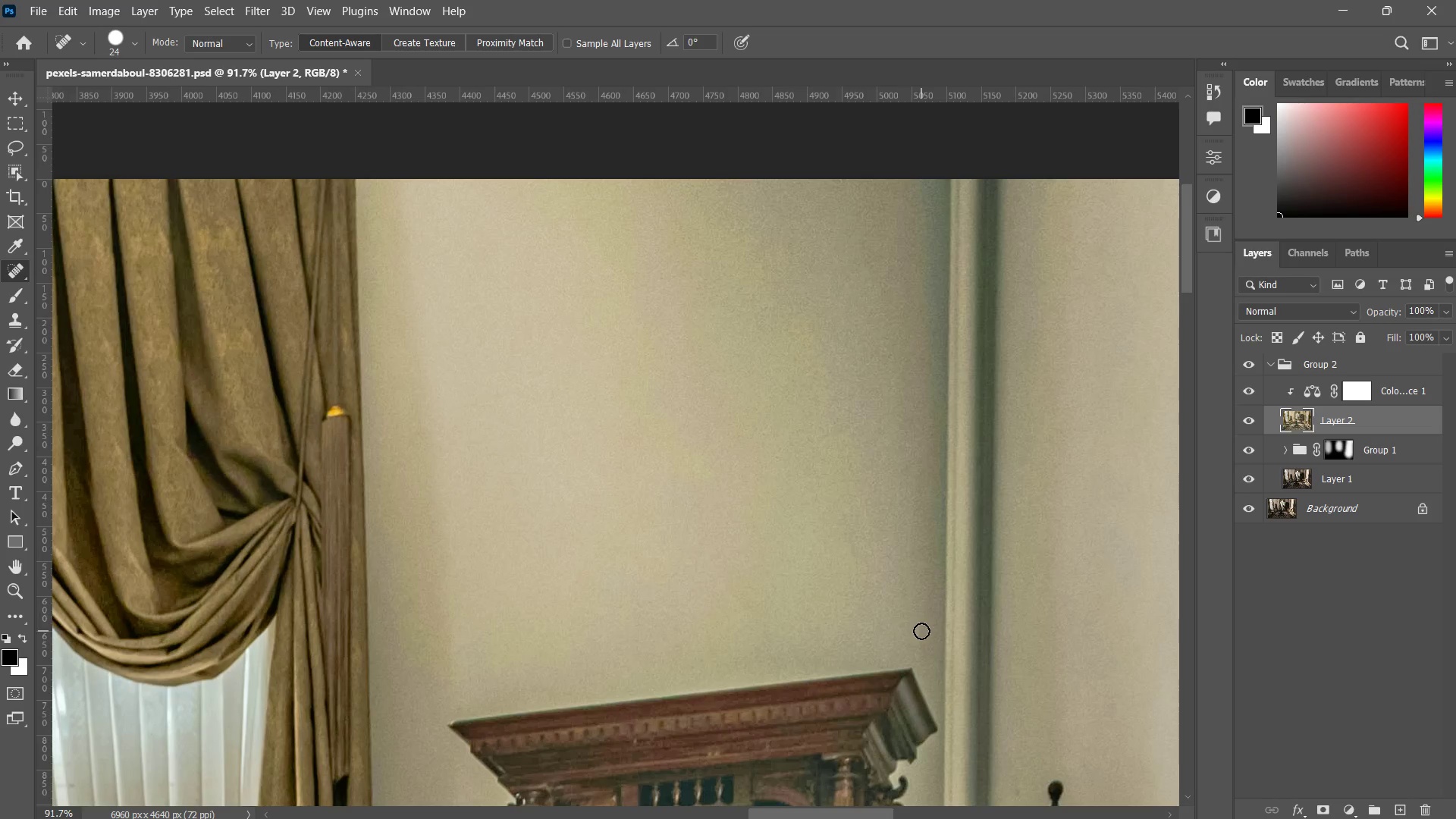 
left_click_drag(start_coordinate=[924, 630], to_coordinate=[922, 647])
 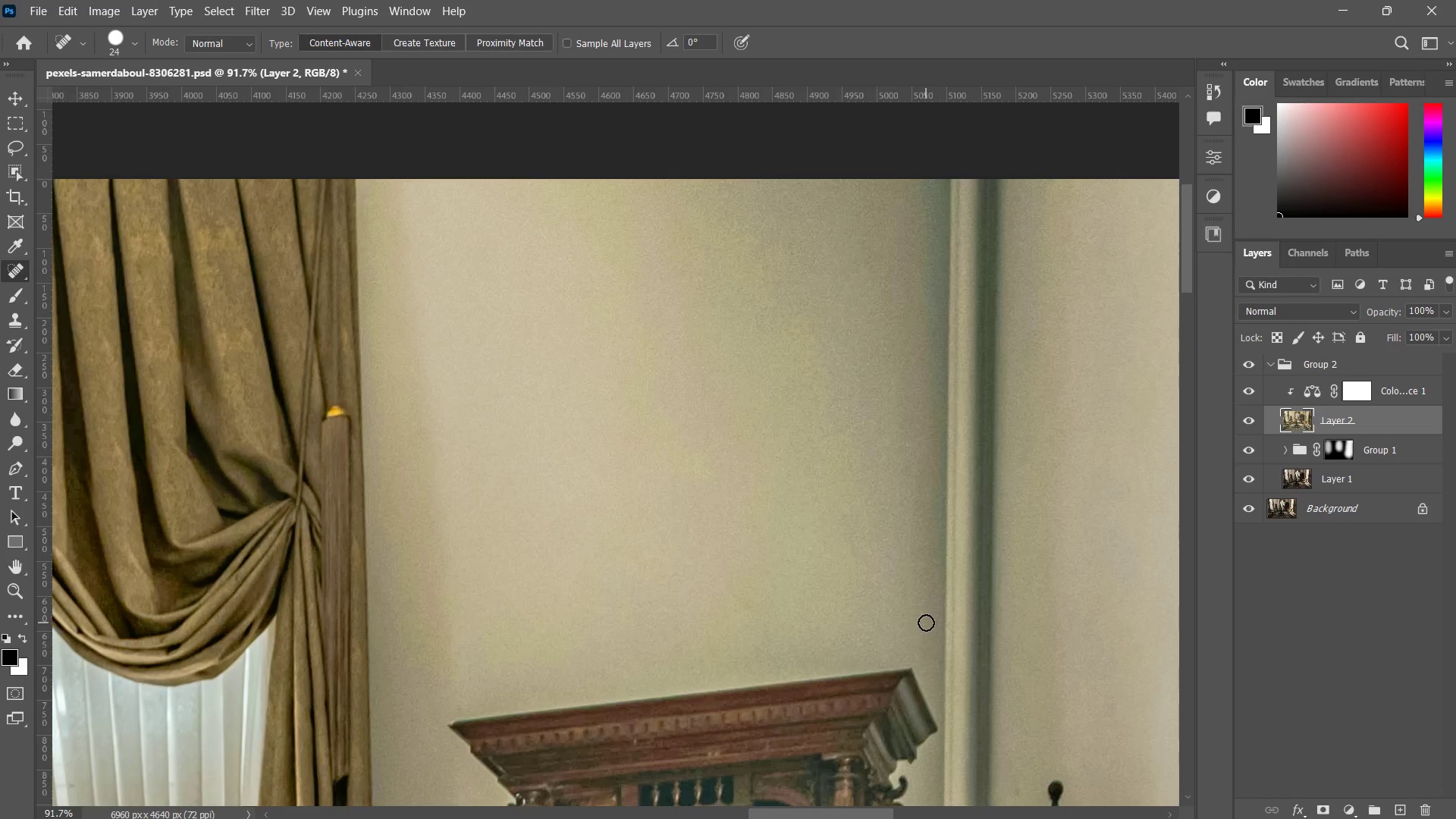 
left_click_drag(start_coordinate=[926, 623], to_coordinate=[925, 617])
 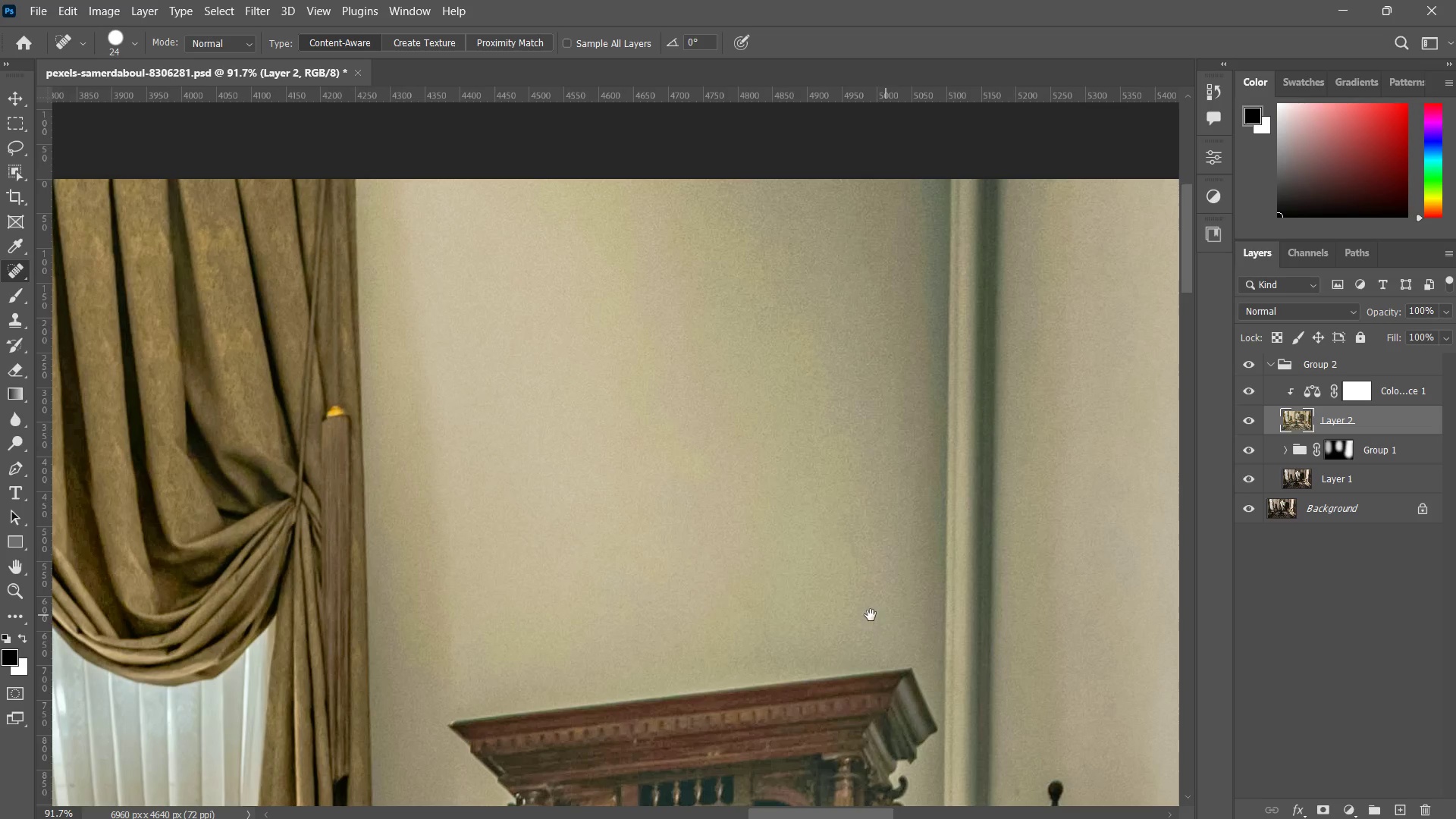 
hold_key(key=Space, duration=1.5)
 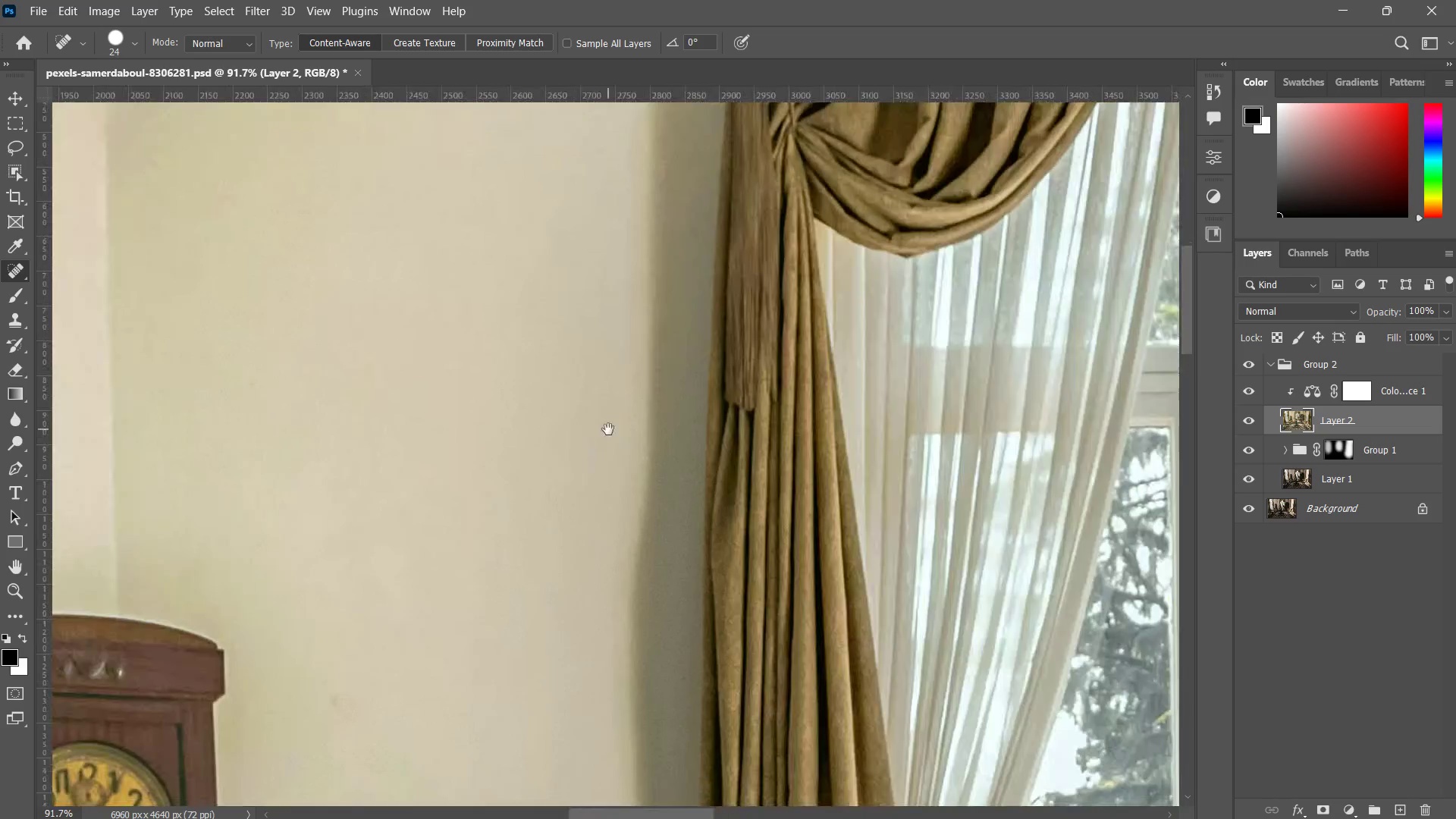 
left_click_drag(start_coordinate=[748, 585], to_coordinate=[908, 268])
 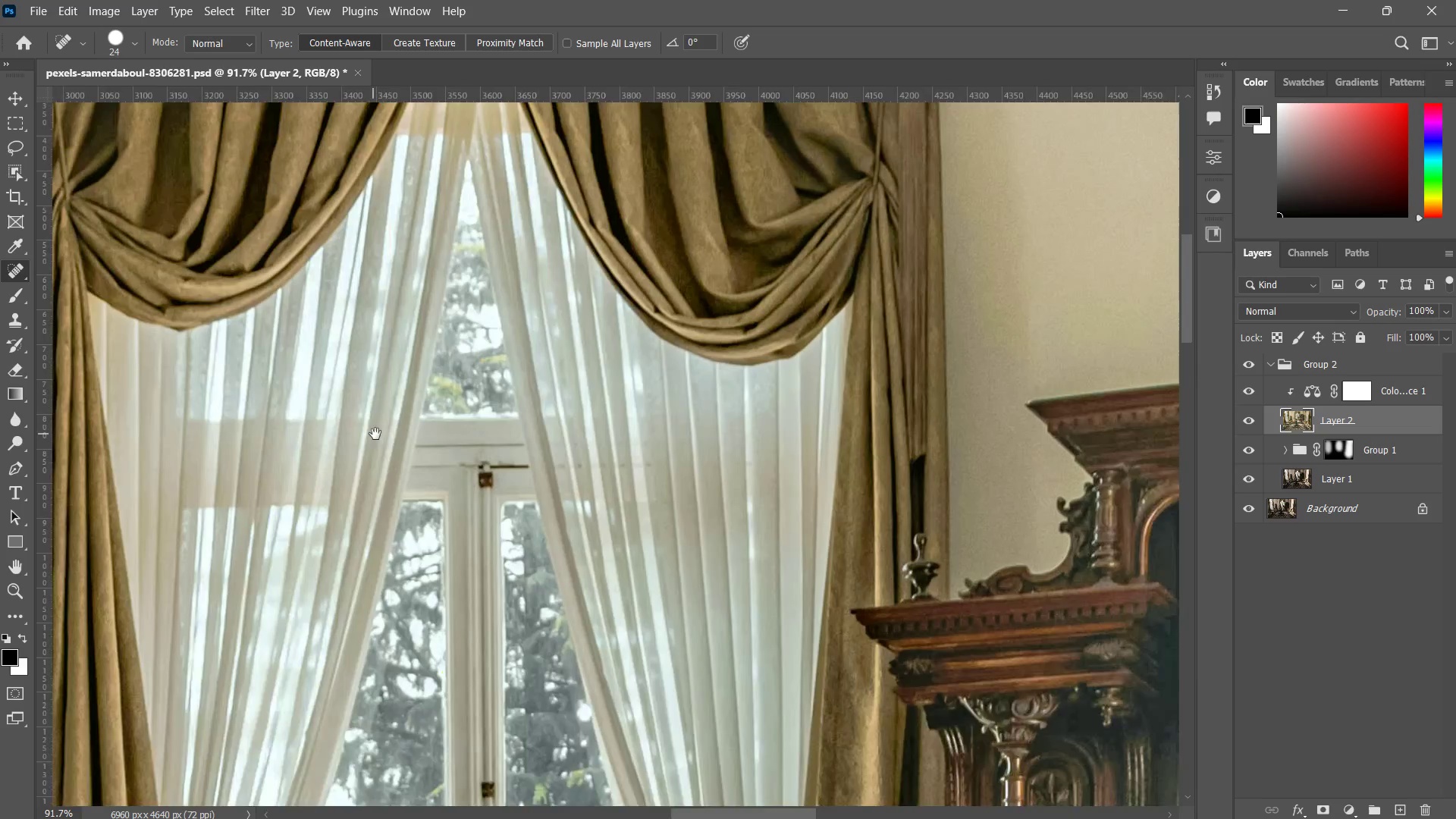 
left_click_drag(start_coordinate=[371, 434], to_coordinate=[679, 402])
 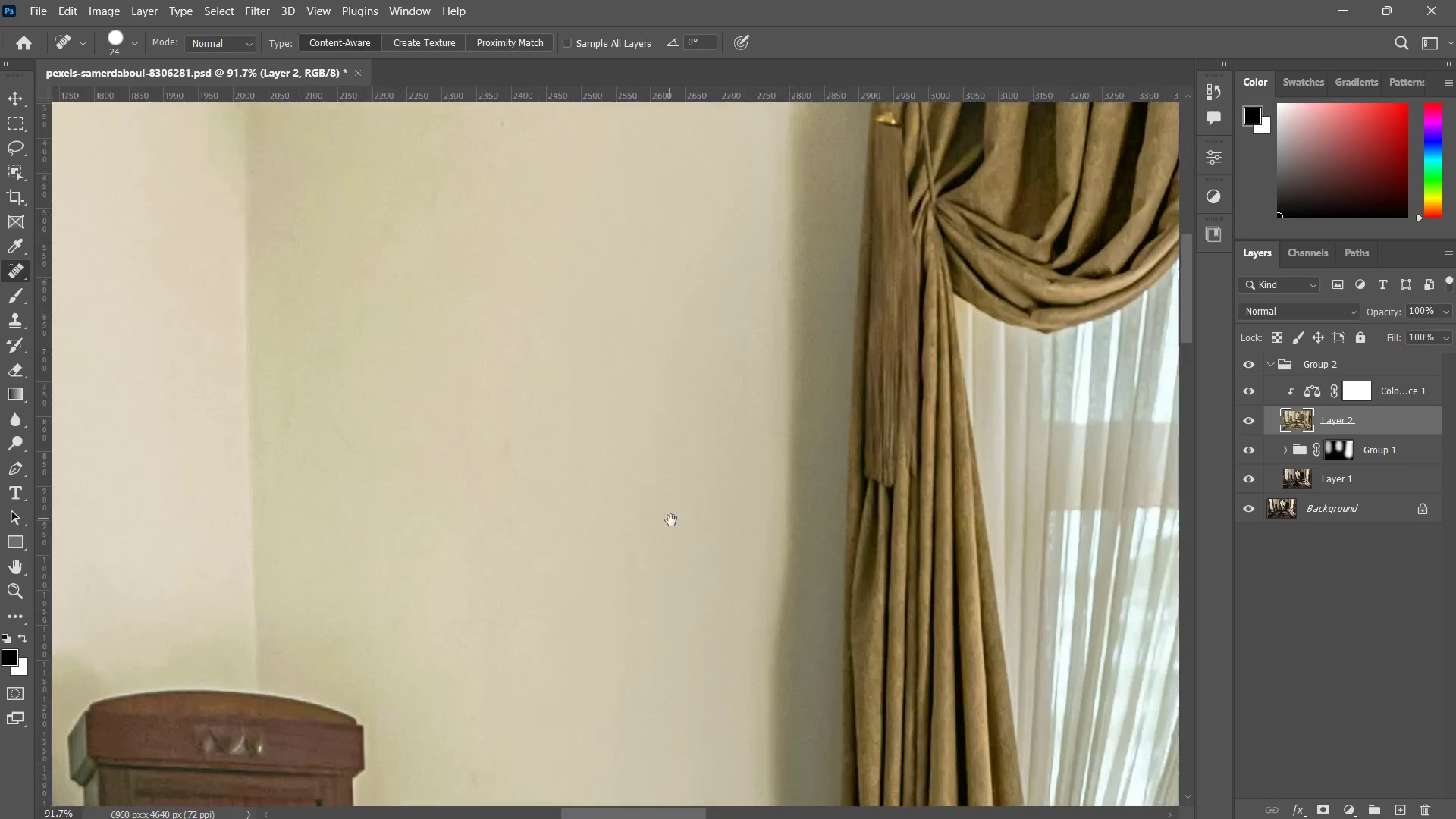 
hold_key(key=Space, duration=1.12)
 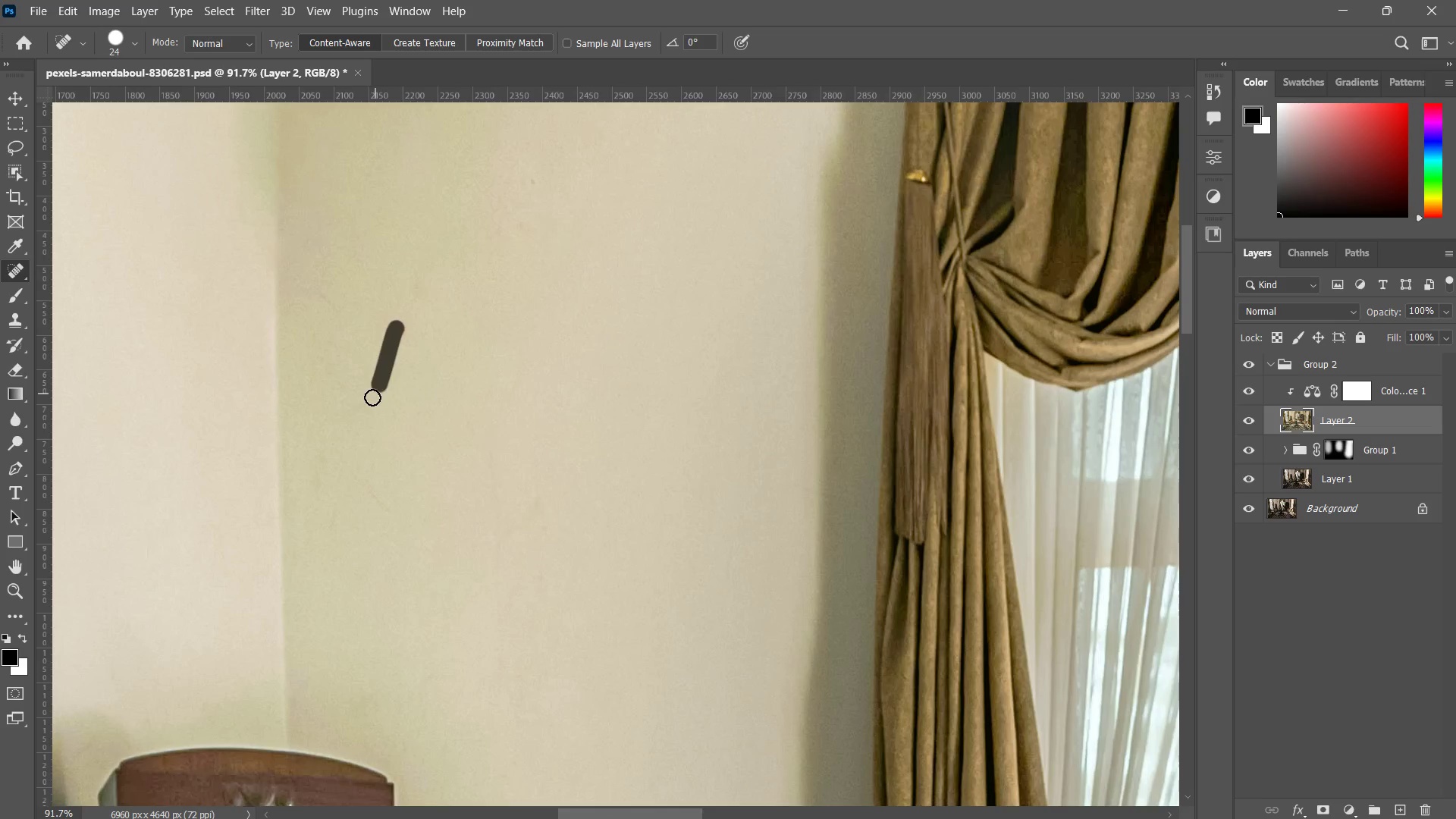 
left_click_drag(start_coordinate=[524, 436], to_coordinate=[682, 544])
 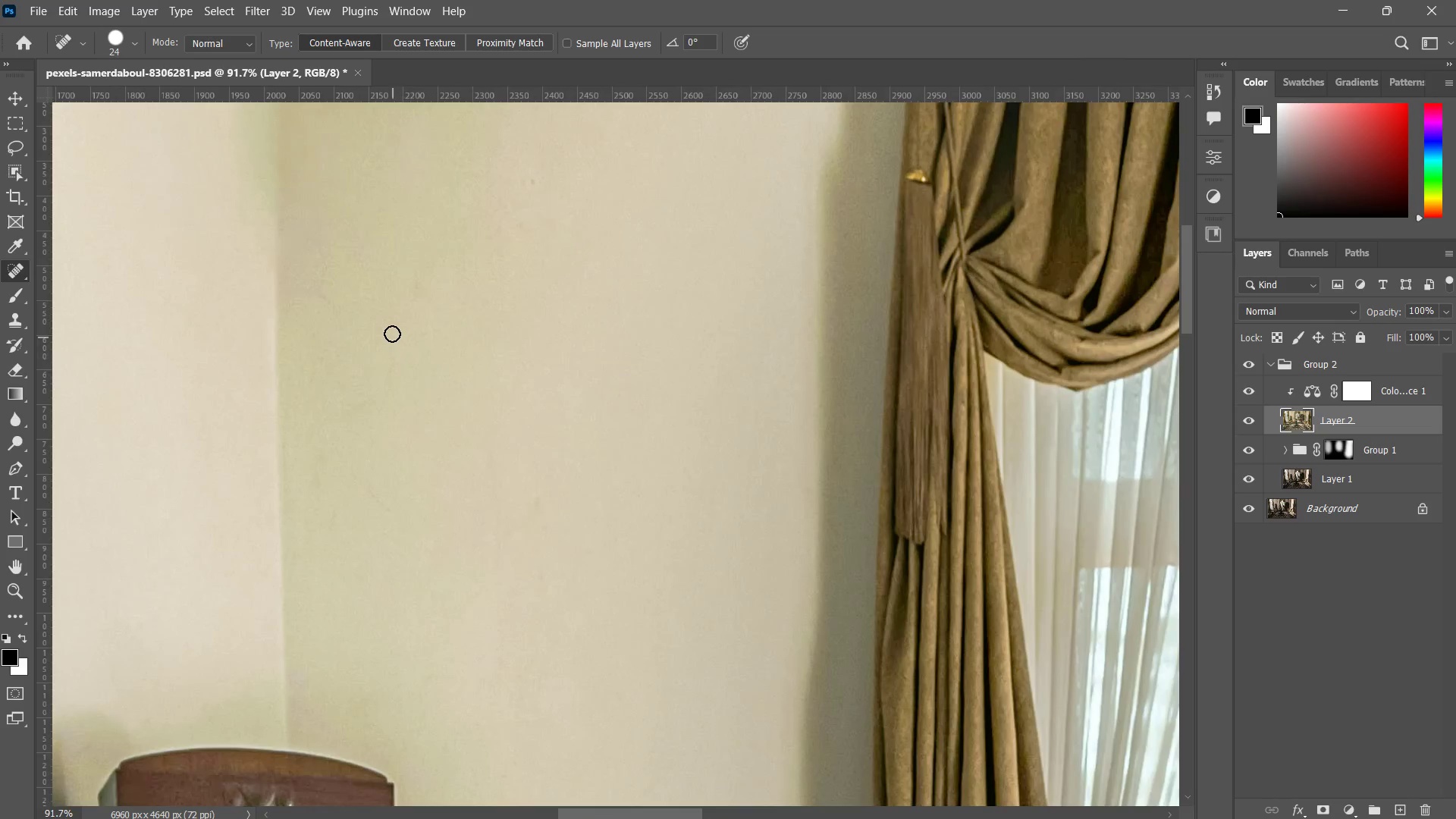 
left_click_drag(start_coordinate=[397, 328], to_coordinate=[369, 400])
 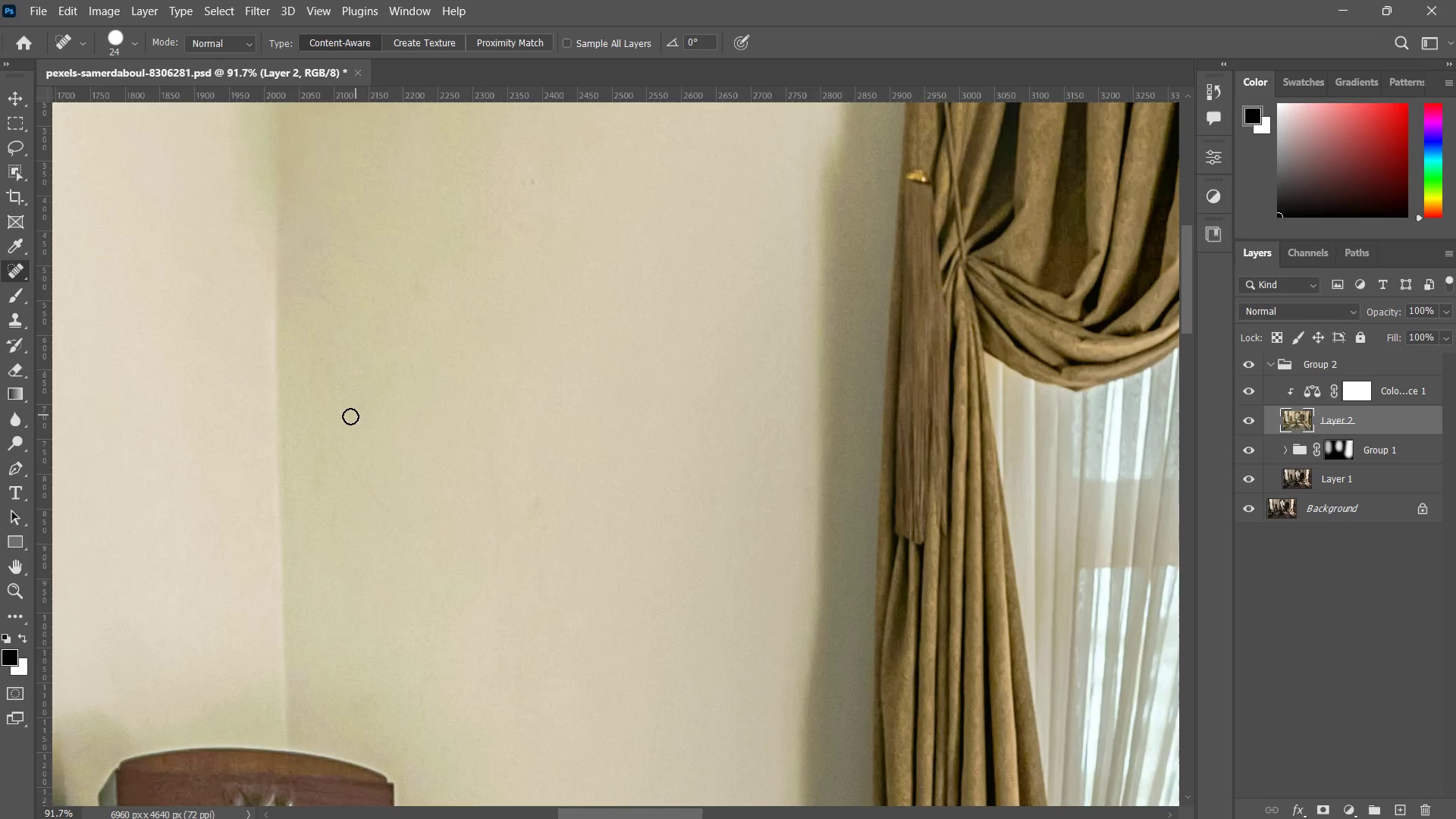 
left_click_drag(start_coordinate=[357, 414], to_coordinate=[336, 420])
 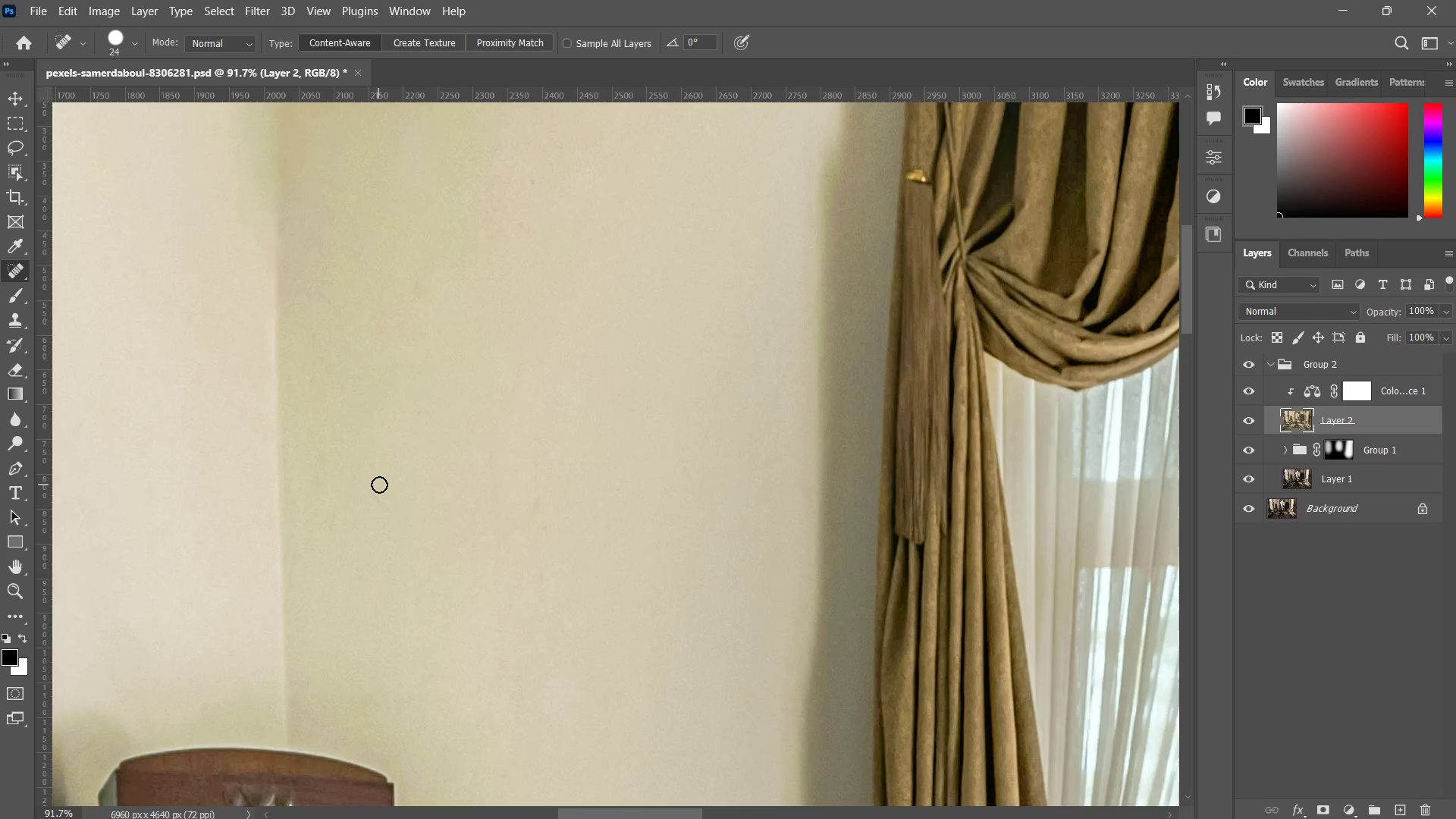 
left_click_drag(start_coordinate=[377, 489], to_coordinate=[410, 536])
 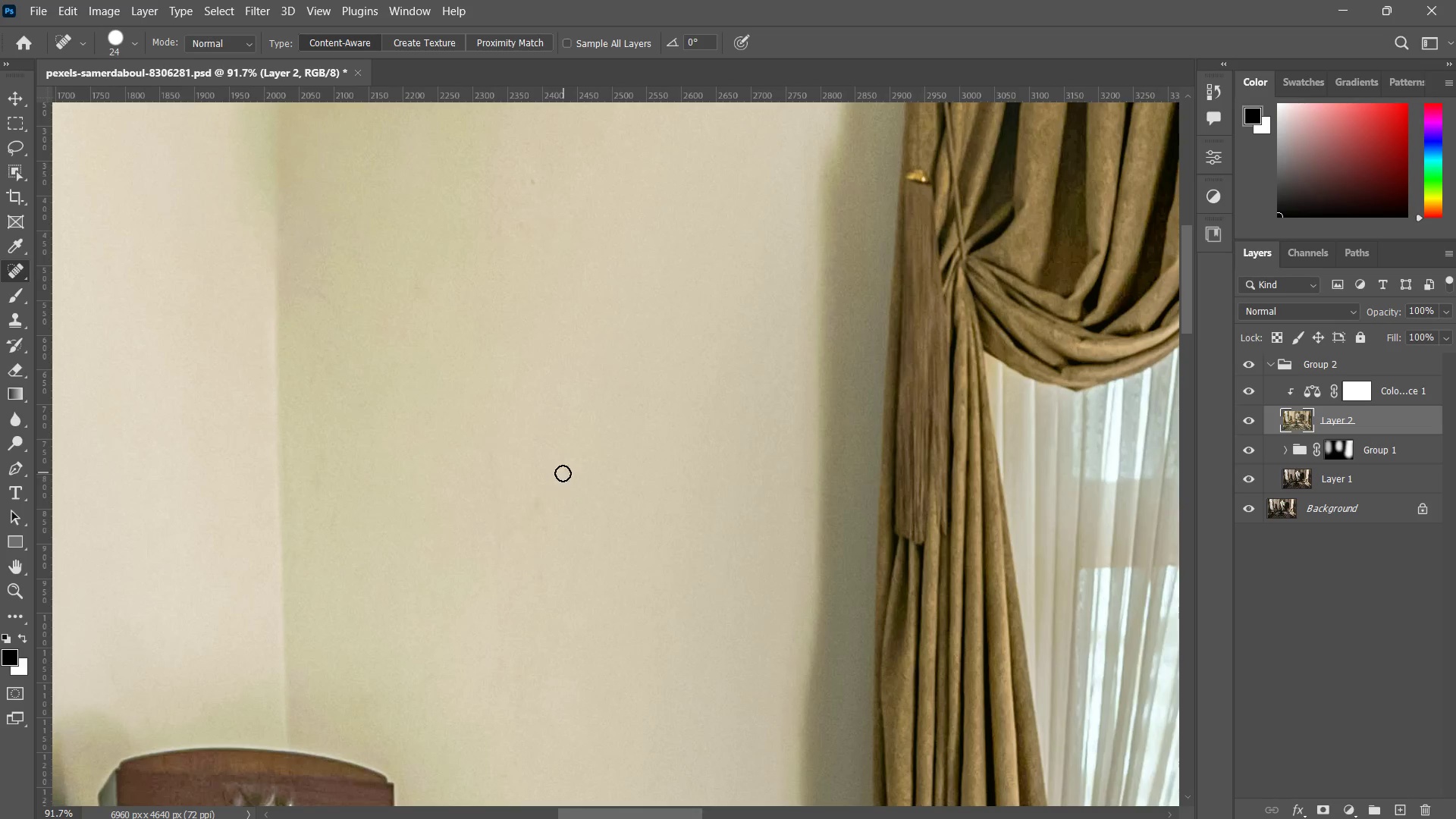 
left_click_drag(start_coordinate=[562, 475], to_coordinate=[488, 536])
 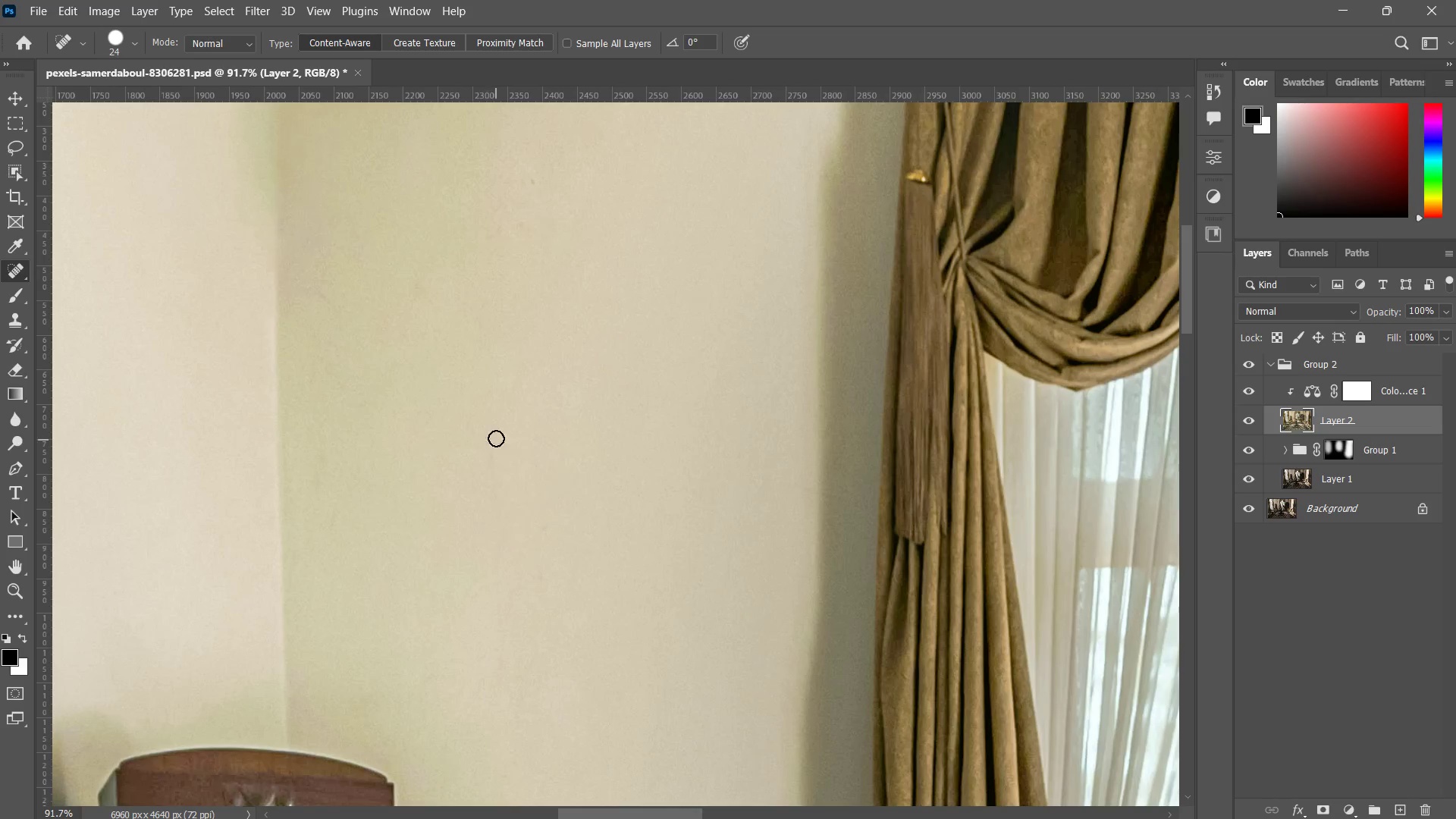 
left_click_drag(start_coordinate=[496, 440], to_coordinate=[522, 658])
 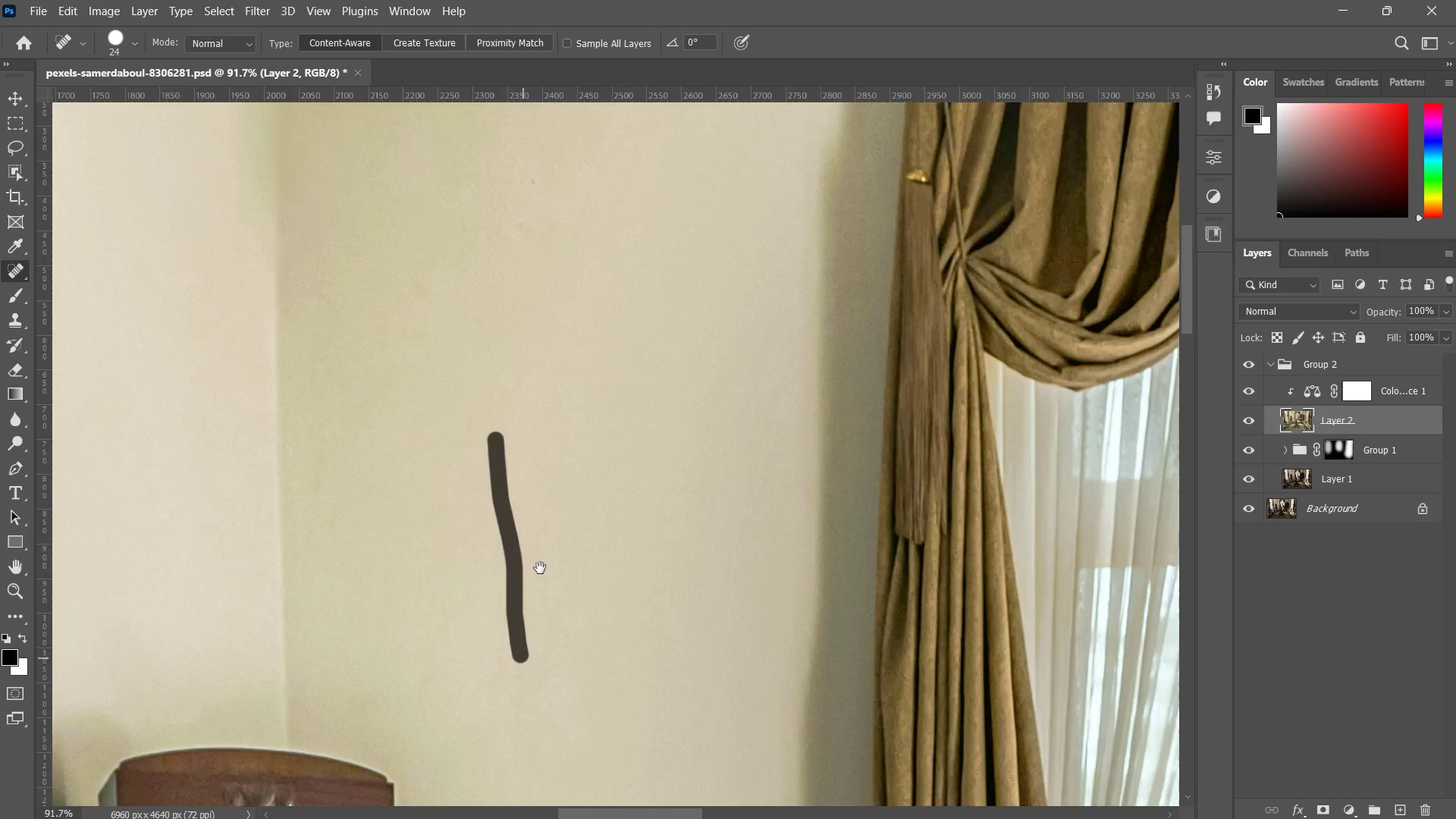 
hold_key(key=Space, duration=0.52)
 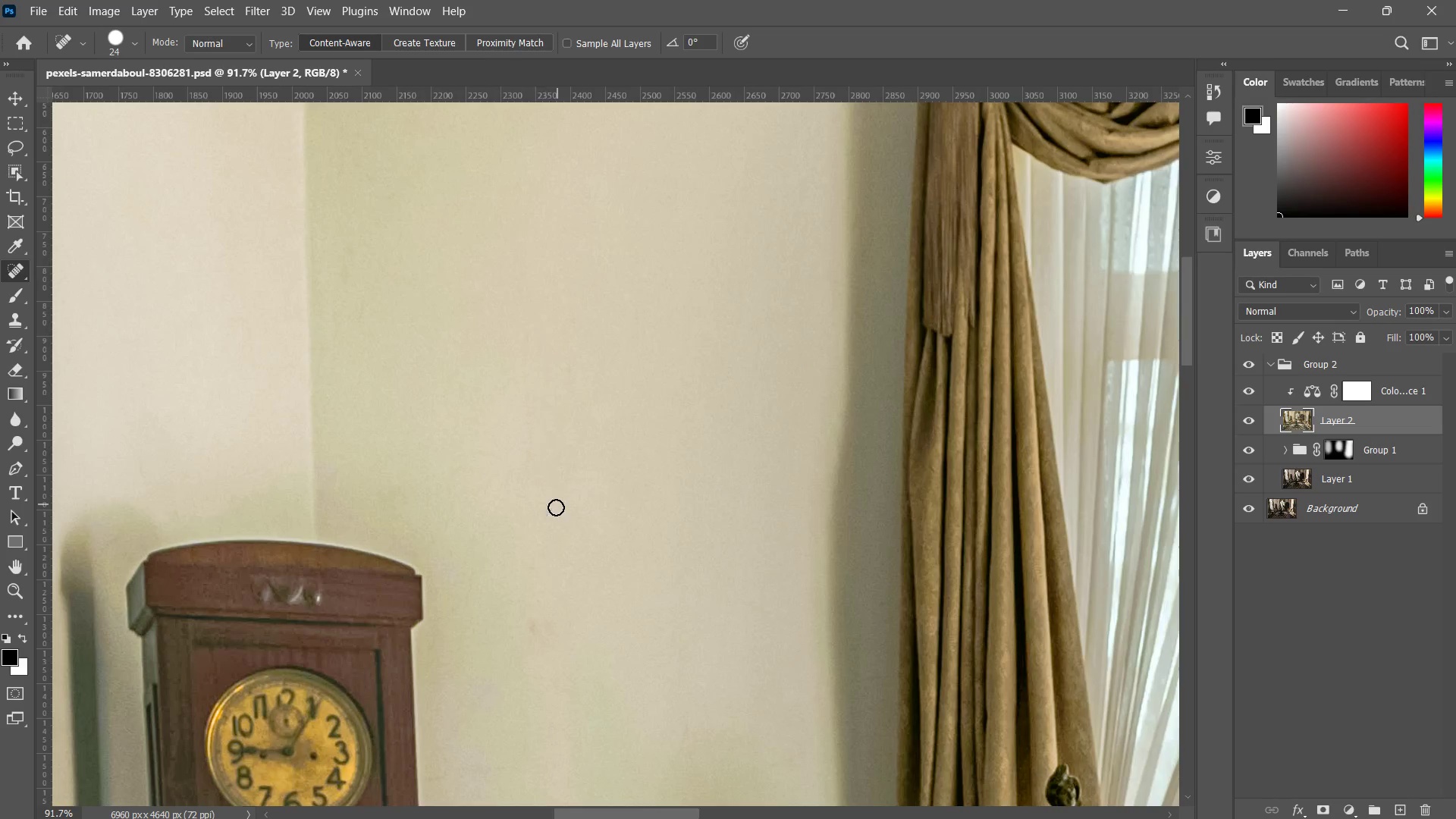 
left_click_drag(start_coordinate=[556, 532], to_coordinate=[584, 325])
 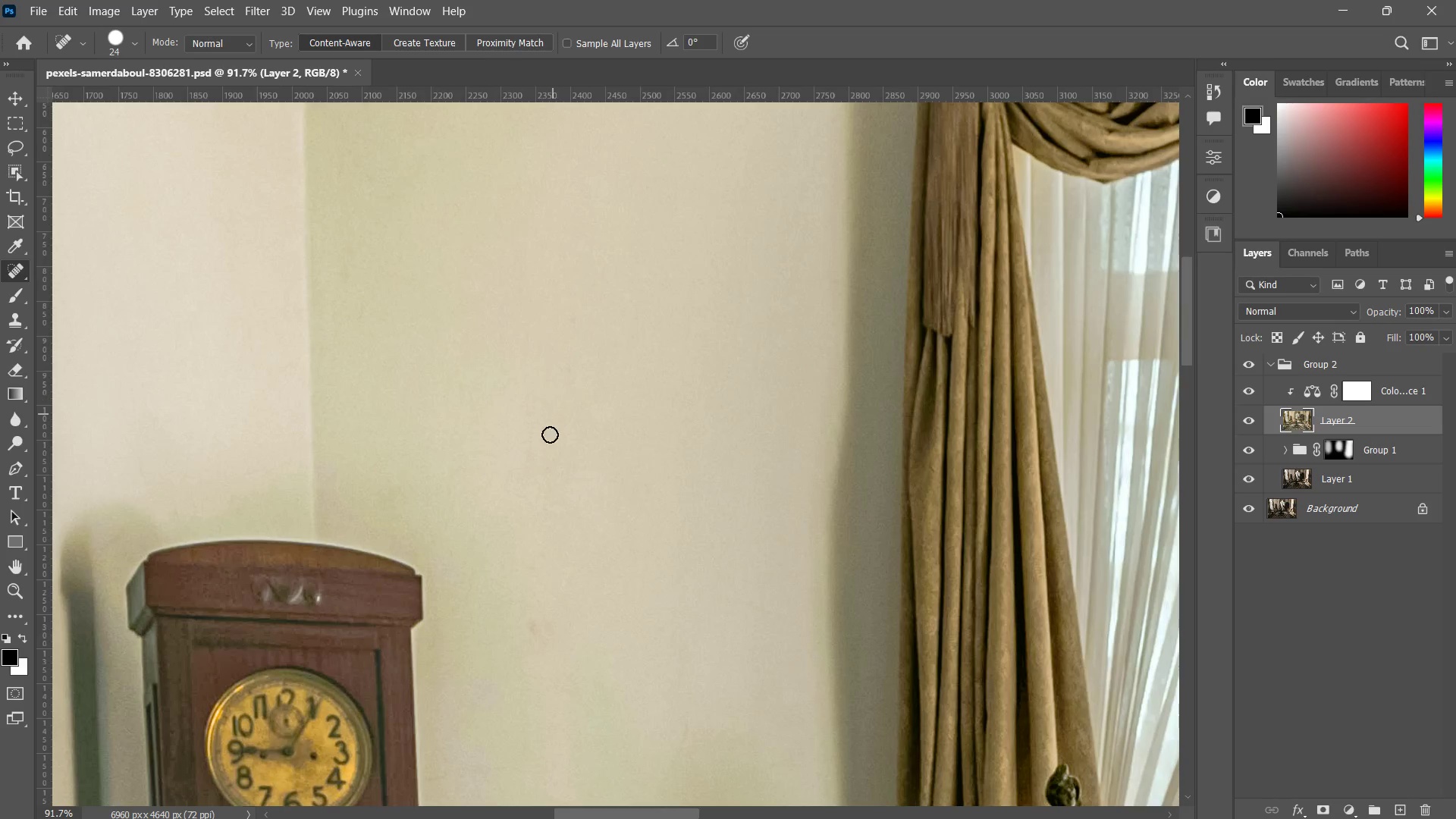 
left_click_drag(start_coordinate=[553, 414], to_coordinate=[545, 509])
 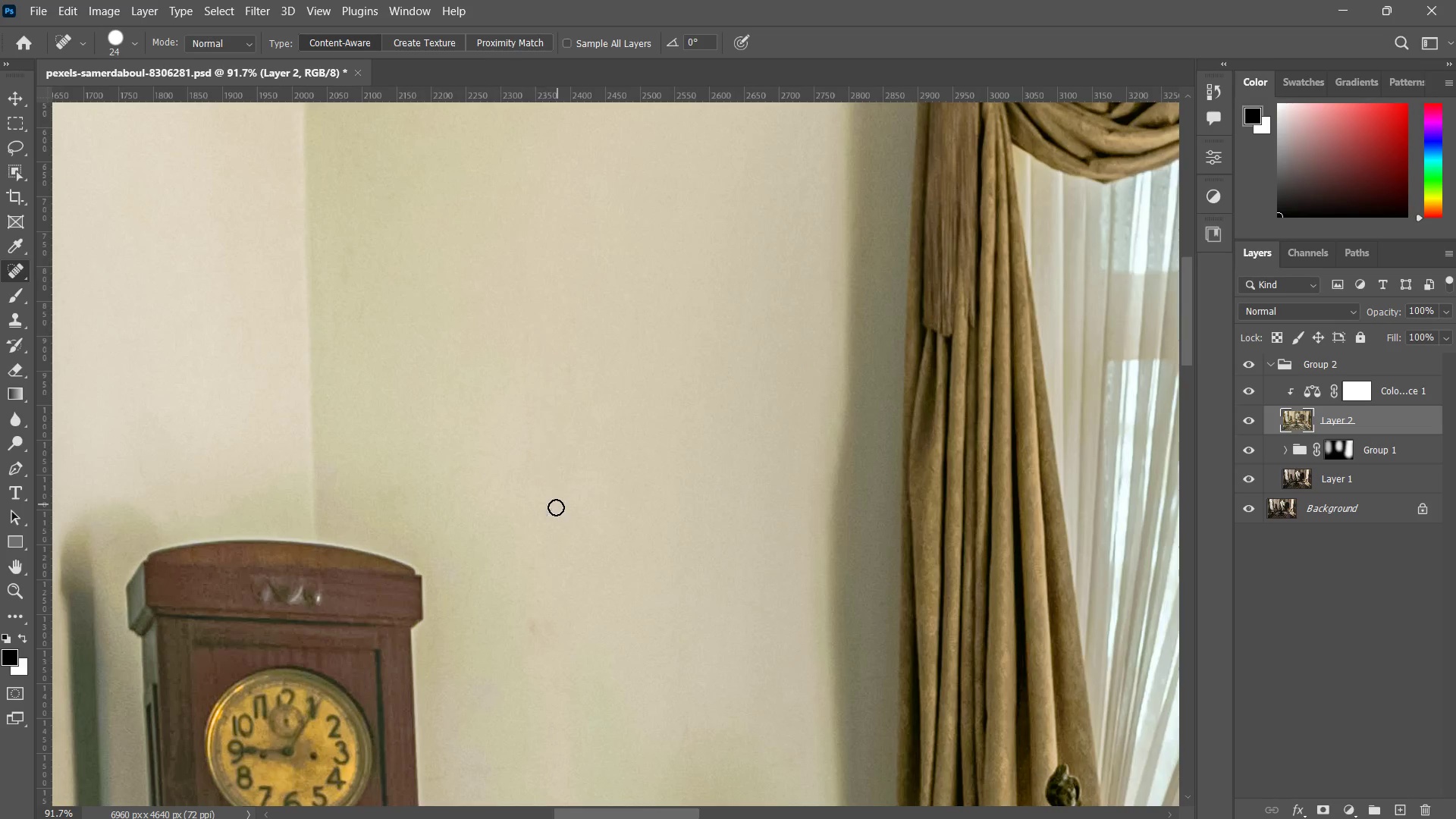 
left_click_drag(start_coordinate=[557, 504], to_coordinate=[532, 566])
 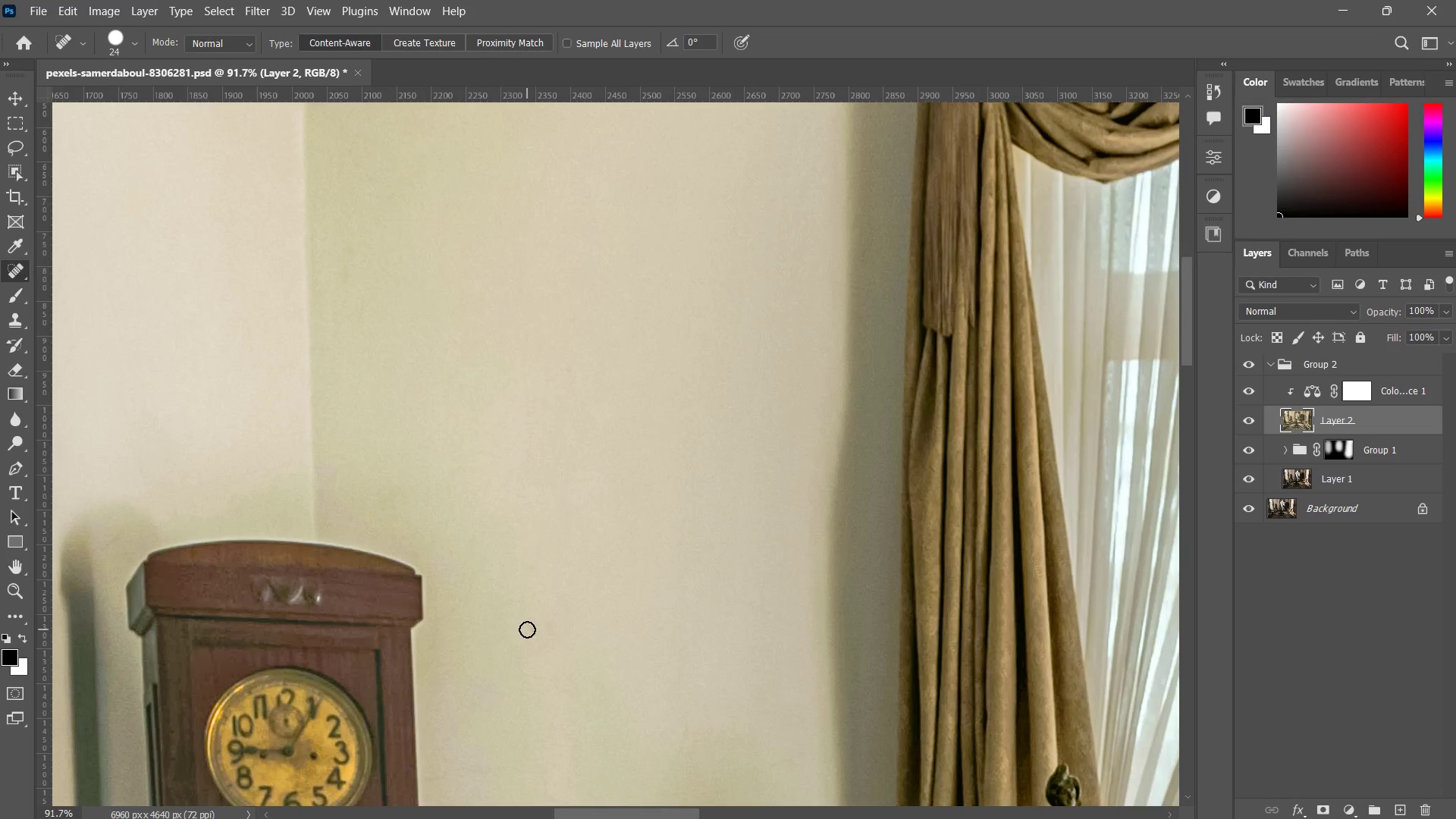 
left_click_drag(start_coordinate=[529, 631], to_coordinate=[535, 639])
 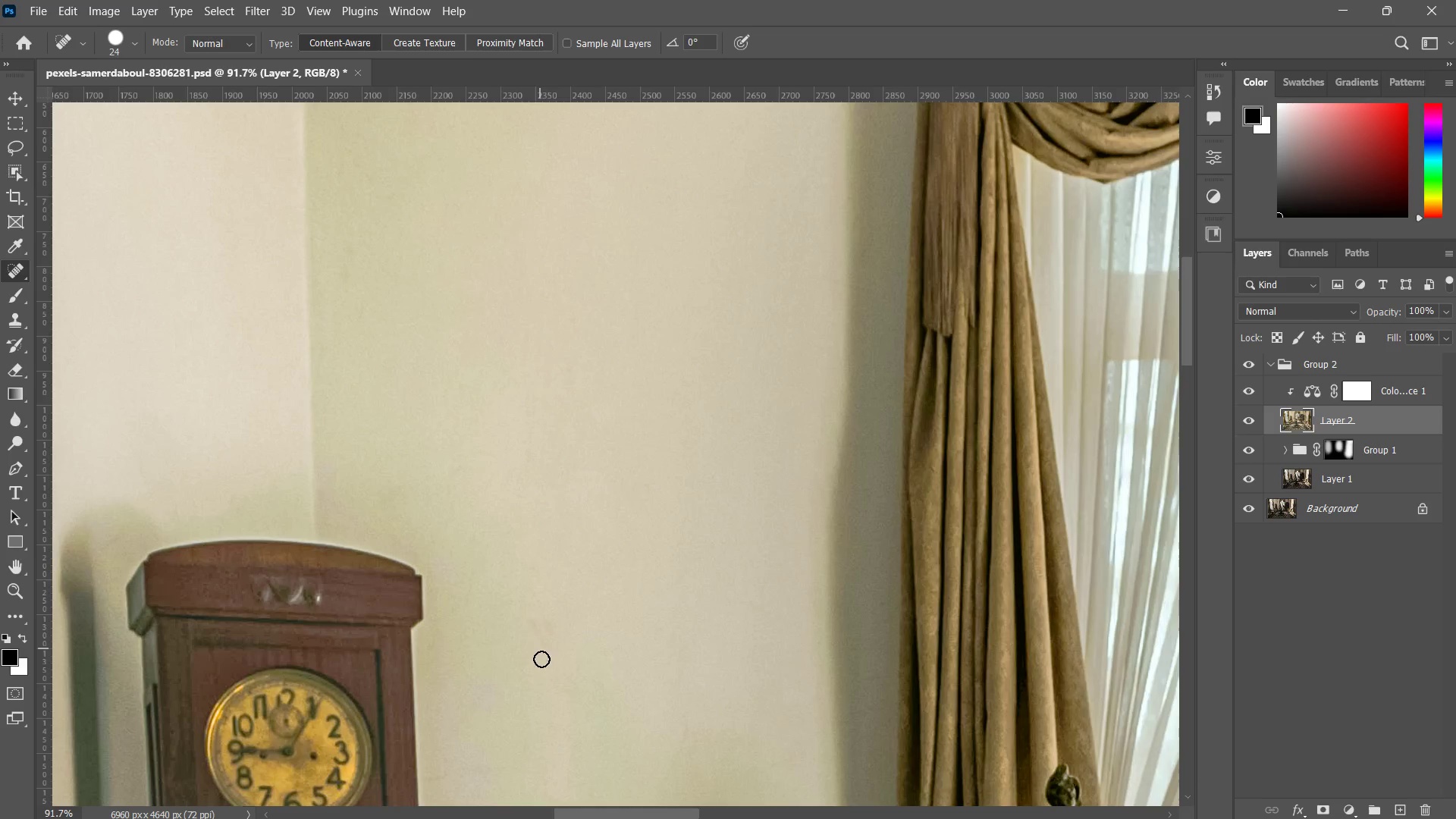 
left_click_drag(start_coordinate=[535, 626], to_coordinate=[544, 667])
 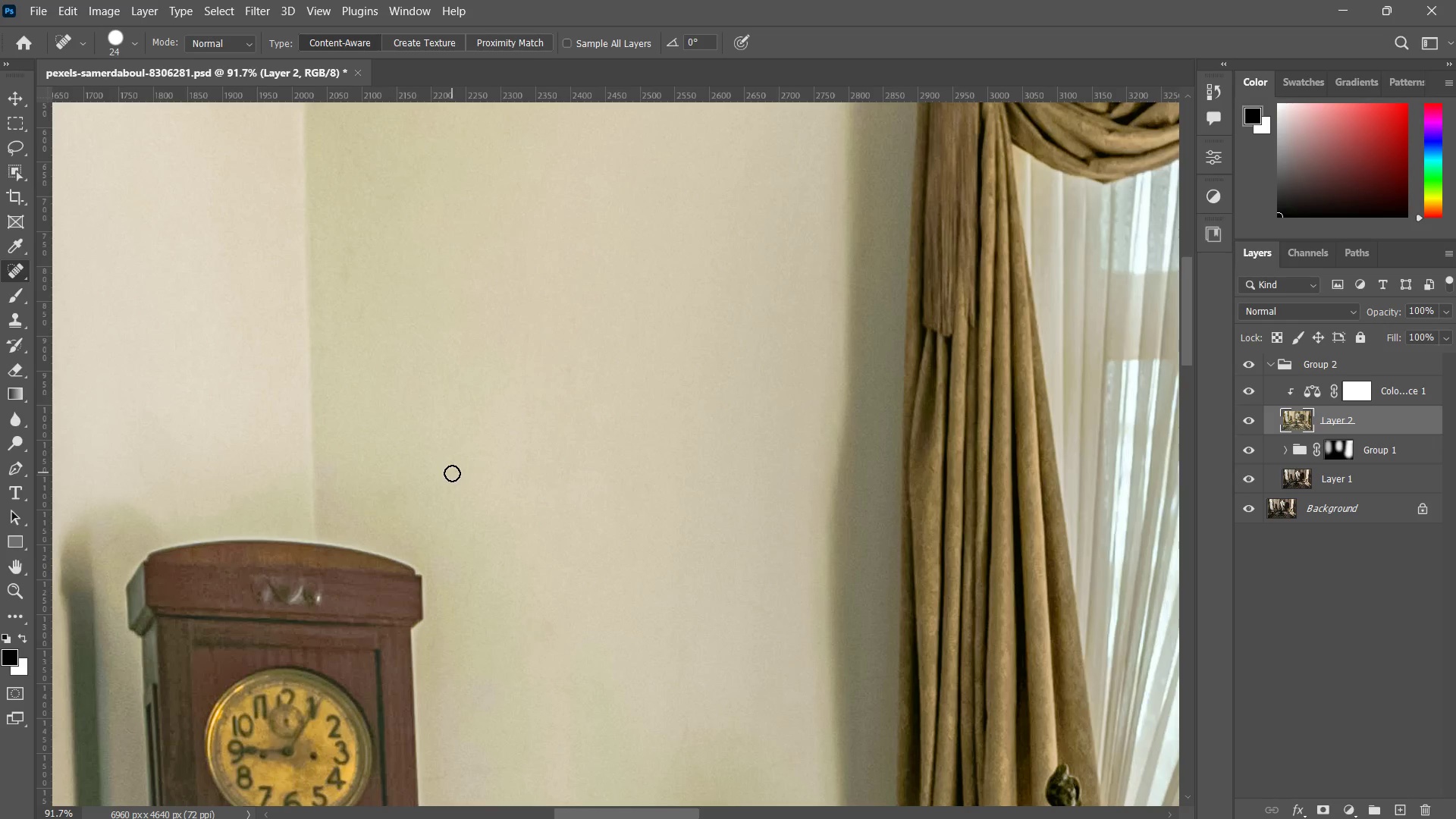 
left_click_drag(start_coordinate=[460, 477], to_coordinate=[438, 555])
 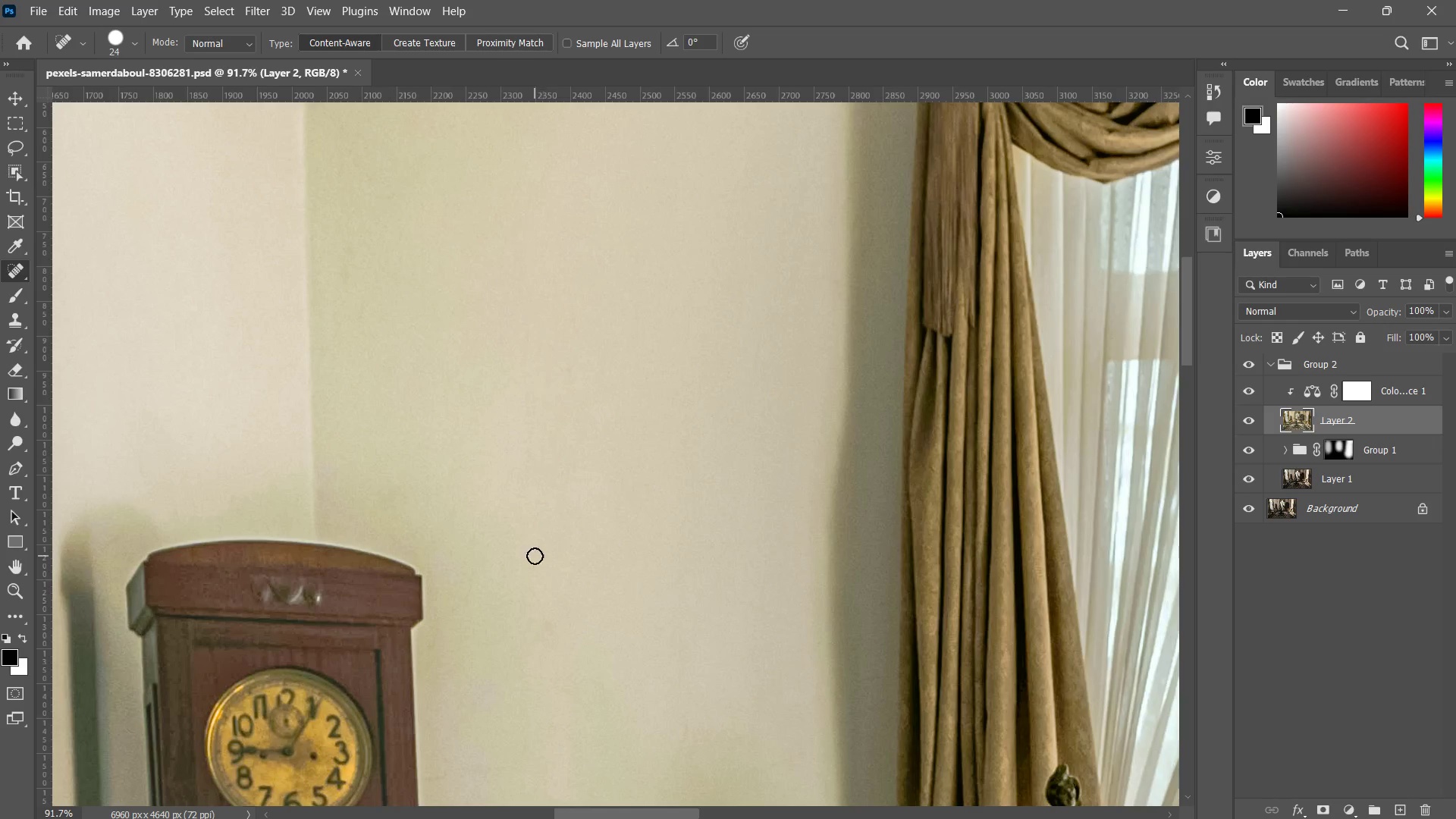 
hold_key(key=Space, duration=0.59)
 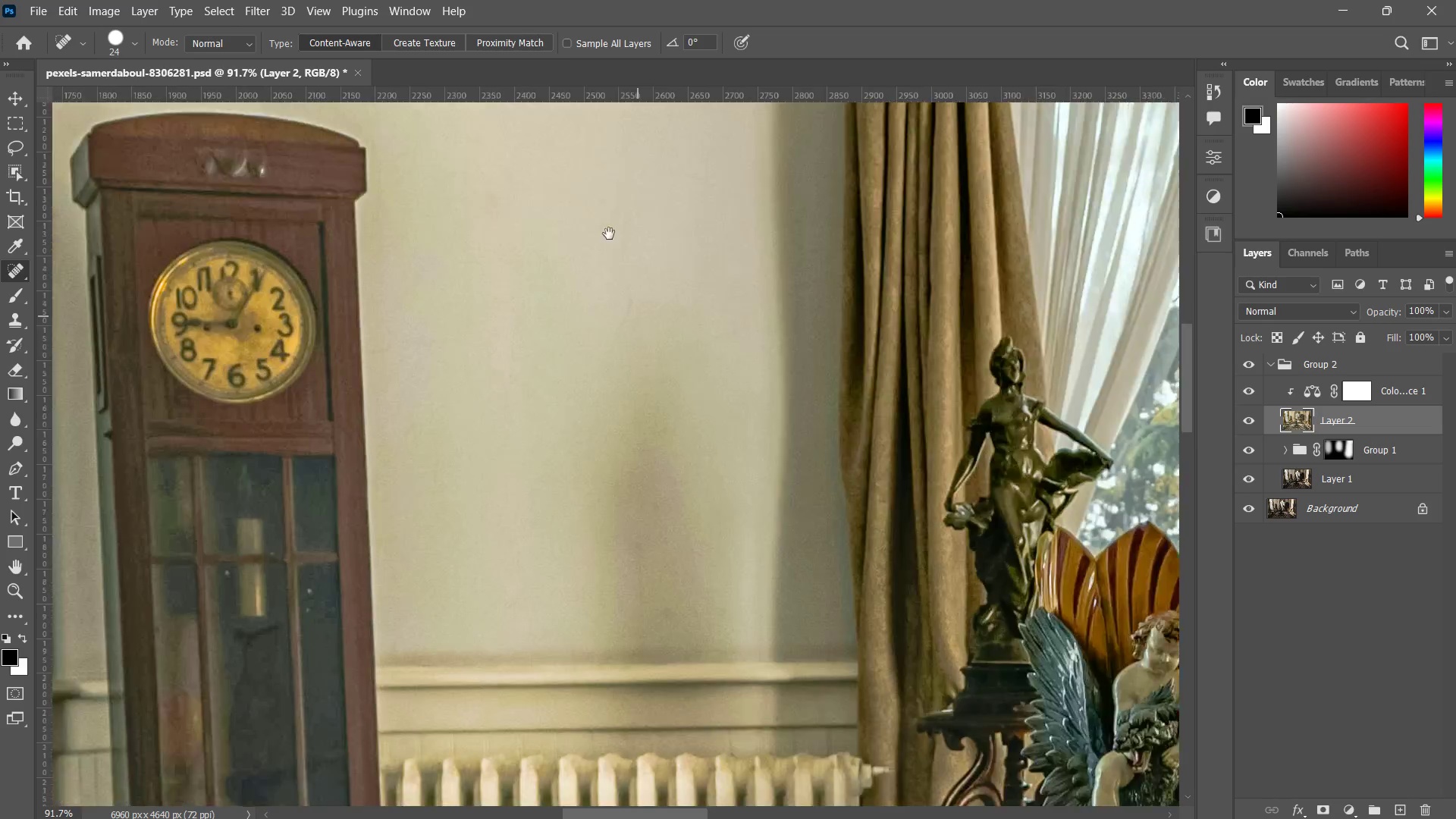 
left_click_drag(start_coordinate=[560, 599], to_coordinate=[540, 306])
 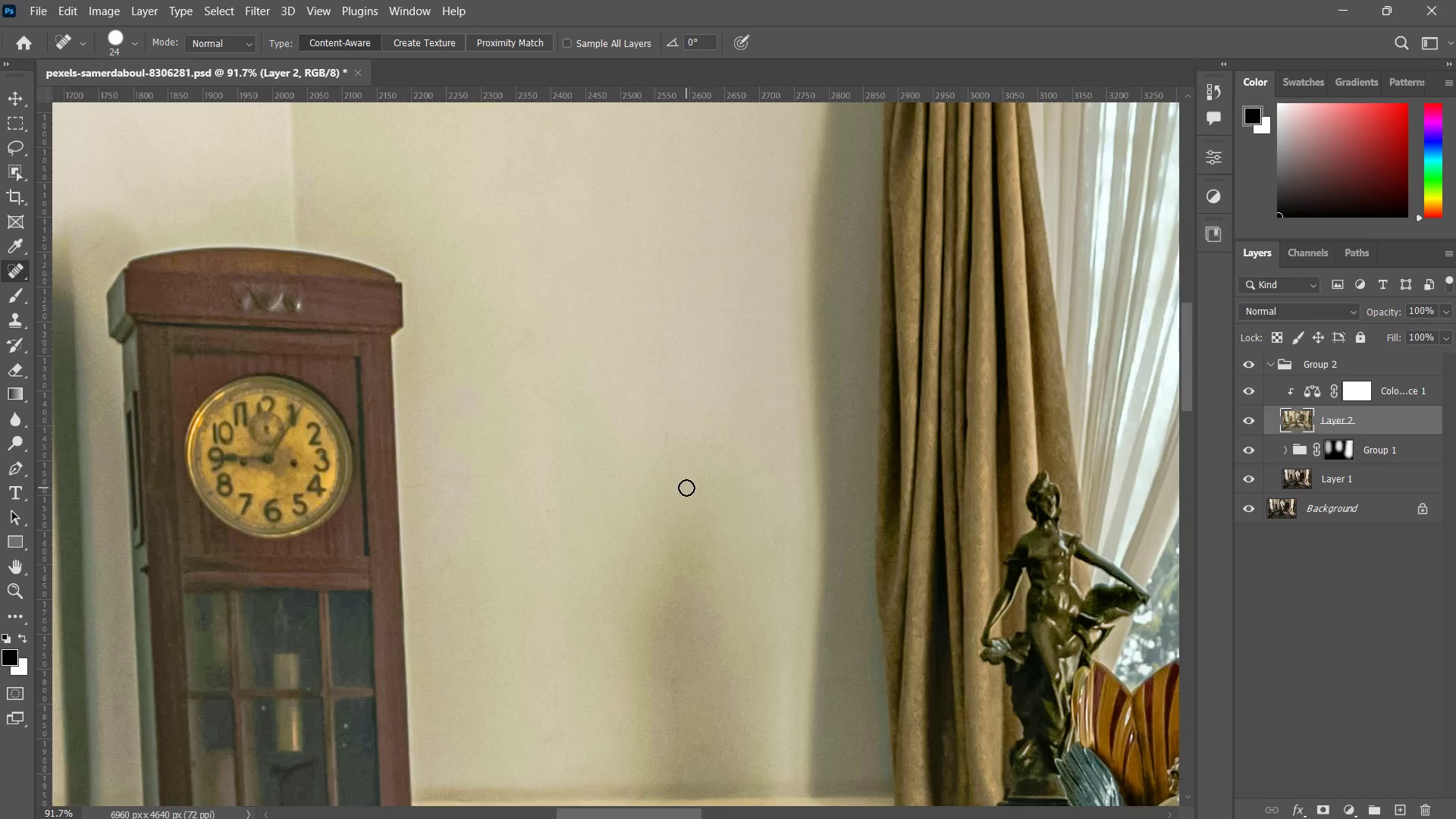 
hold_key(key=Space, duration=0.78)
 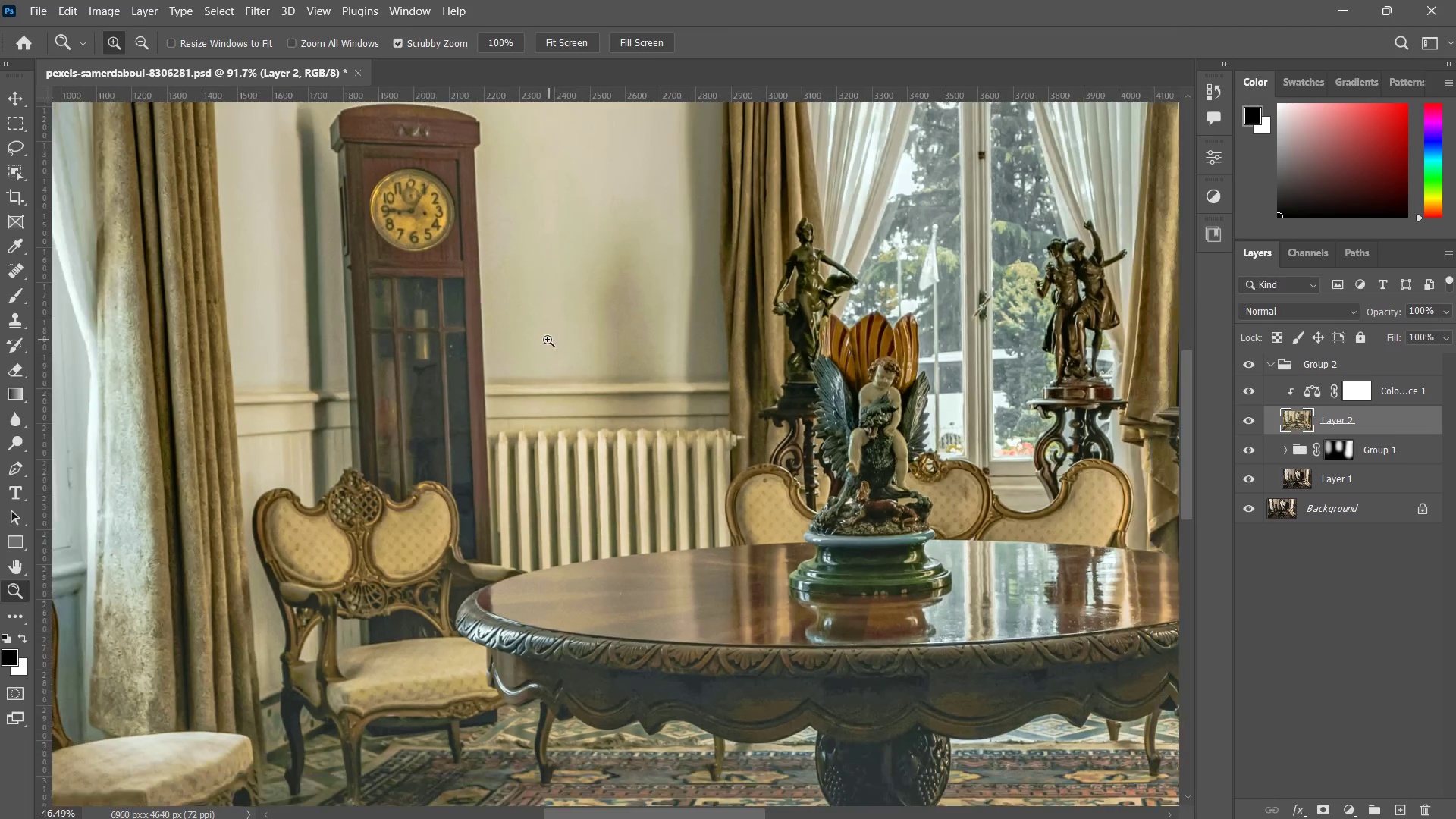 
left_click_drag(start_coordinate=[682, 482], to_coordinate=[609, 232])
 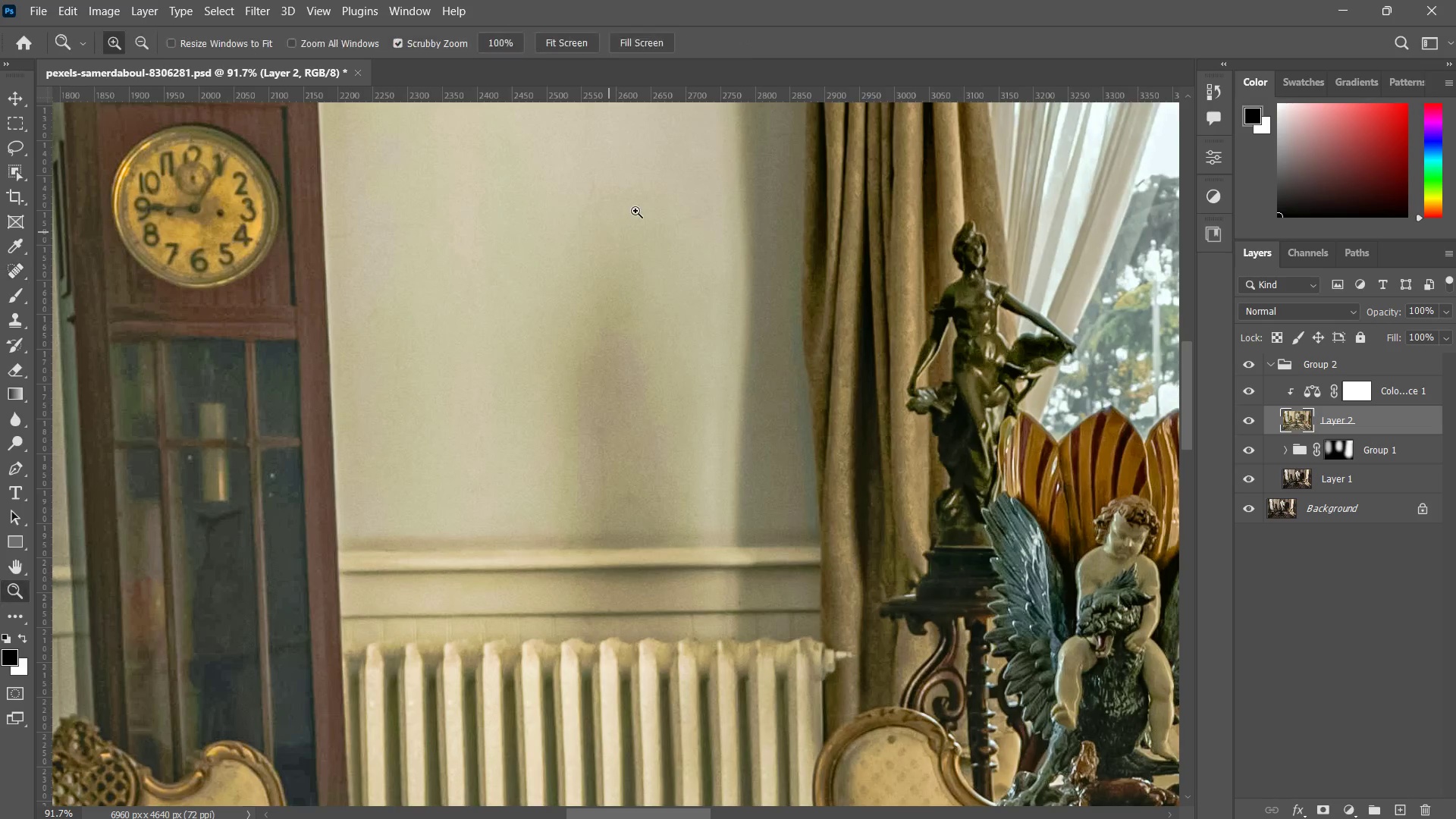 
type(zzzzzz)
 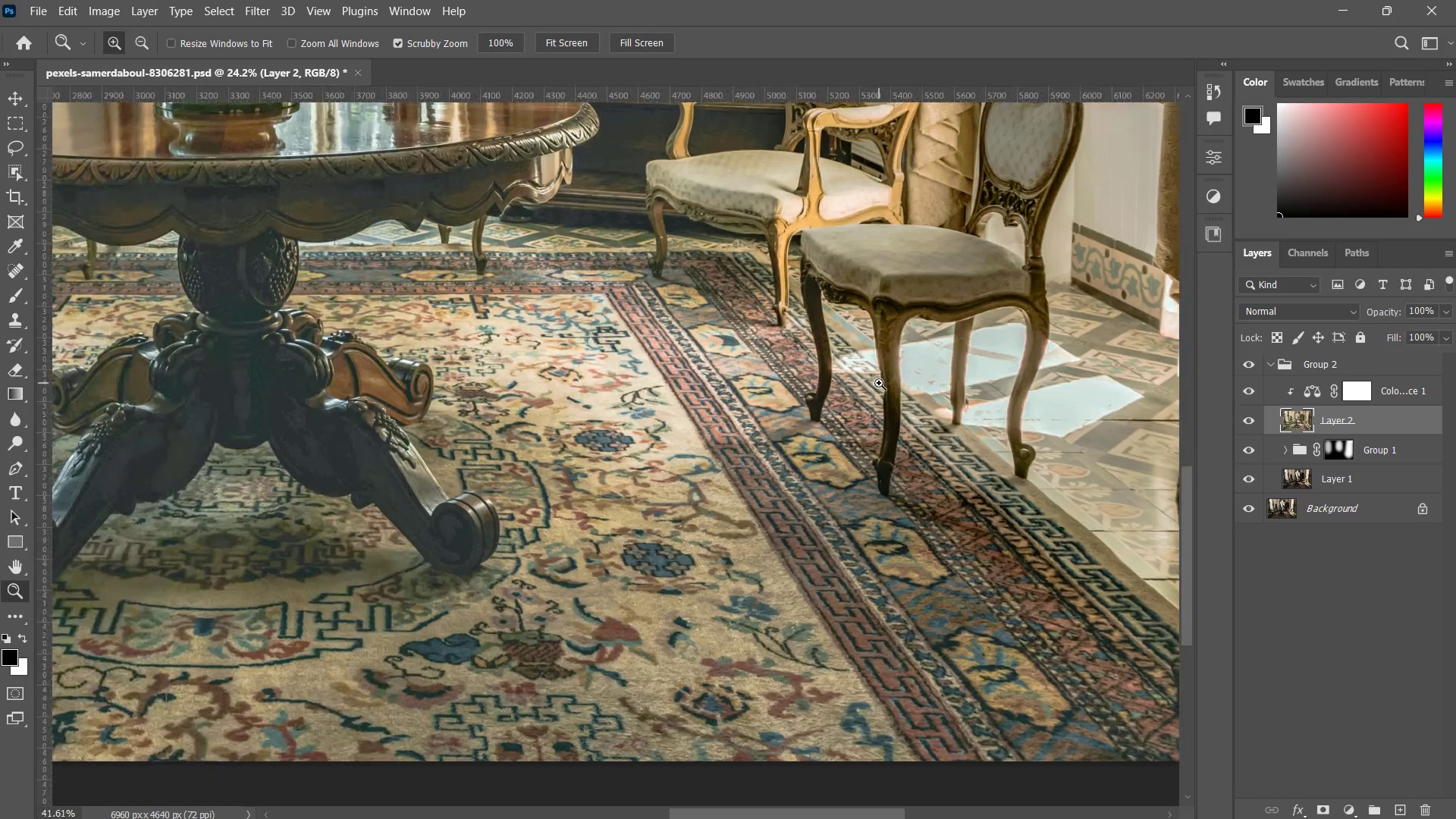 
left_click_drag(start_coordinate=[635, 214], to_coordinate=[549, 340])
 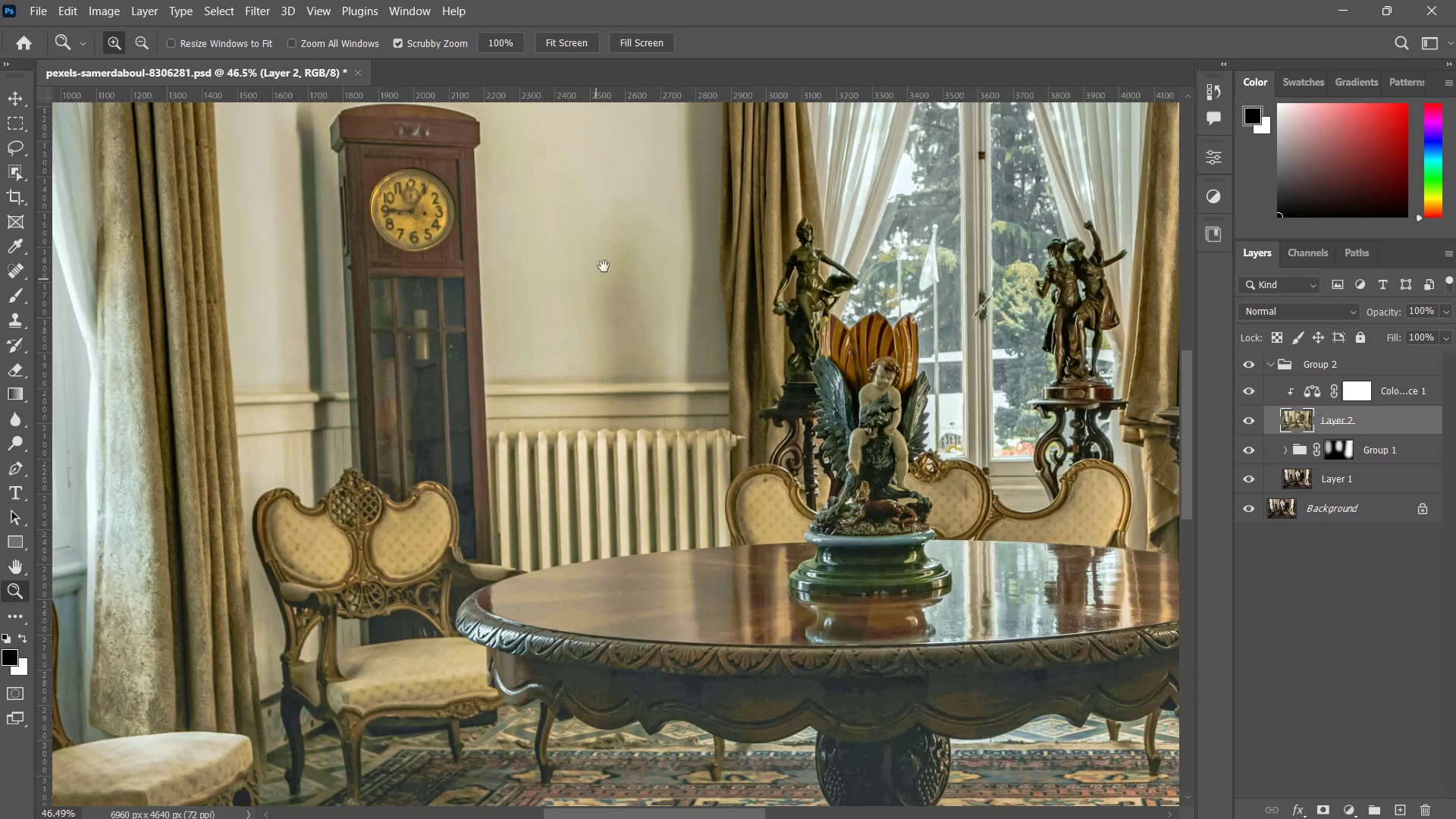 
hold_key(key=Space, duration=0.69)
 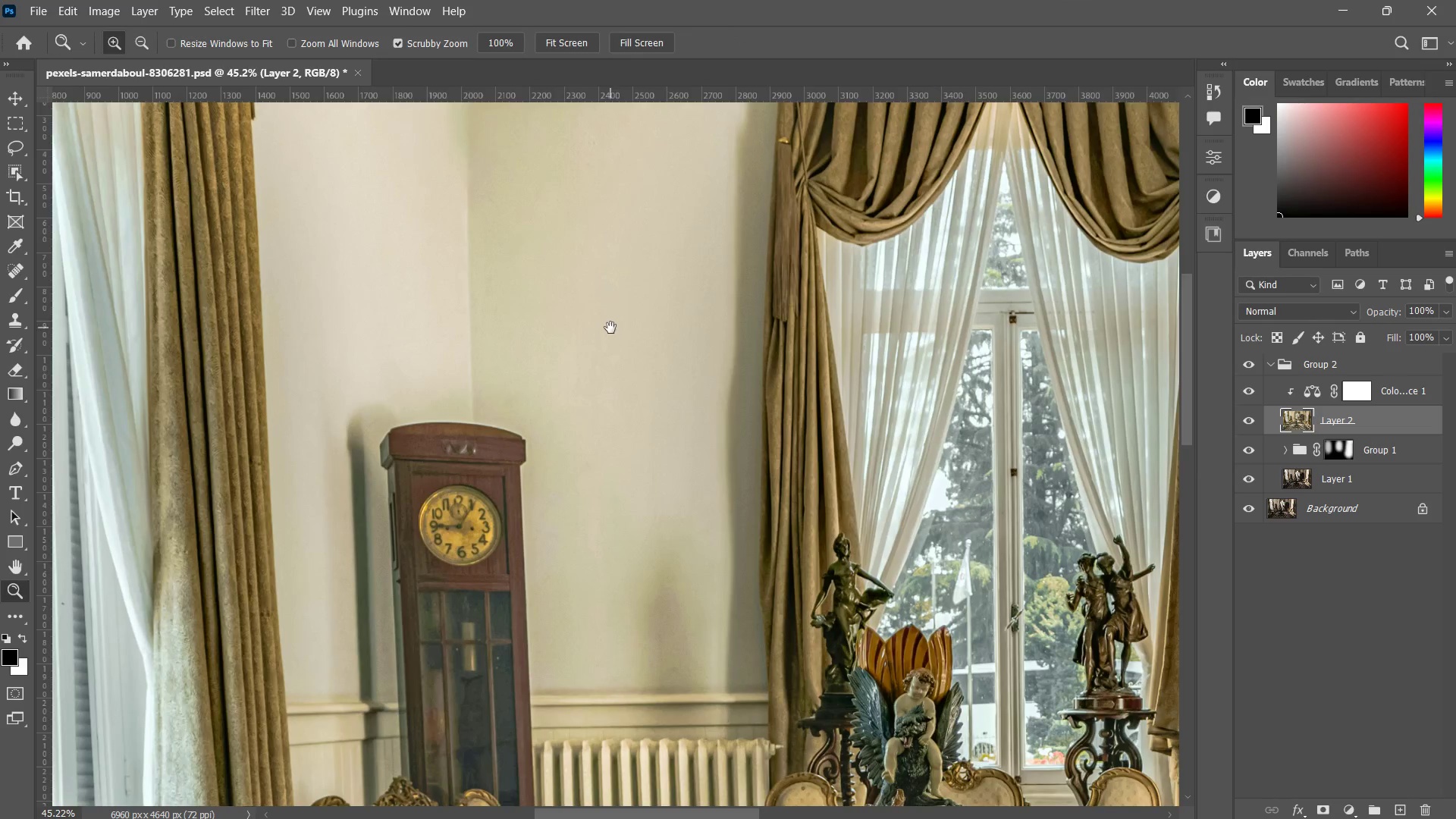 
left_click_drag(start_coordinate=[607, 262], to_coordinate=[651, 583])
 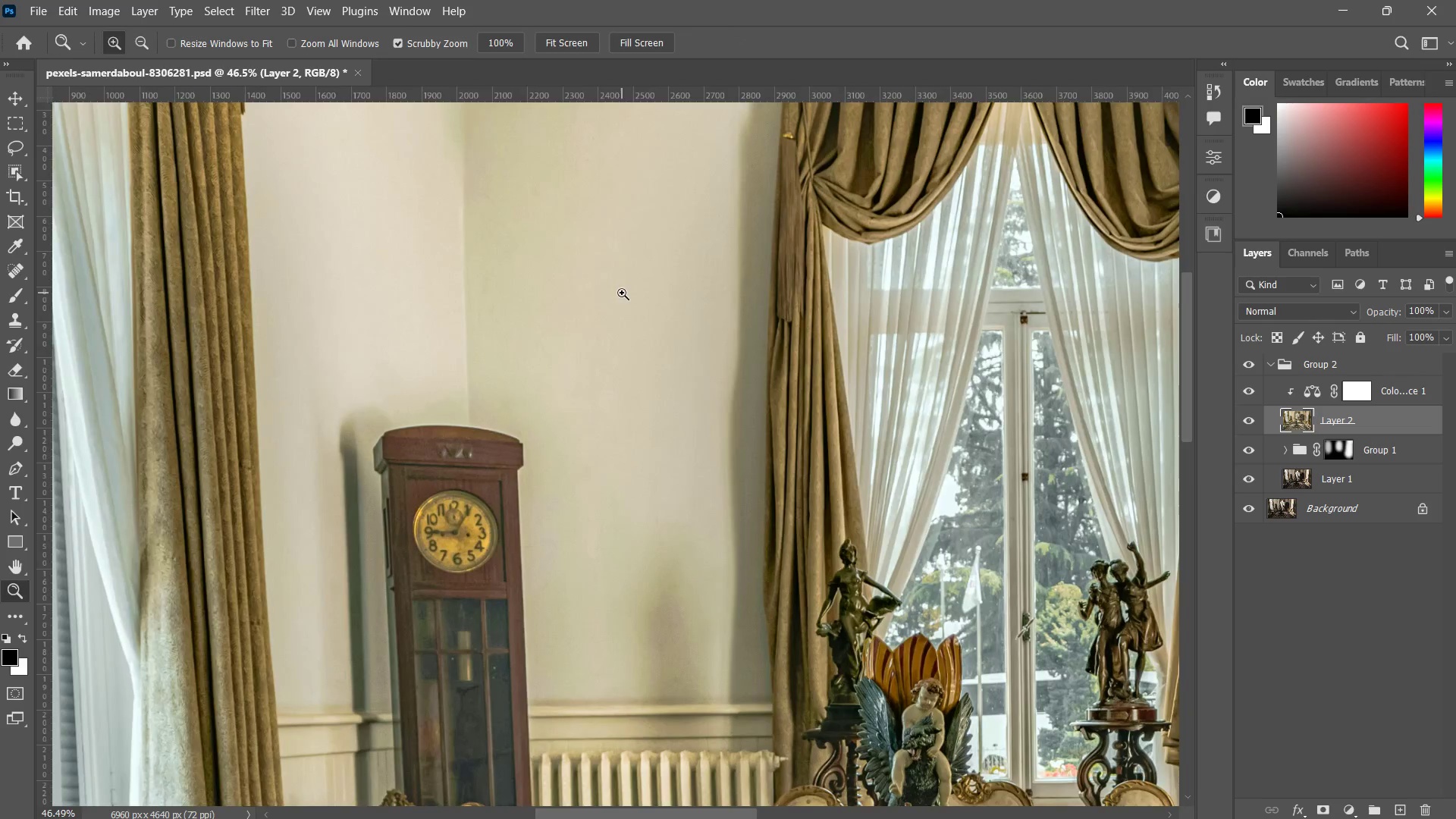 
left_click_drag(start_coordinate=[622, 293], to_coordinate=[615, 384])
 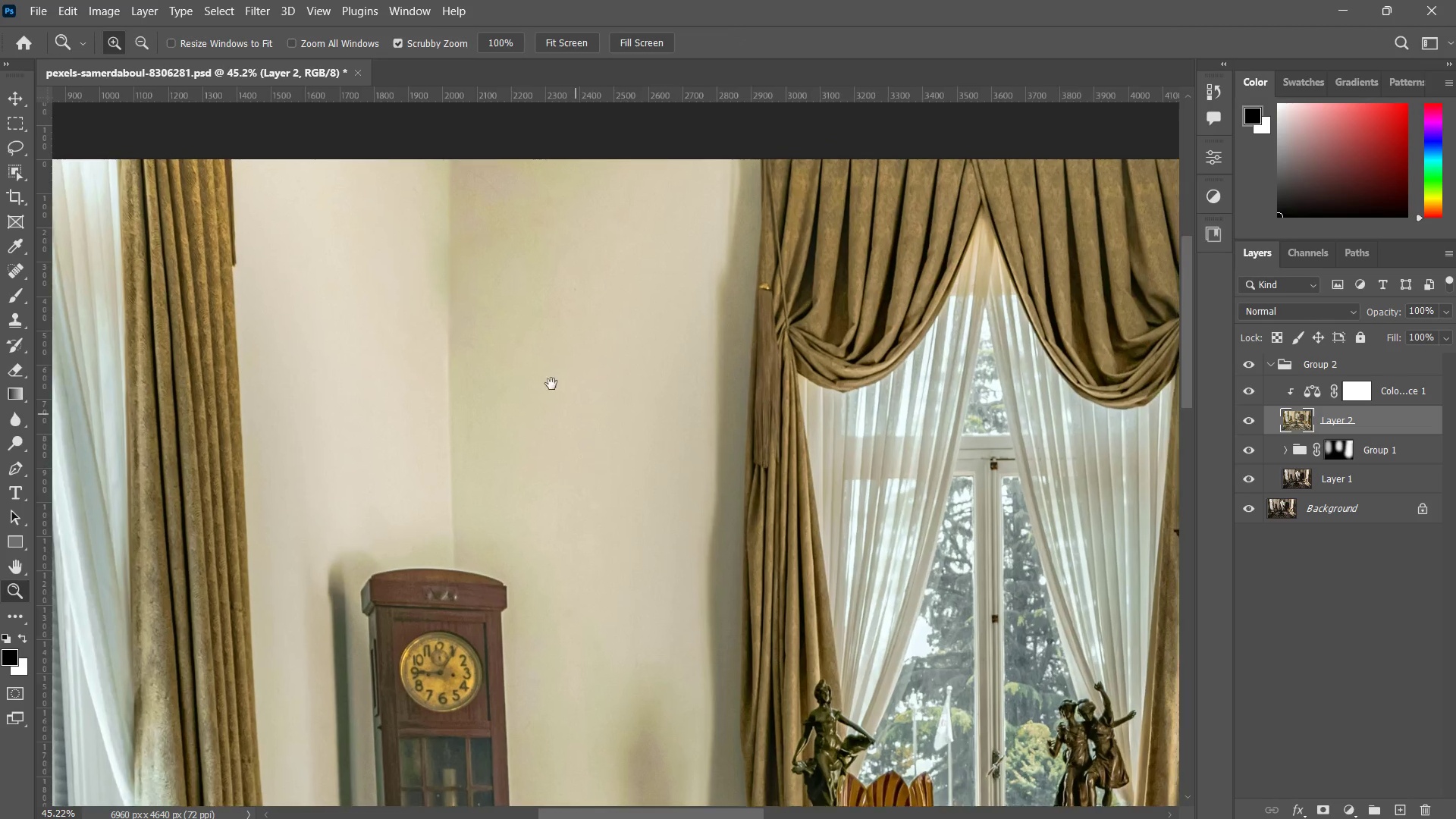 
hold_key(key=Space, duration=0.48)
 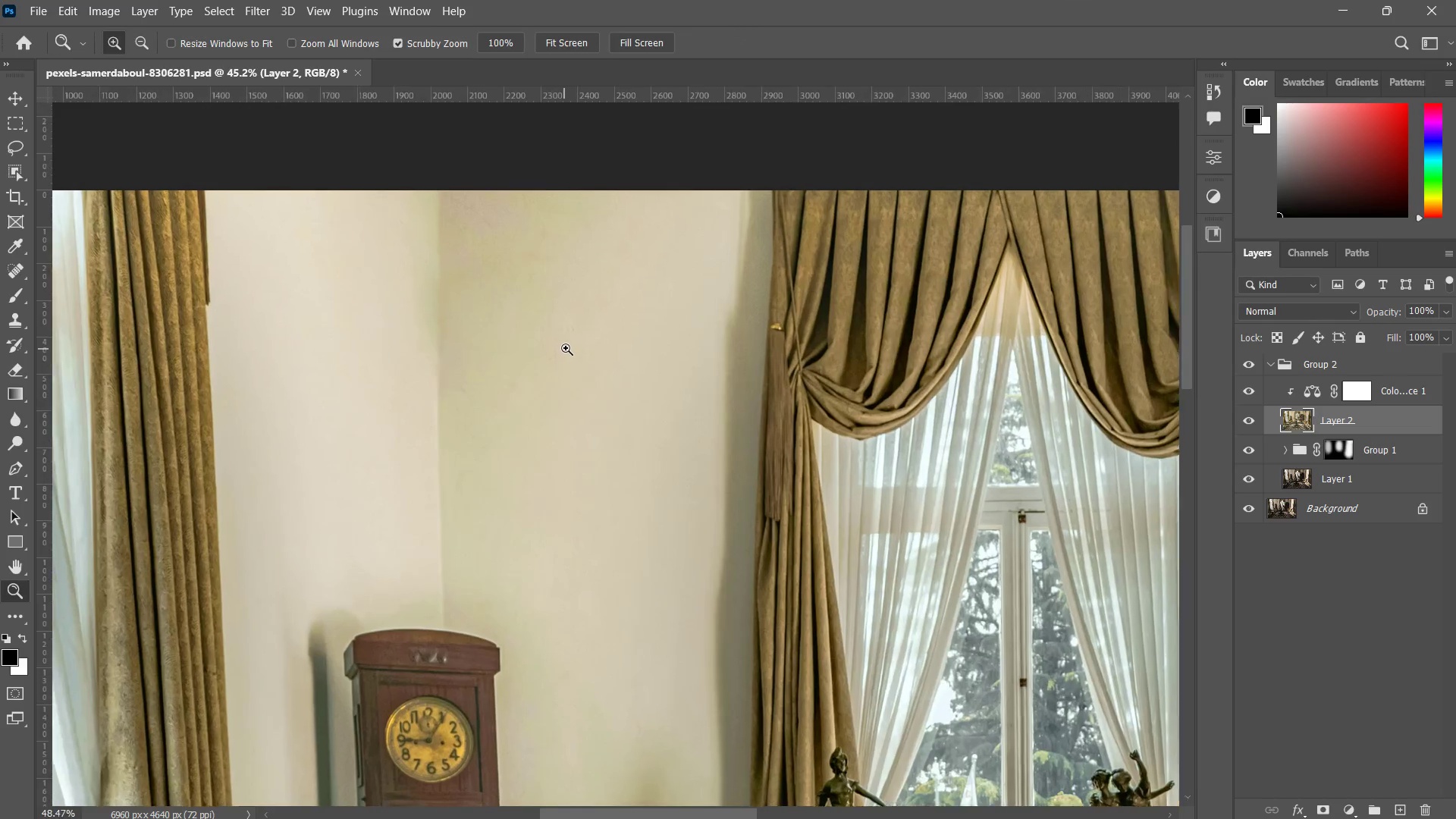 
left_click_drag(start_coordinate=[610, 328], to_coordinate=[595, 447])
 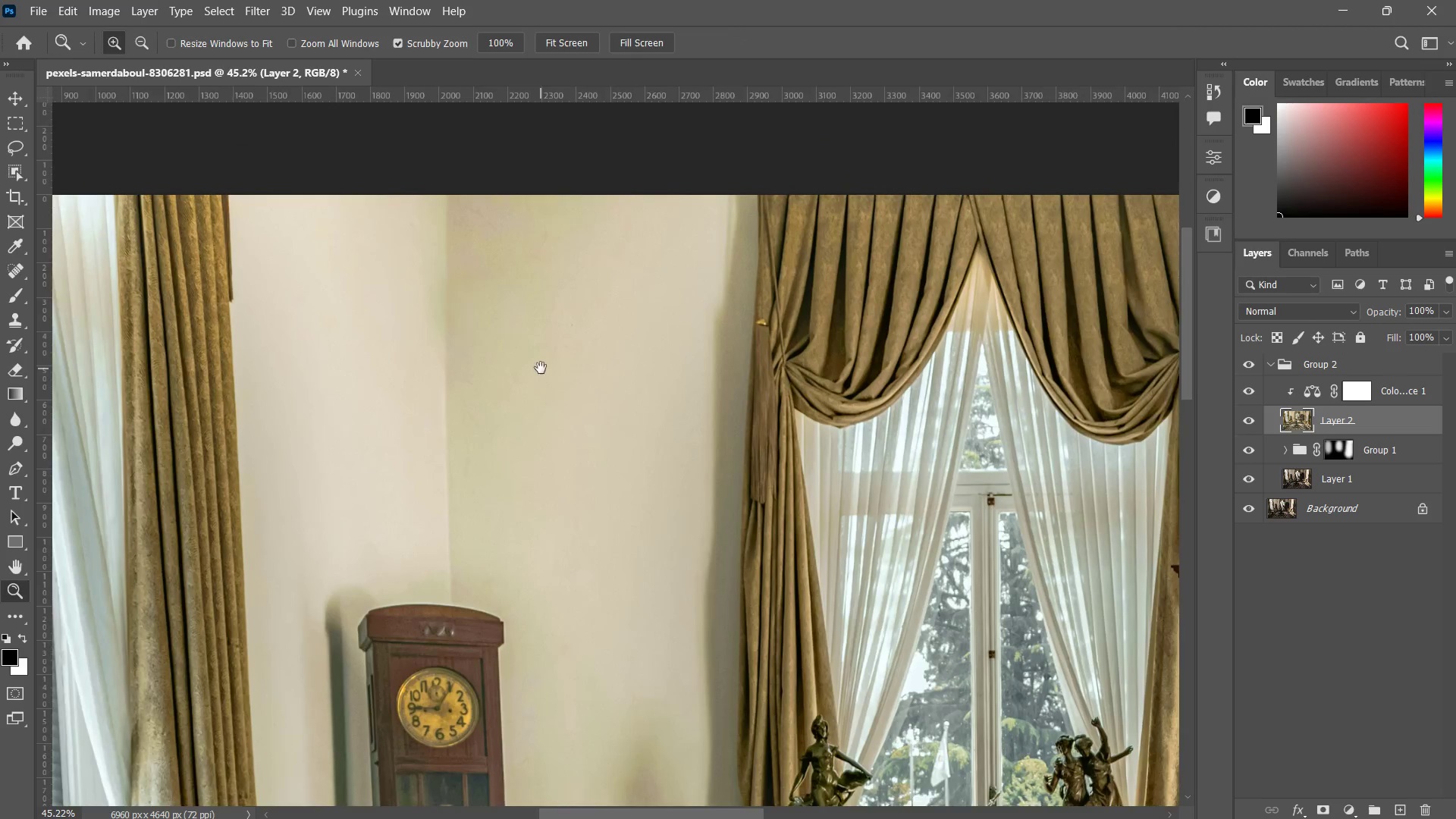 
left_click_drag(start_coordinate=[543, 366], to_coordinate=[566, 347])
 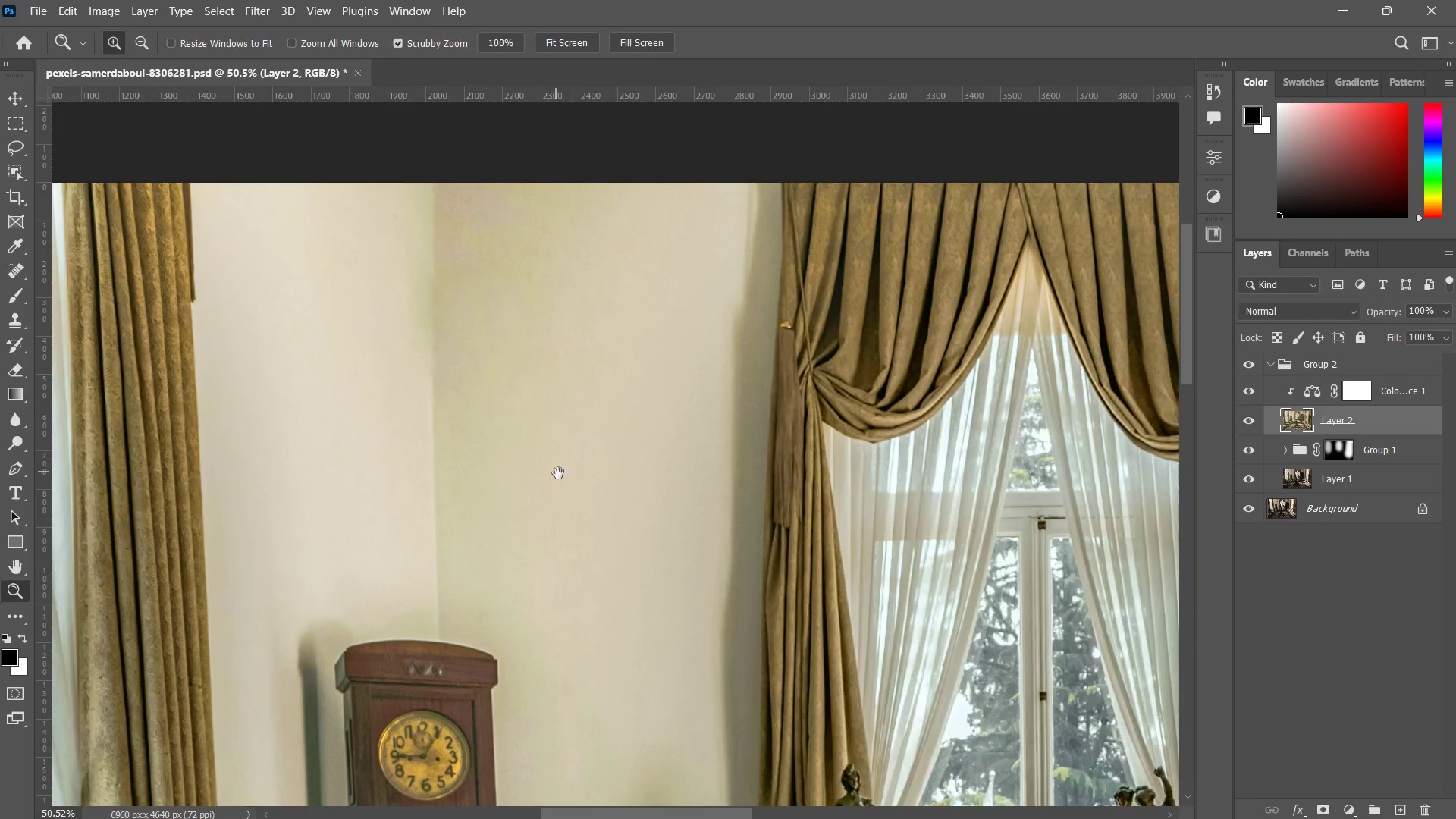 
hold_key(key=Space, duration=0.34)
 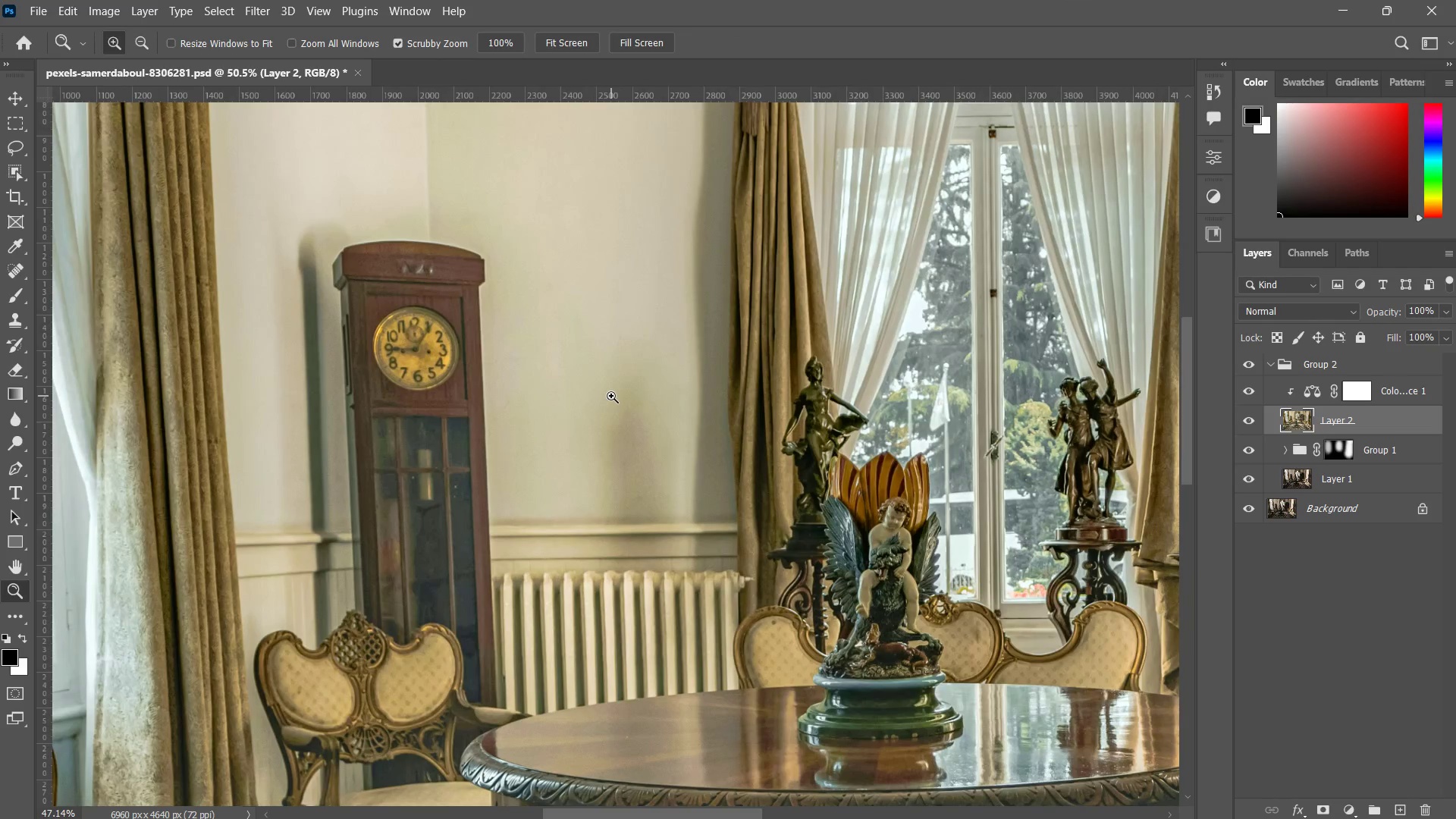 
left_click_drag(start_coordinate=[561, 472], to_coordinate=[551, 275])
 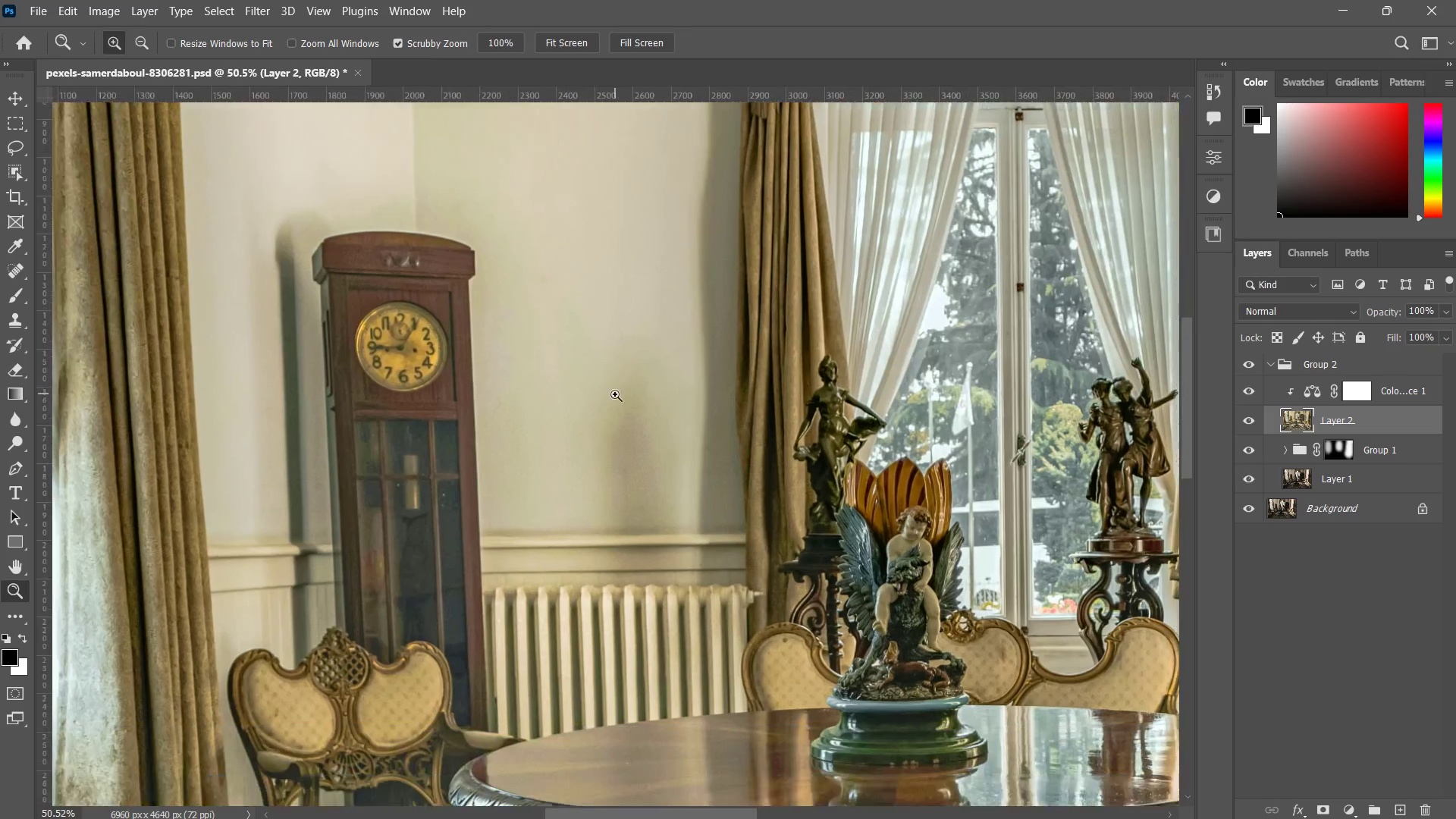 
left_click_drag(start_coordinate=[624, 372], to_coordinate=[572, 459])
 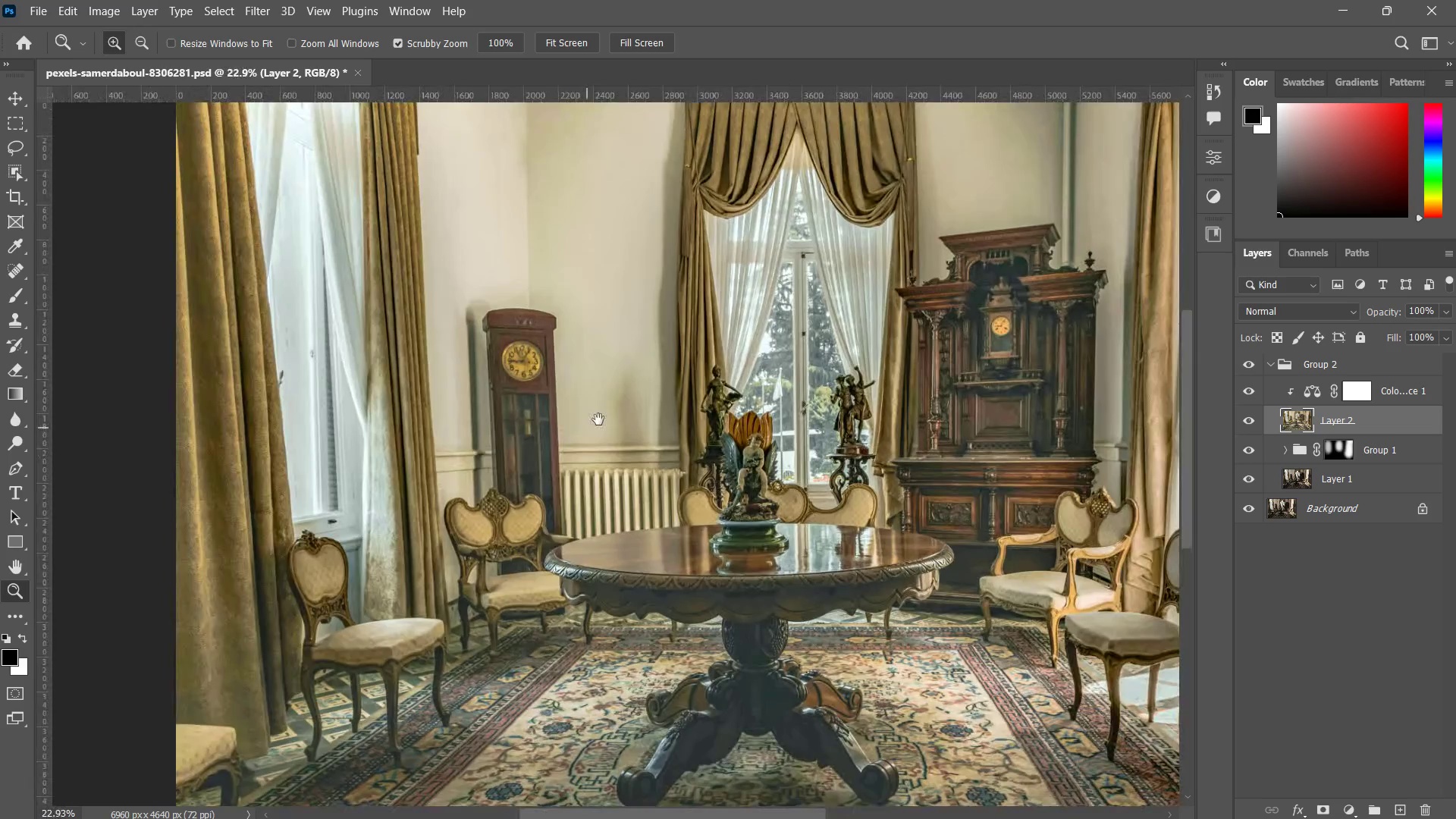 
hold_key(key=Space, duration=0.36)
 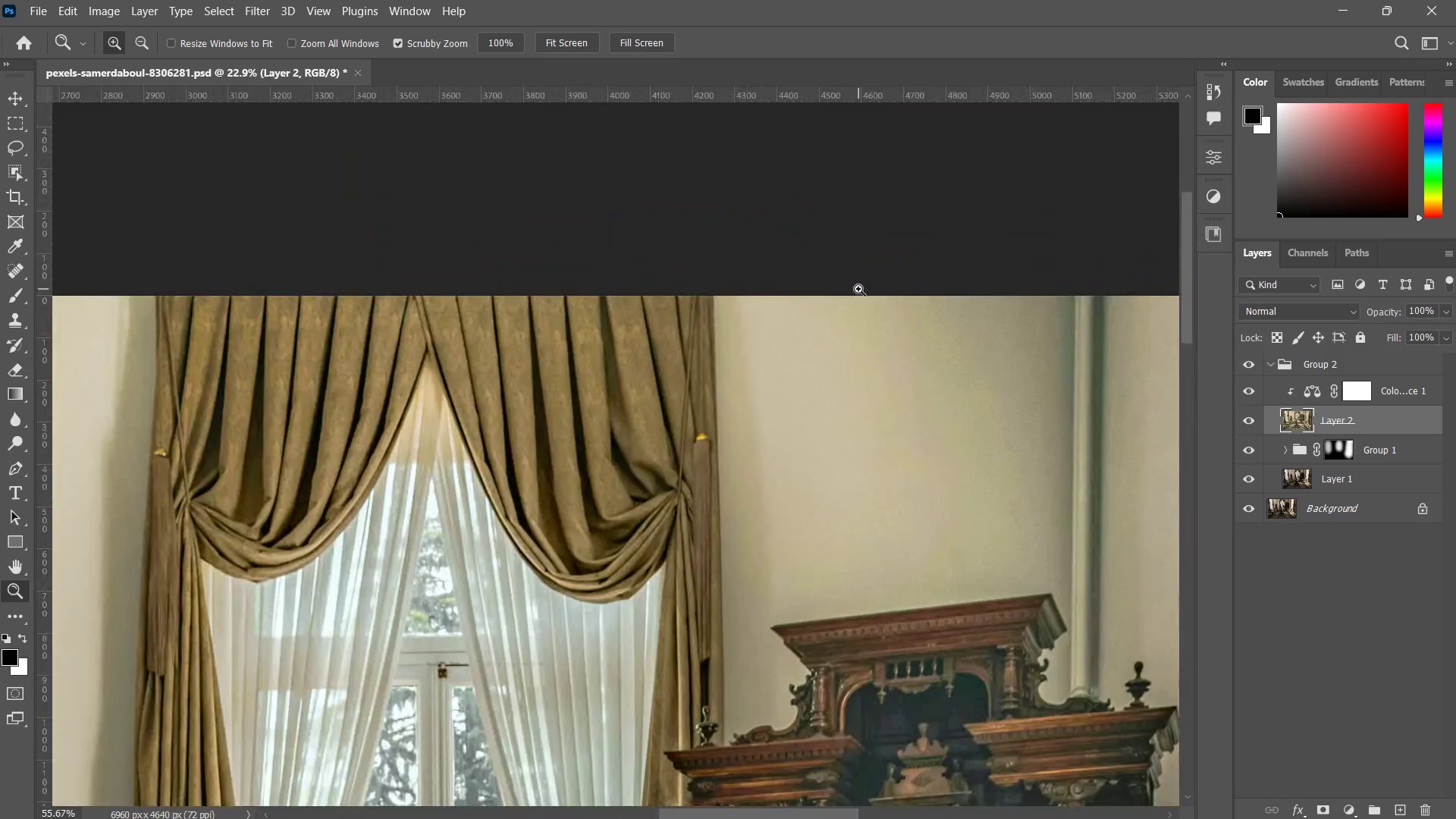 
left_click_drag(start_coordinate=[793, 281], to_coordinate=[720, 381])
 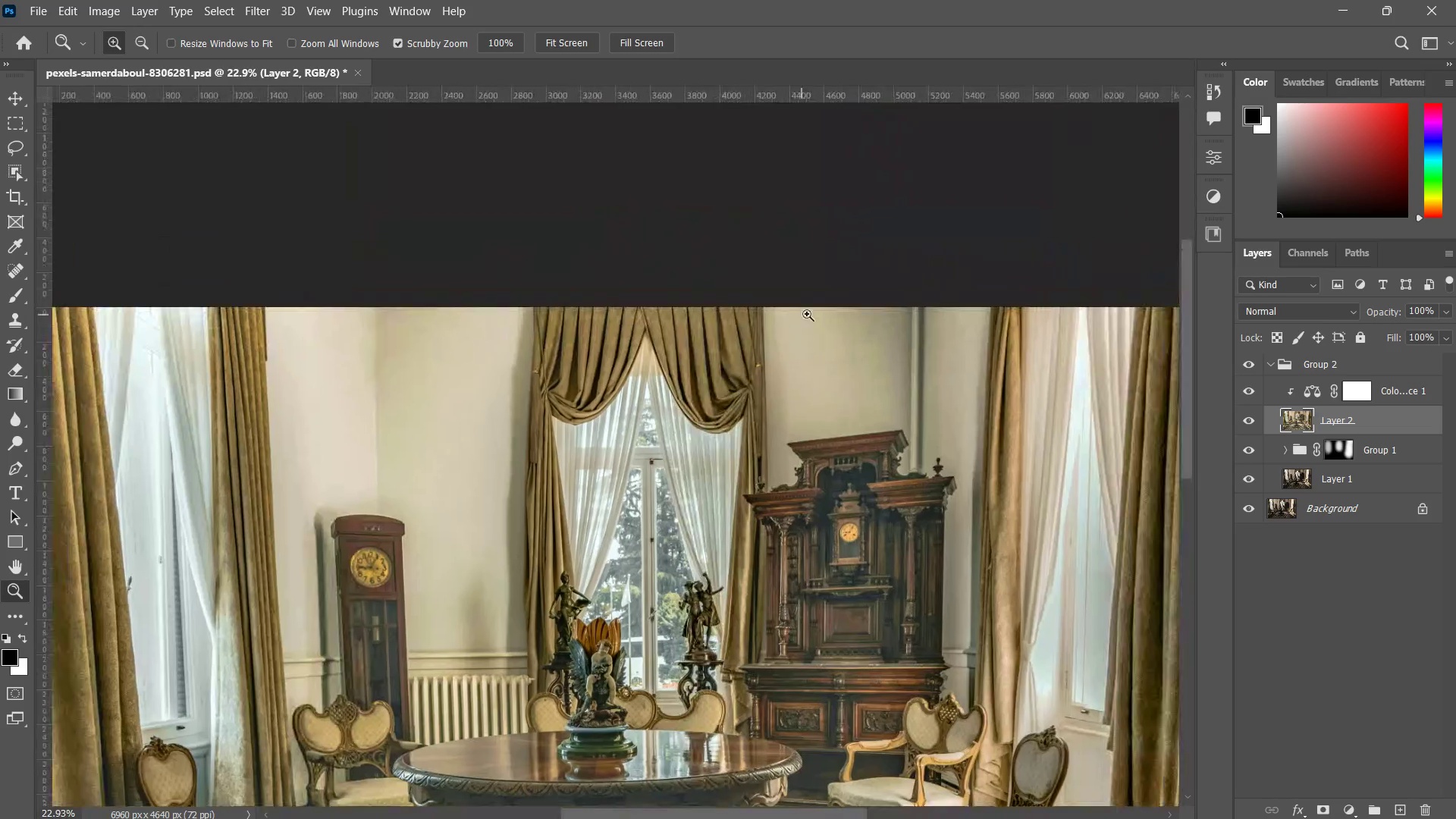 
left_click_drag(start_coordinate=[799, 315], to_coordinate=[813, 306])
 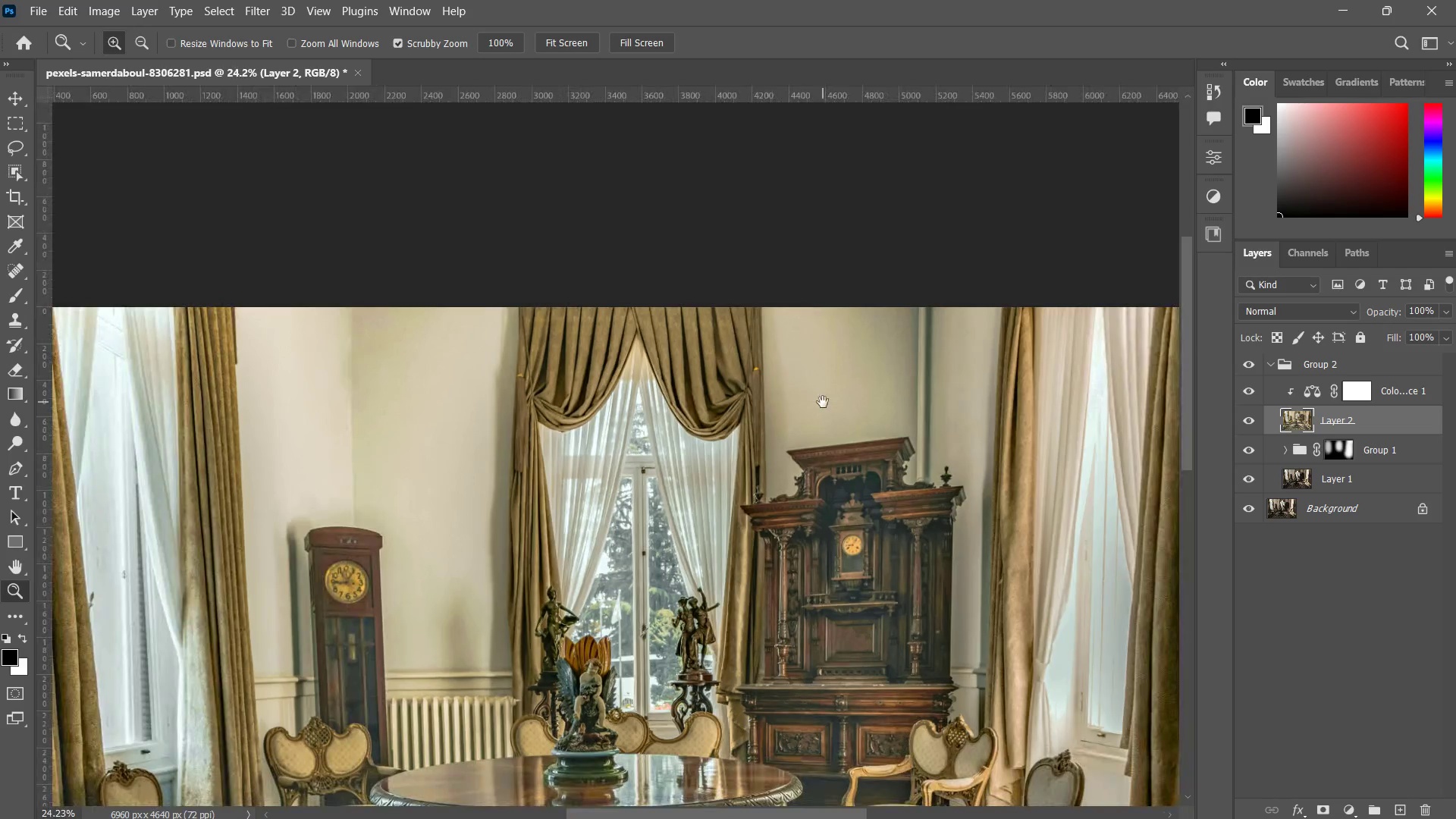 
hold_key(key=Space, duration=0.7)
 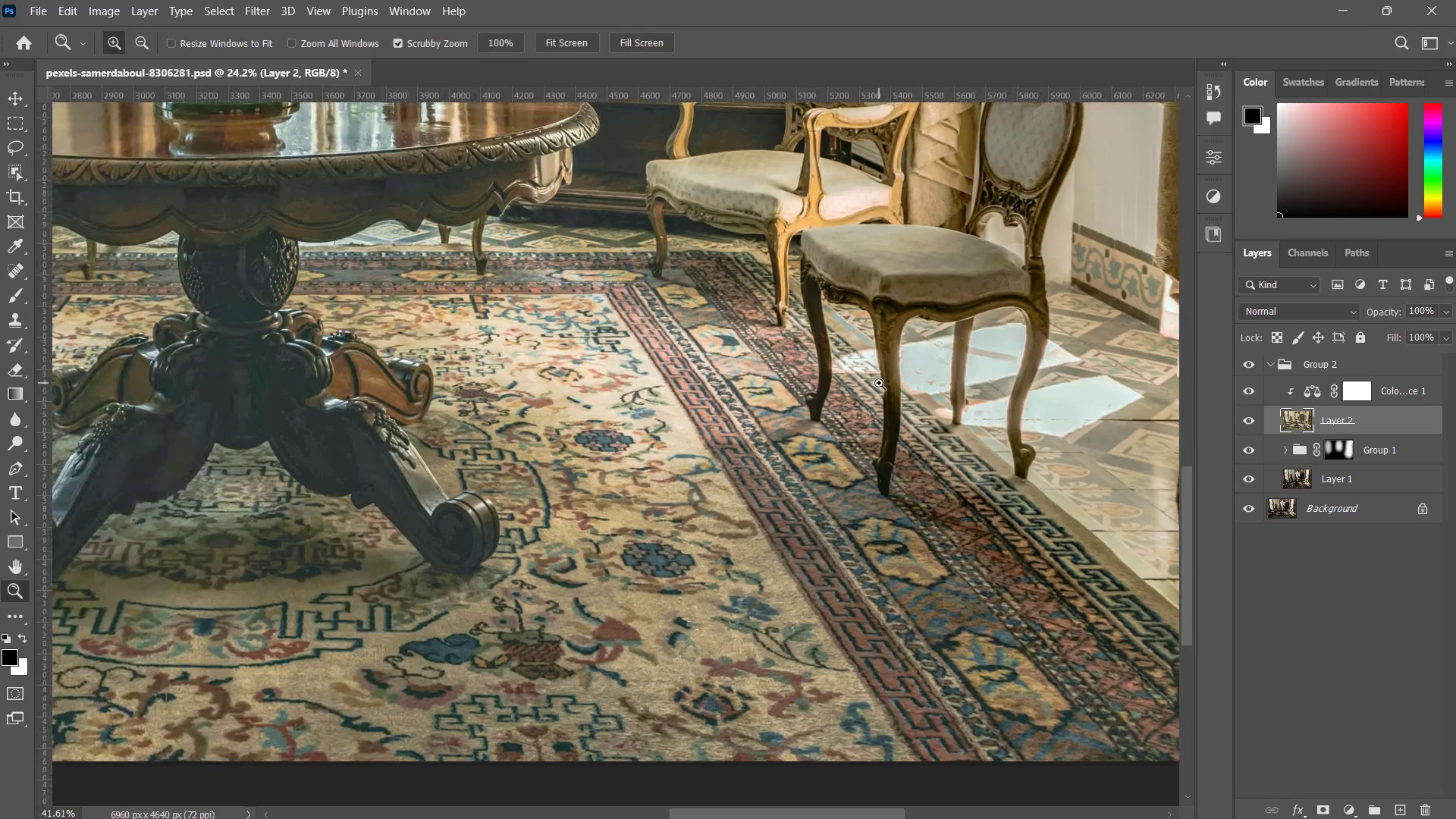 
left_click_drag(start_coordinate=[824, 404], to_coordinate=[766, 138])
 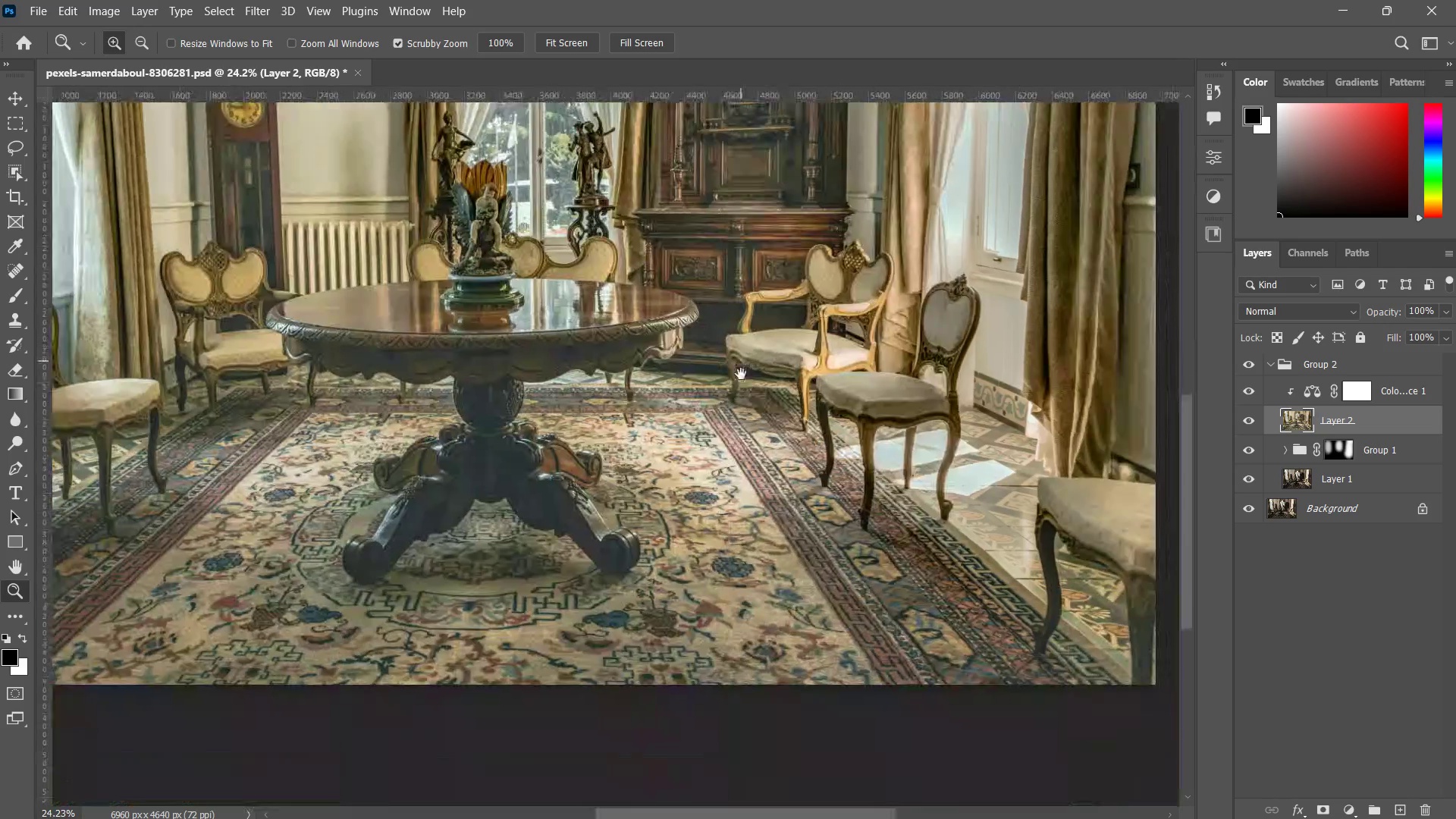 
left_click_drag(start_coordinate=[741, 374], to_coordinate=[750, 365])
 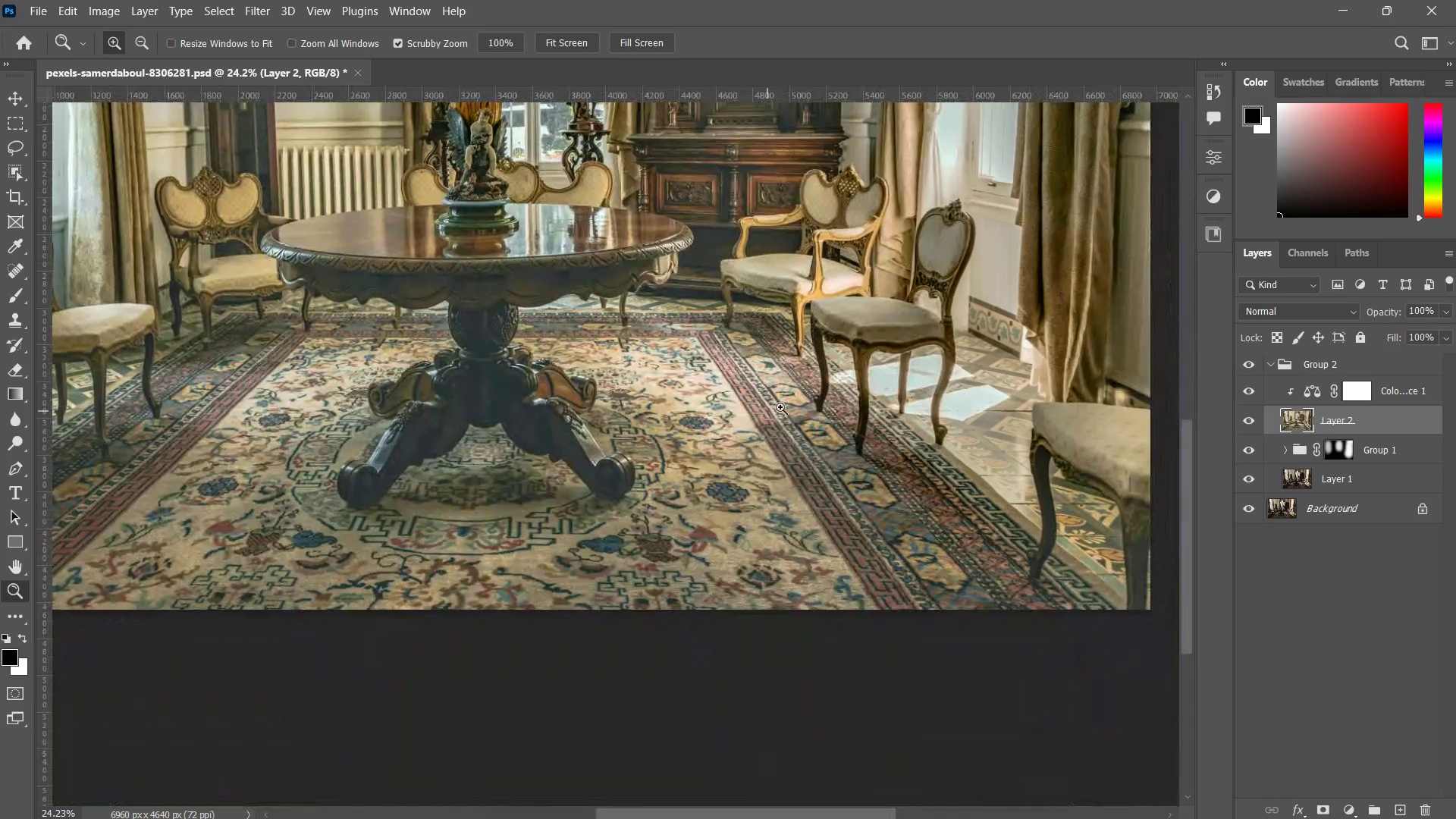 
left_click_drag(start_coordinate=[824, 399], to_coordinate=[879, 383])
 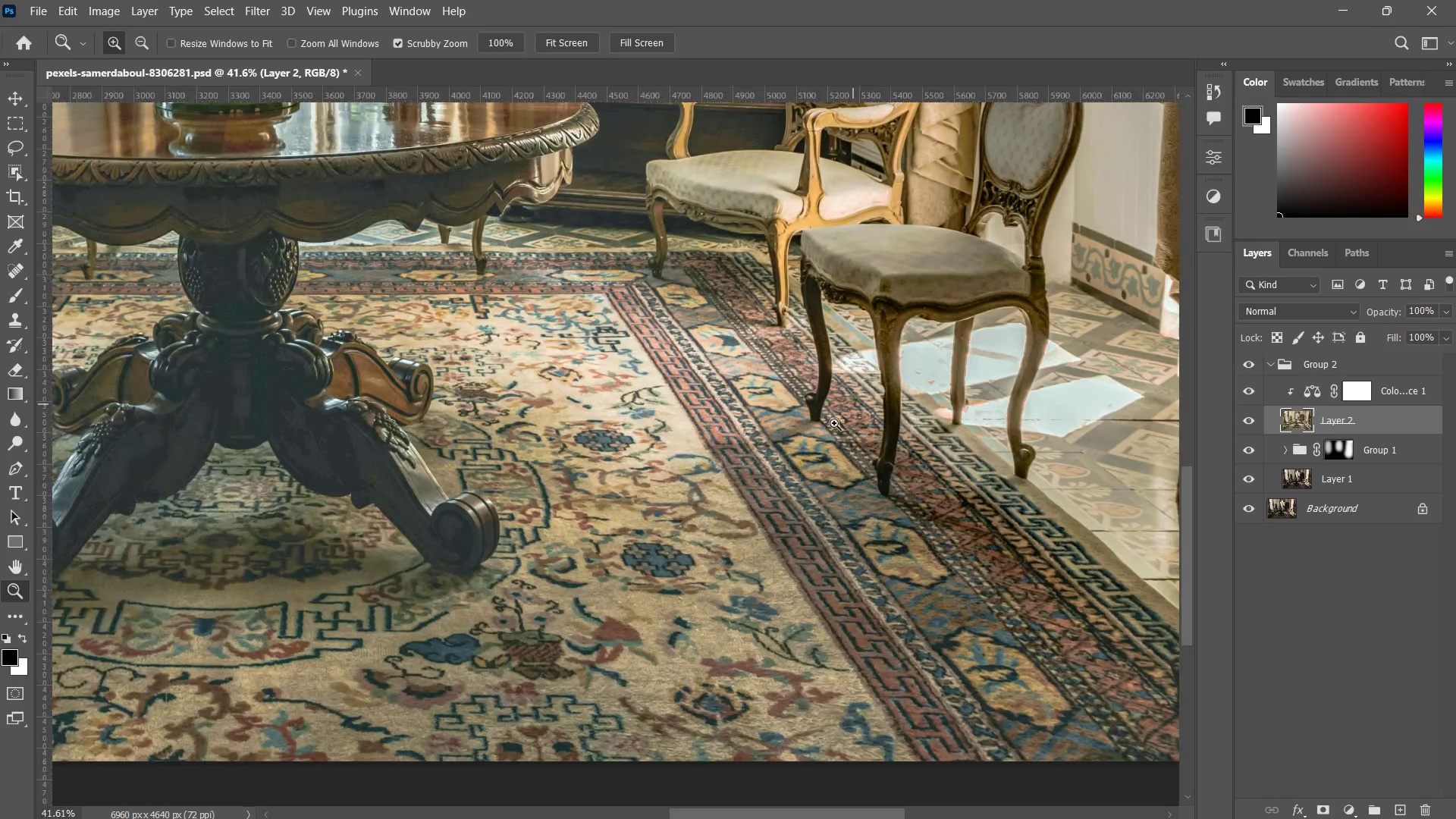 
left_click_drag(start_coordinate=[878, 383], to_coordinate=[814, 444])
 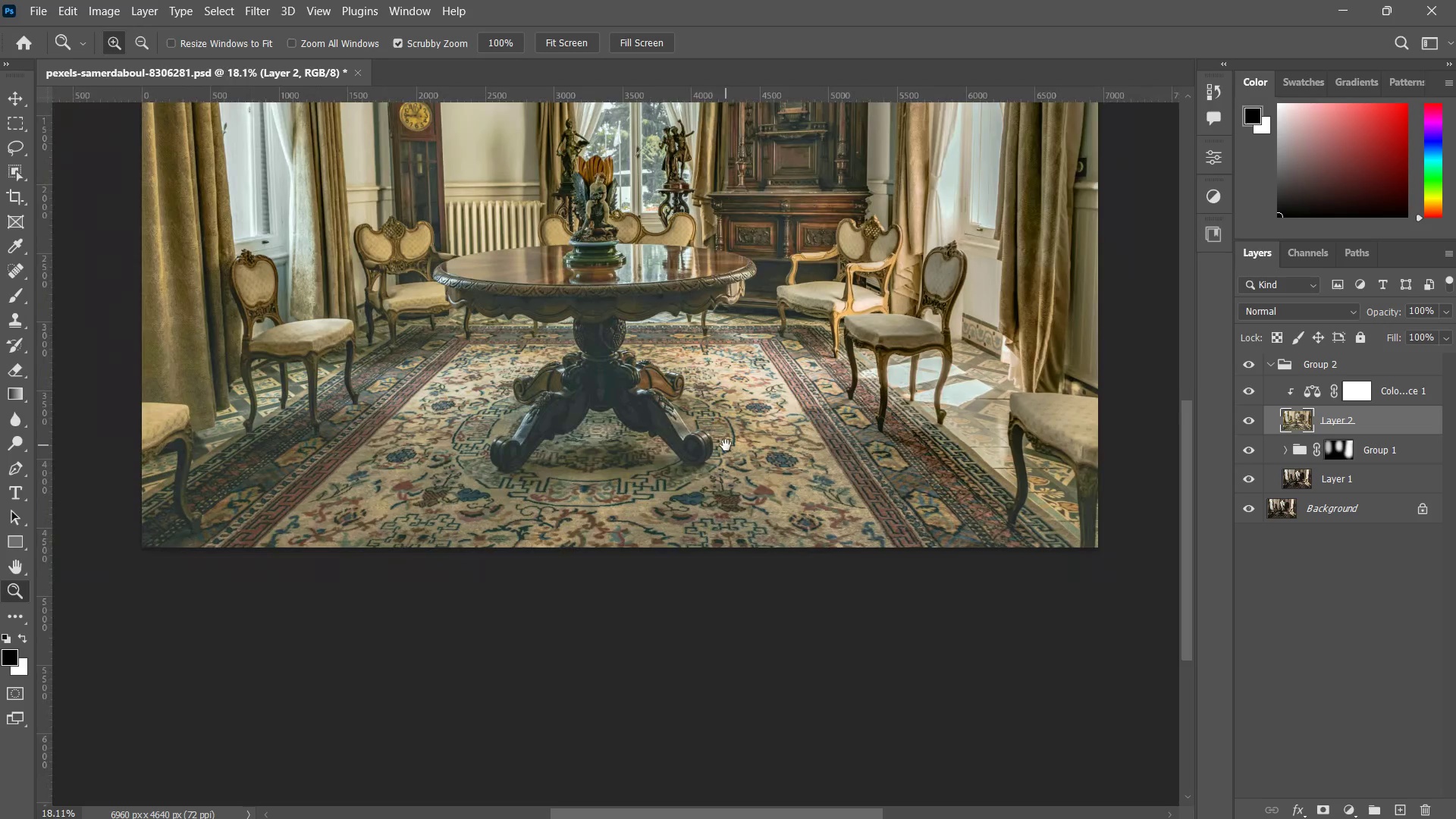 
type( zzj)
 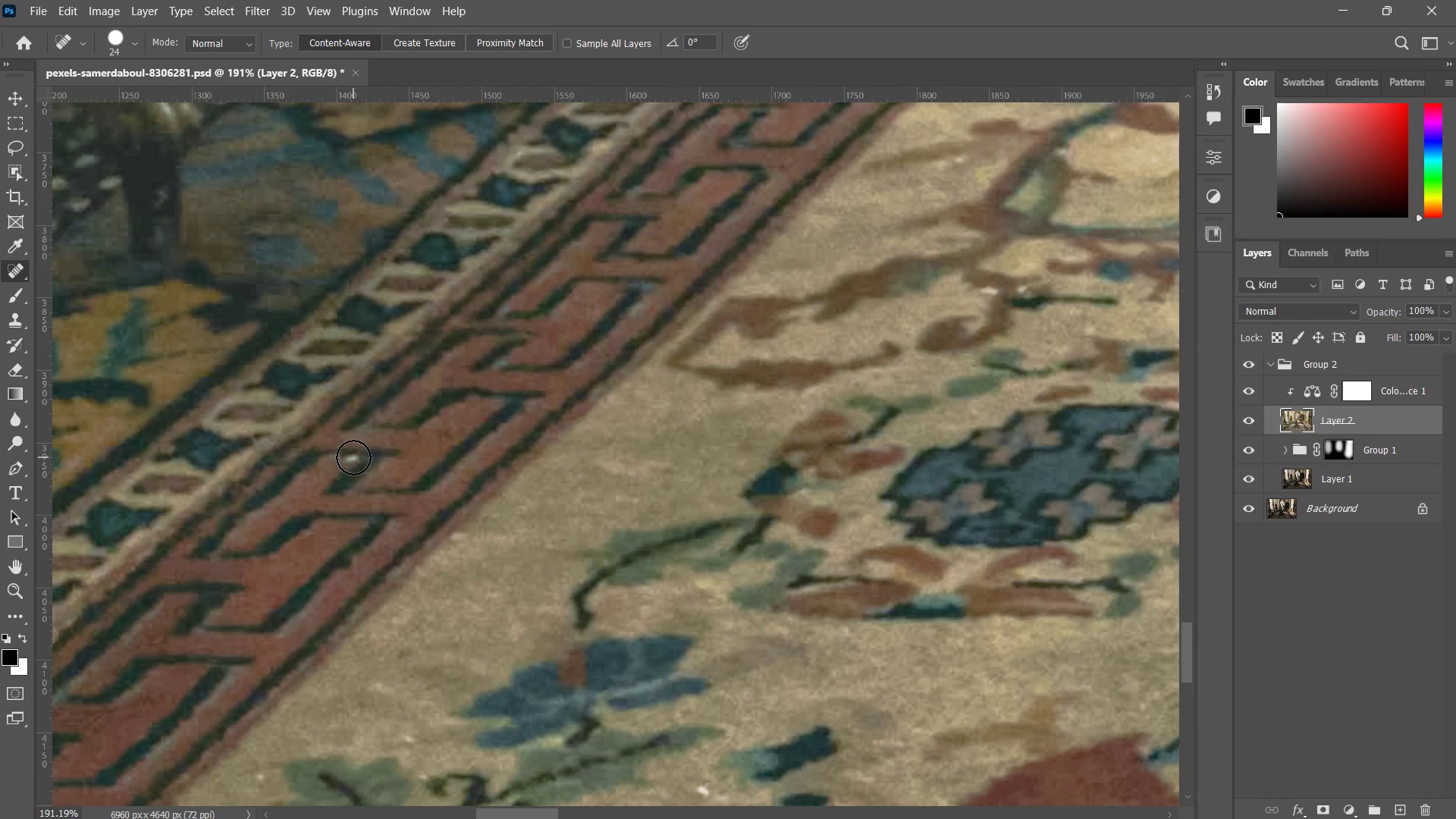 
left_click_drag(start_coordinate=[394, 488], to_coordinate=[453, 419])
 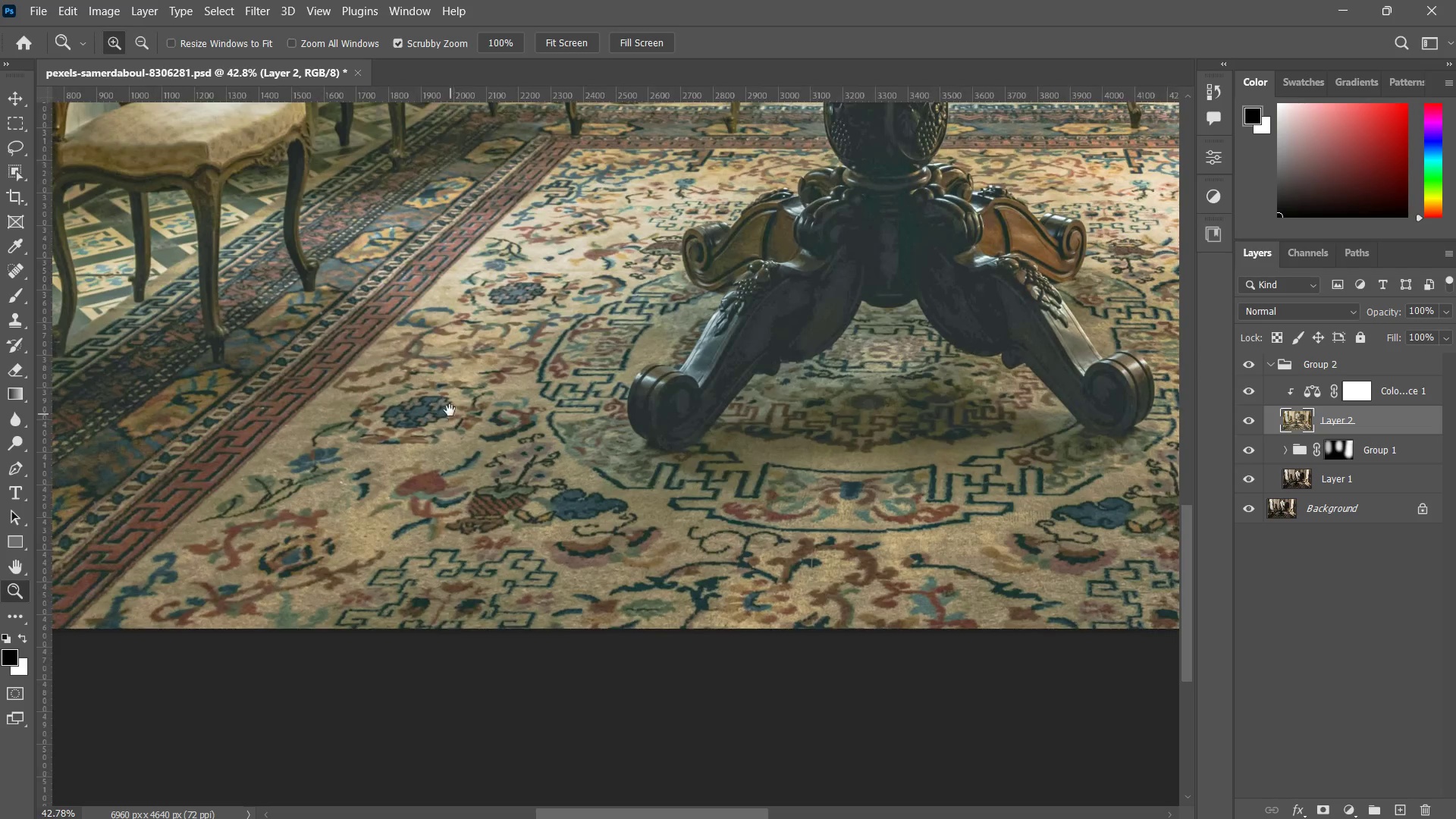 
left_click_drag(start_coordinate=[447, 397], to_coordinate=[471, 463])
 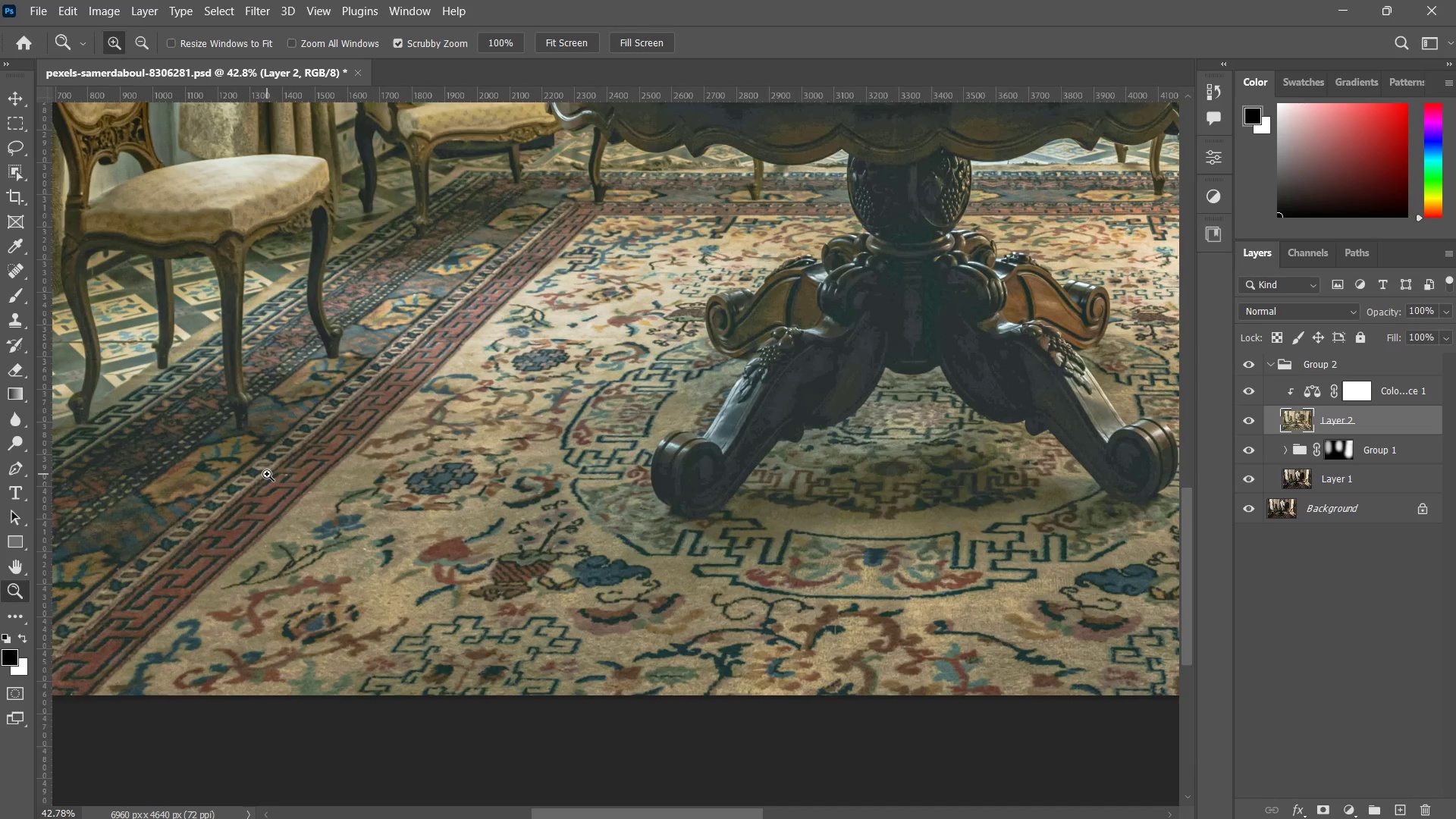 
left_click_drag(start_coordinate=[267, 479], to_coordinate=[359, 443])
 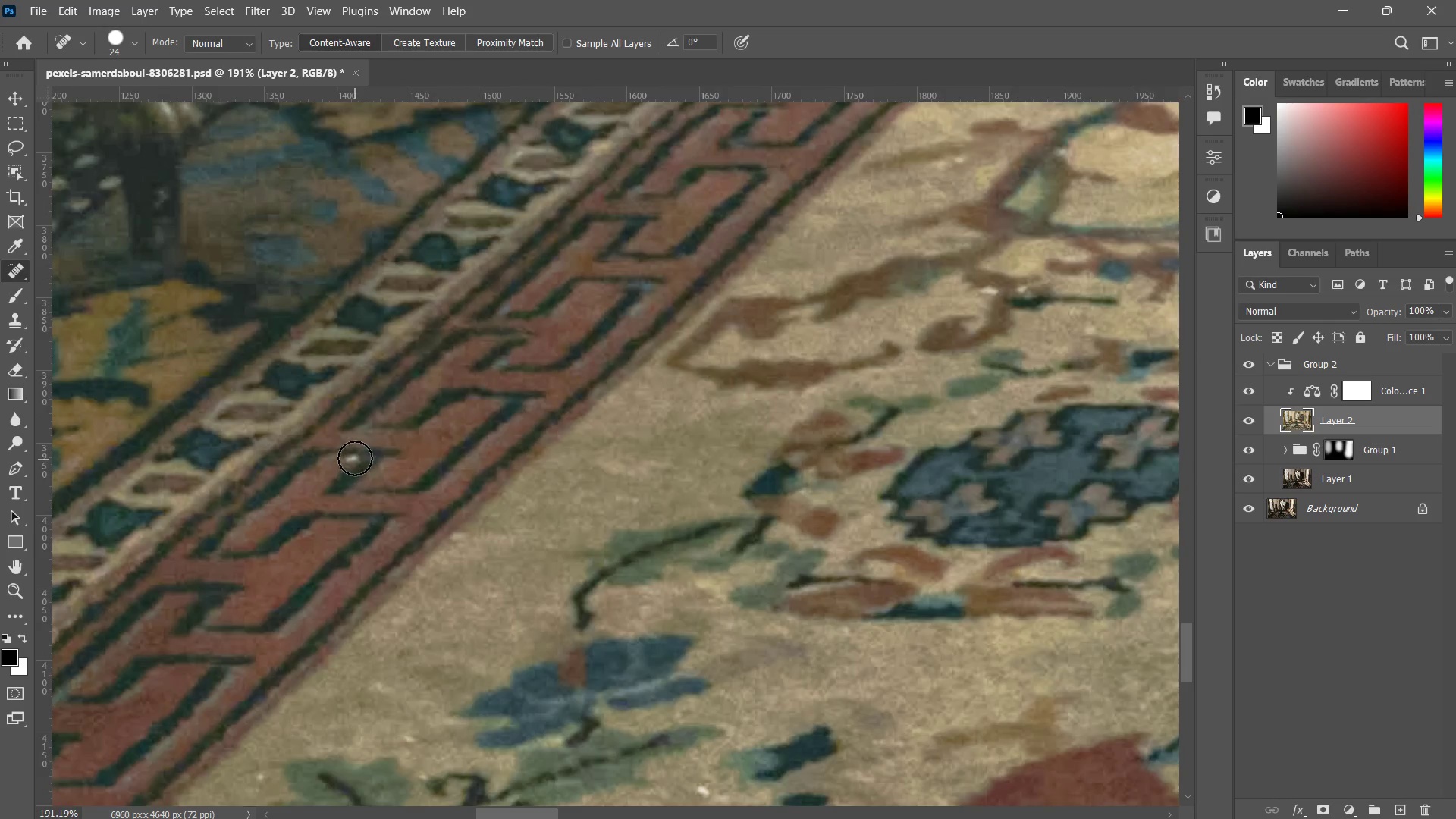 
left_click([352, 457])
 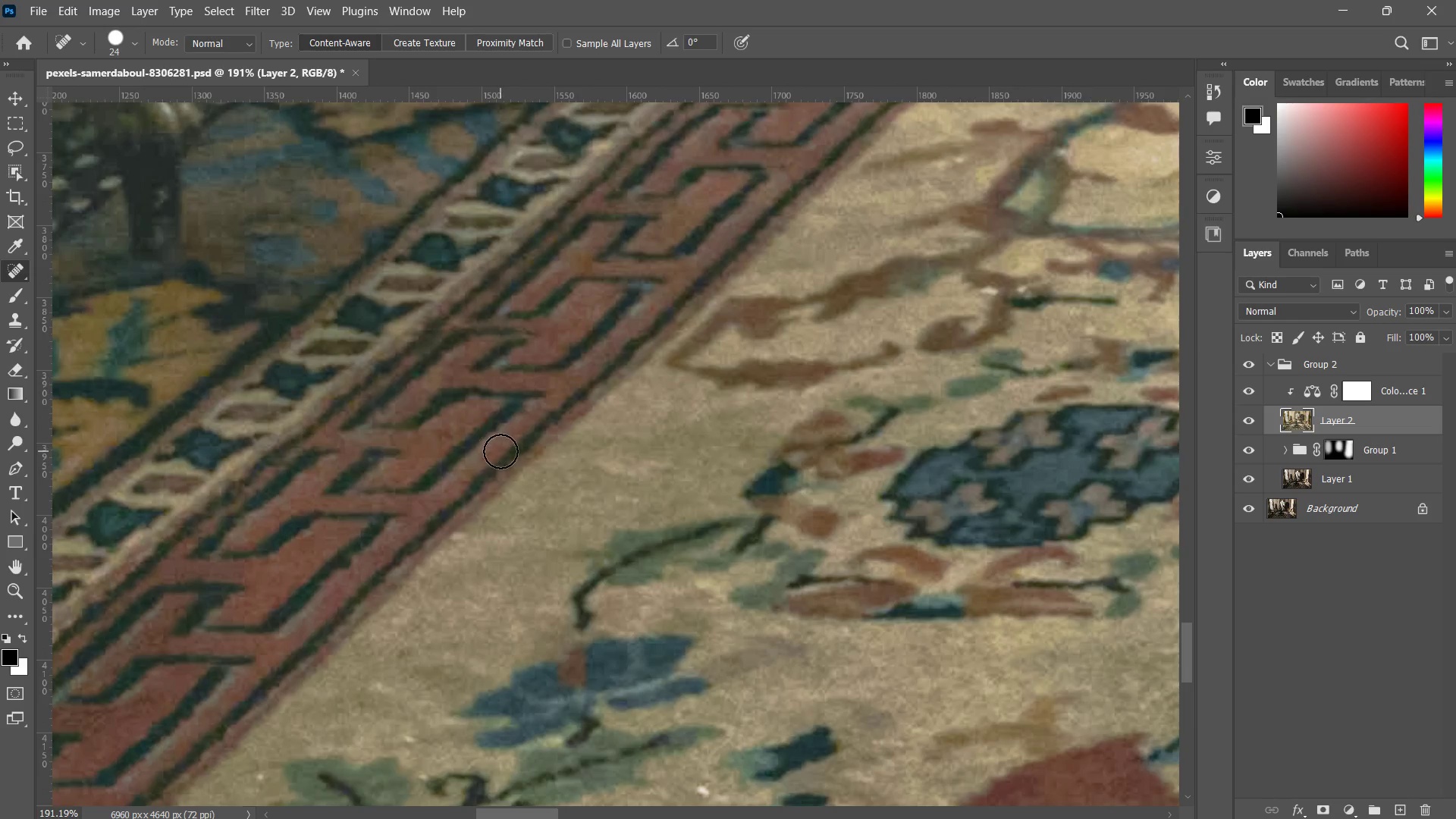 
type(zzzzzz)
 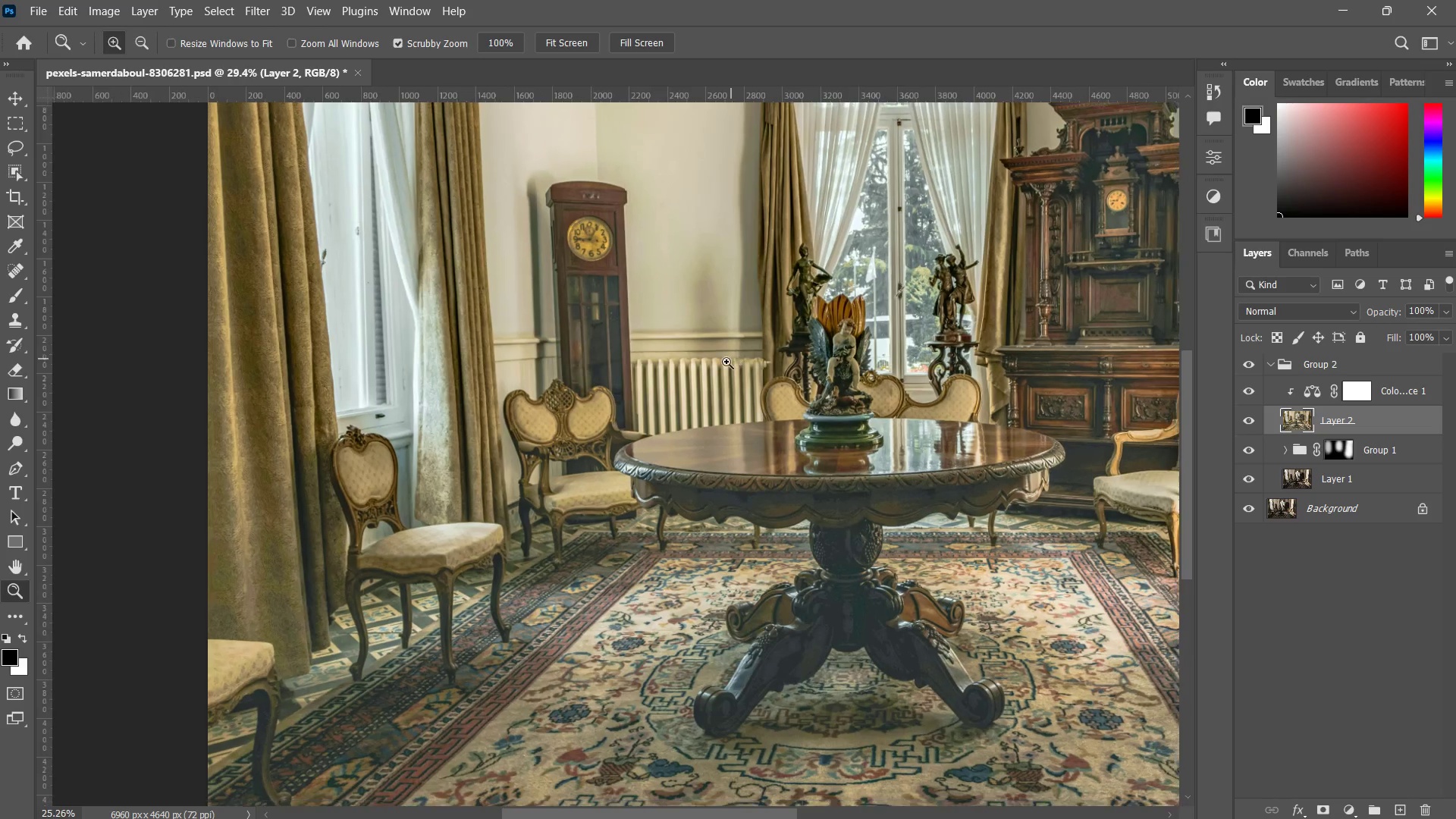 
left_click_drag(start_coordinate=[548, 428], to_coordinate=[435, 532])
 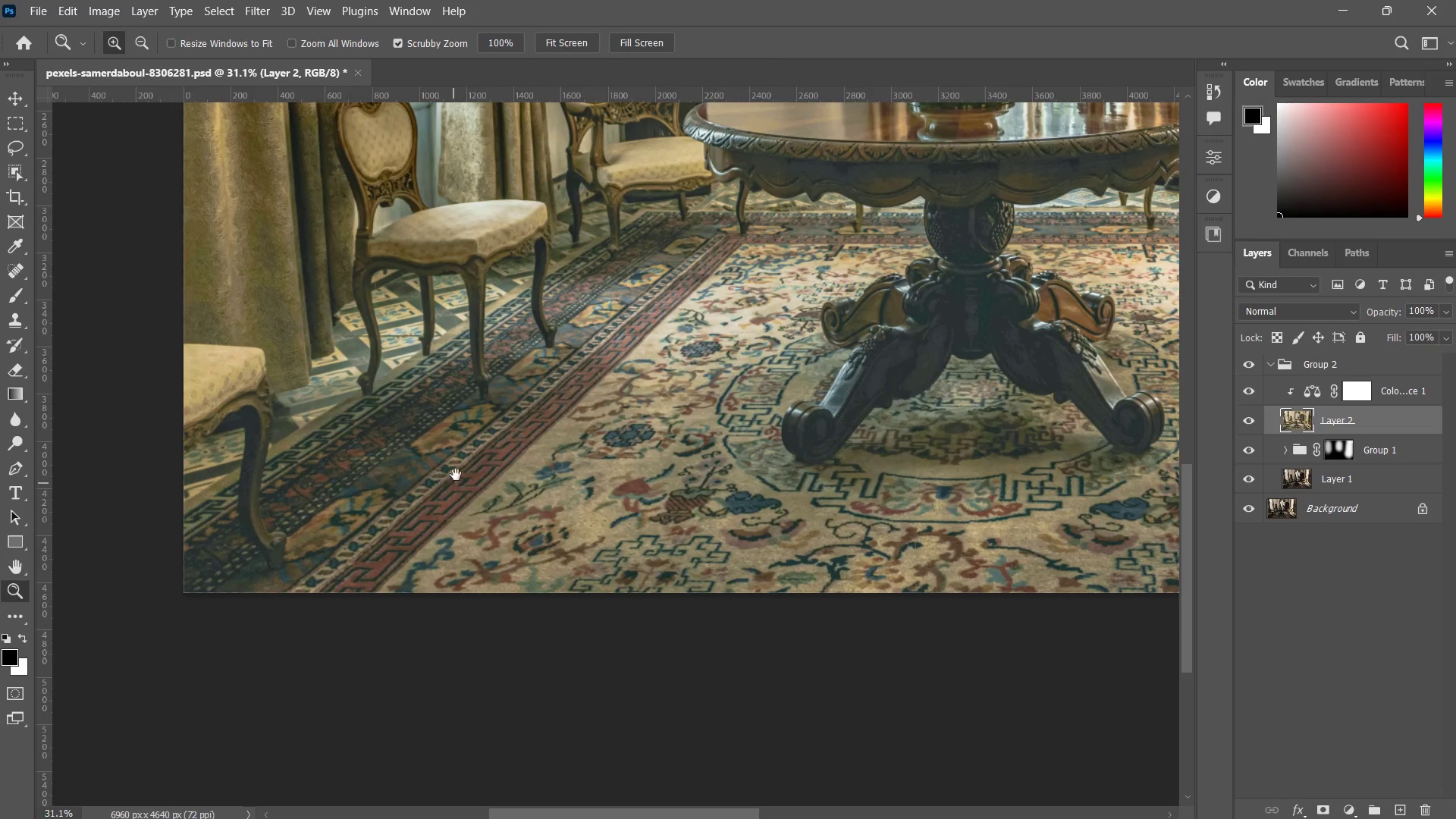 
hold_key(key=Space, duration=0.38)
 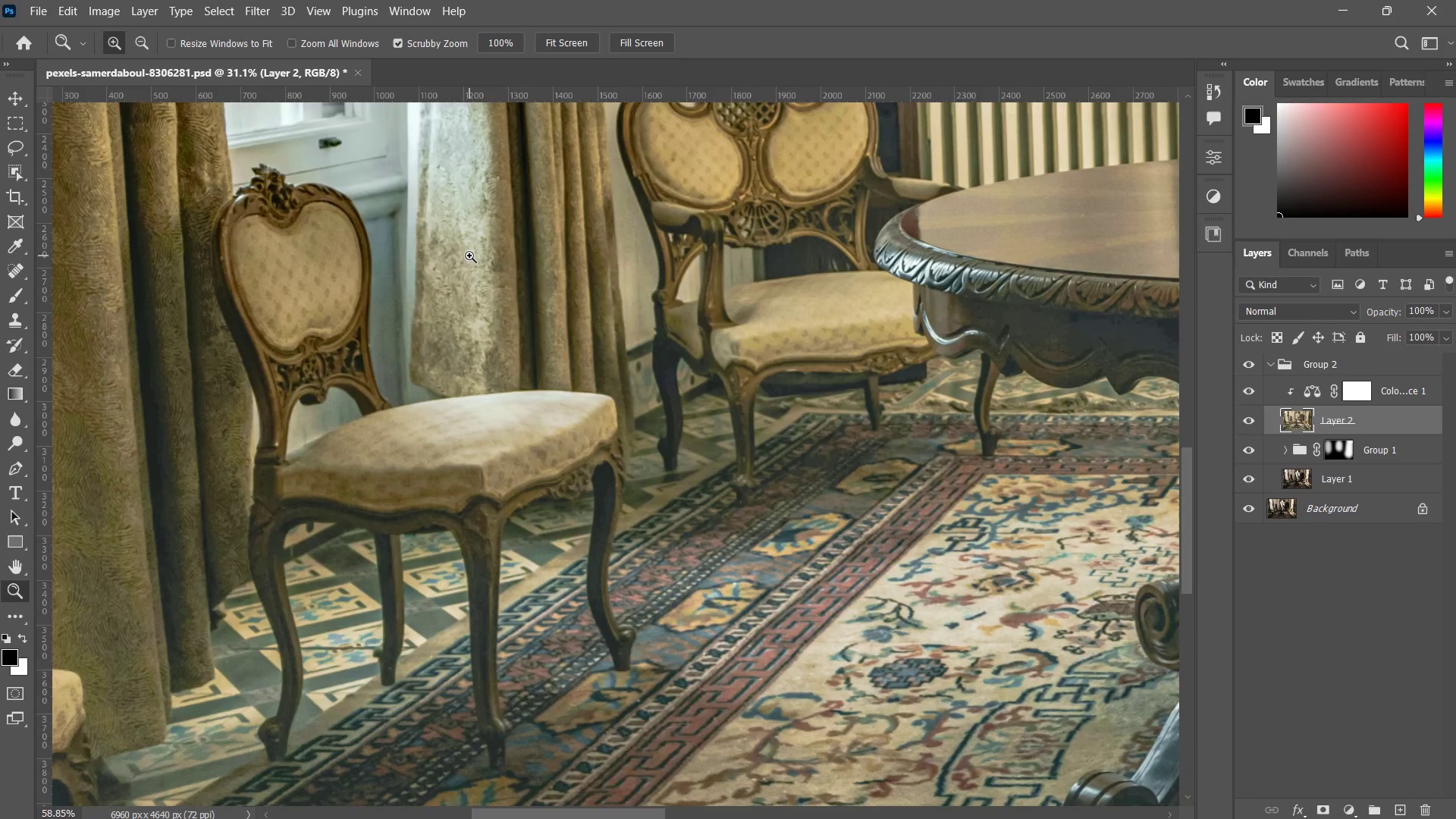 
left_click_drag(start_coordinate=[482, 376], to_coordinate=[466, 472])
 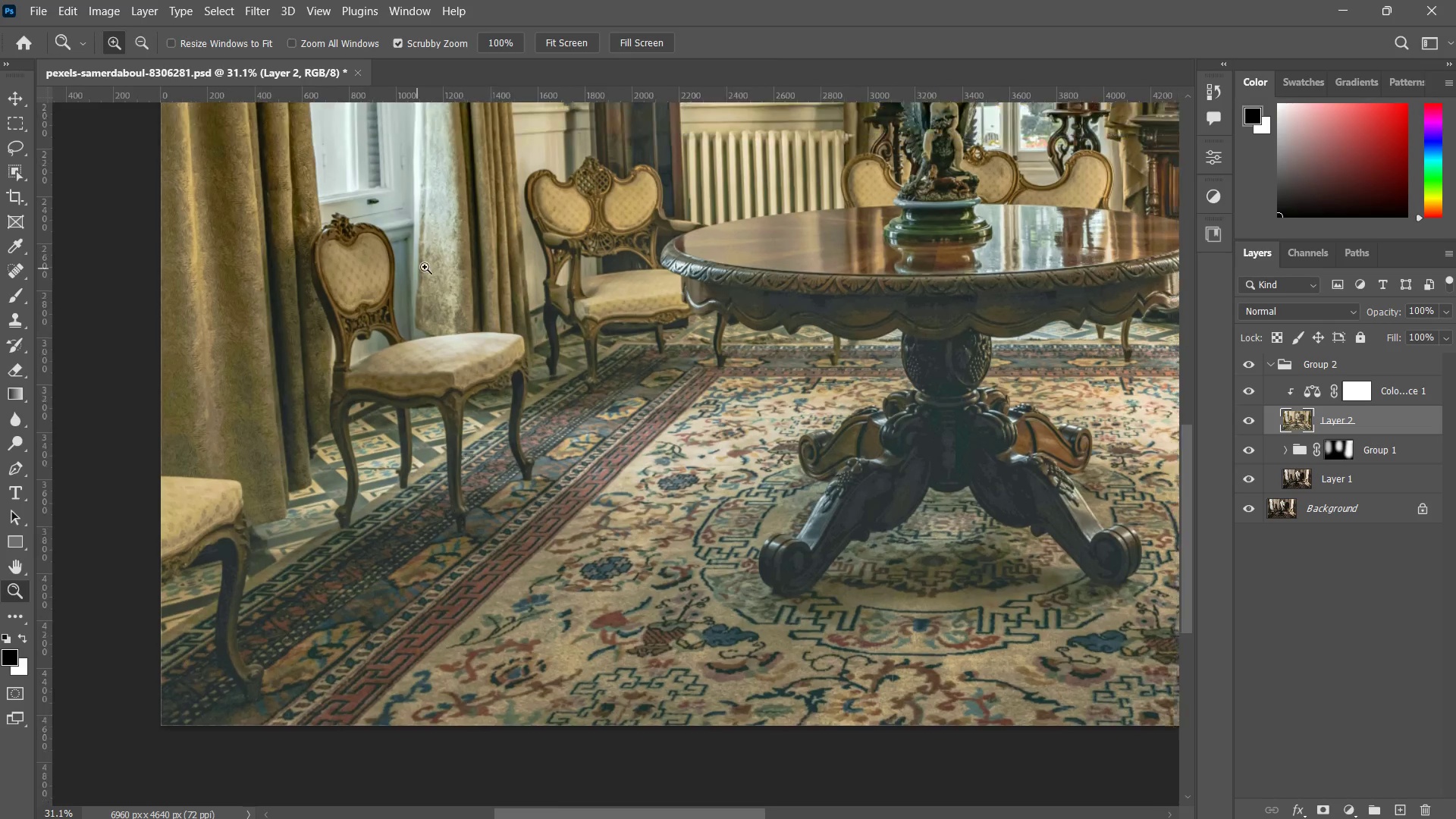 
left_click_drag(start_coordinate=[421, 267], to_coordinate=[469, 256])
 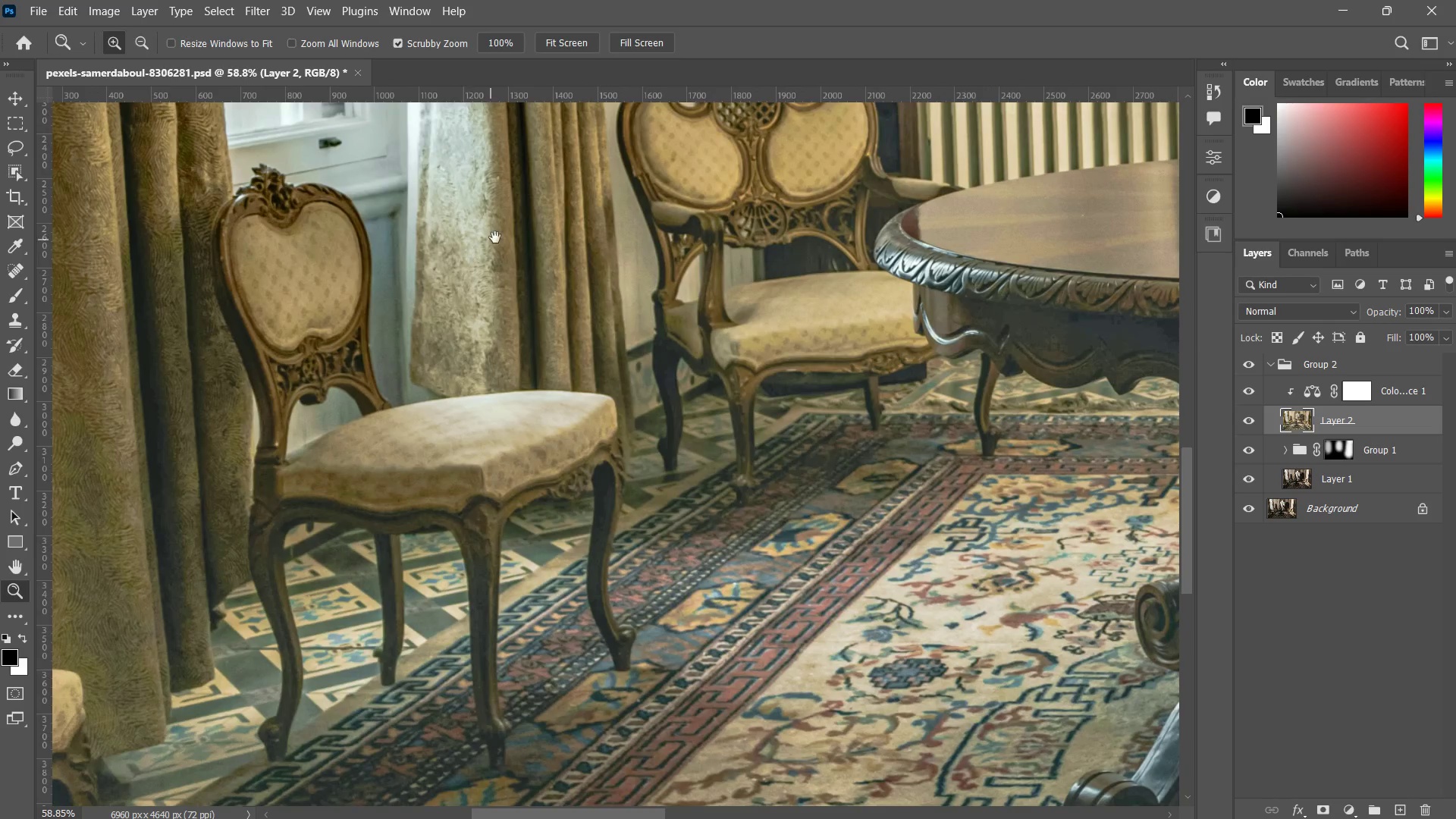 
hold_key(key=Space, duration=0.98)
 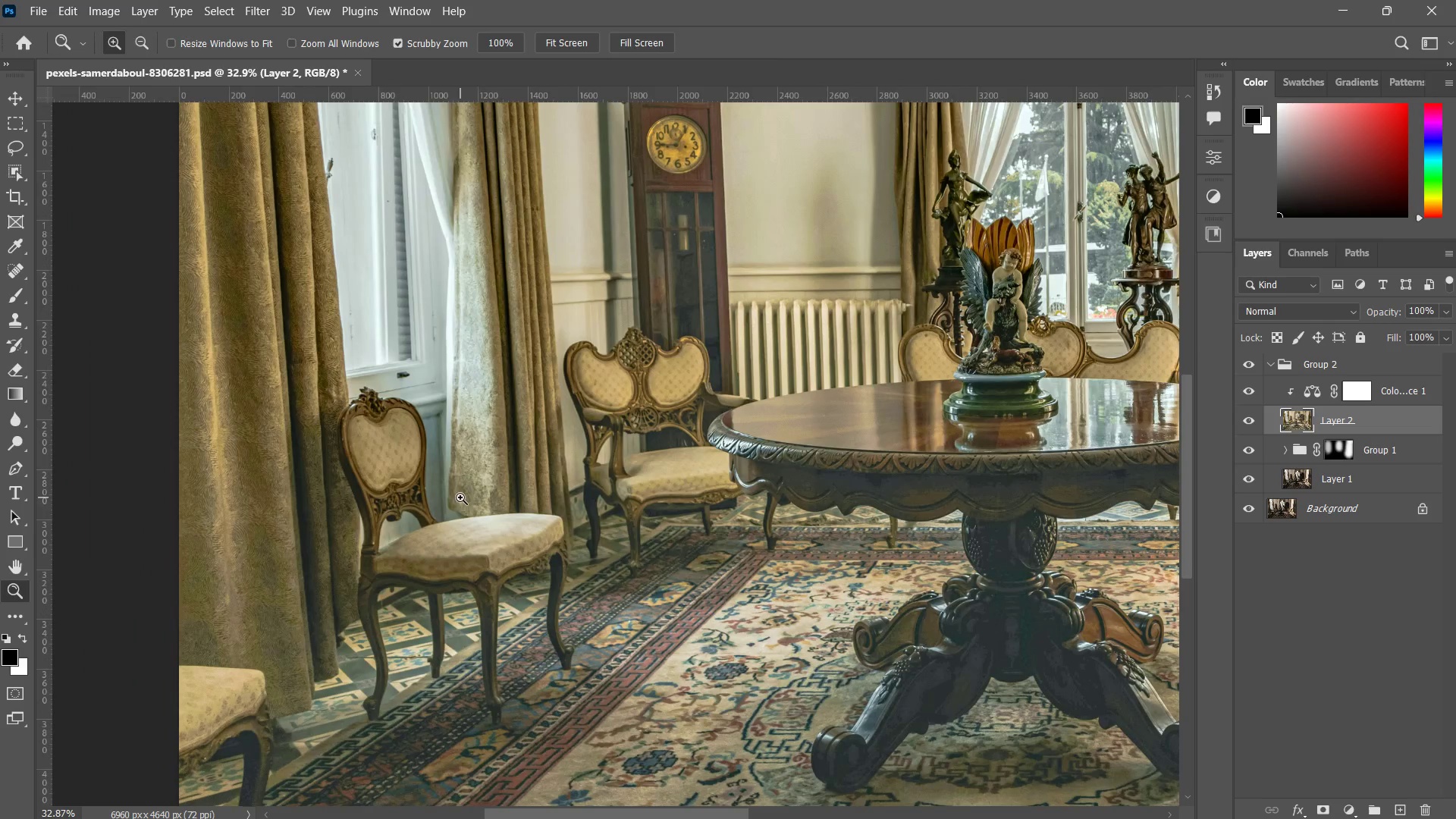 
left_click_drag(start_coordinate=[495, 239], to_coordinate=[488, 420])
 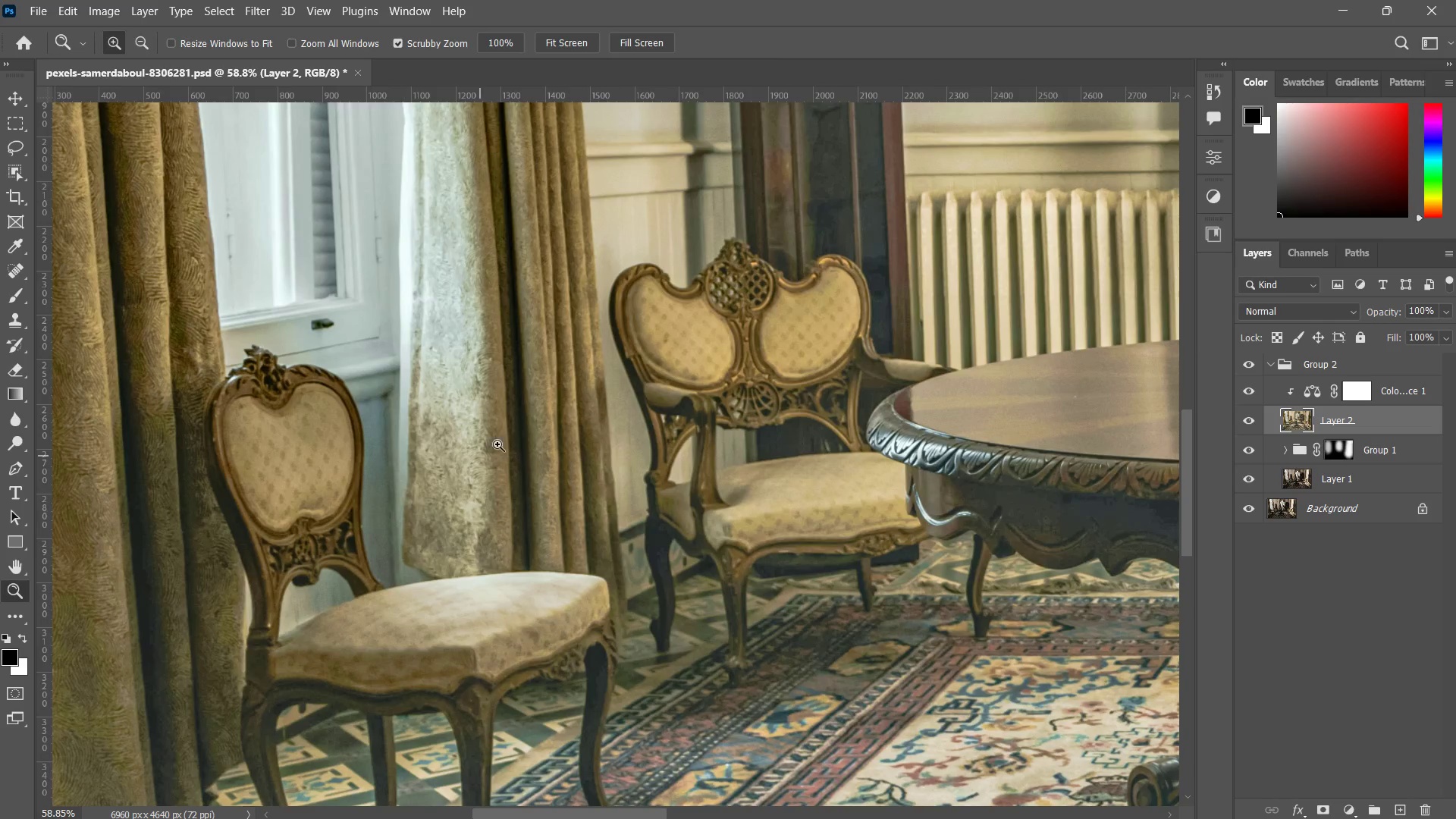 
left_click_drag(start_coordinate=[507, 440], to_coordinate=[463, 497])
 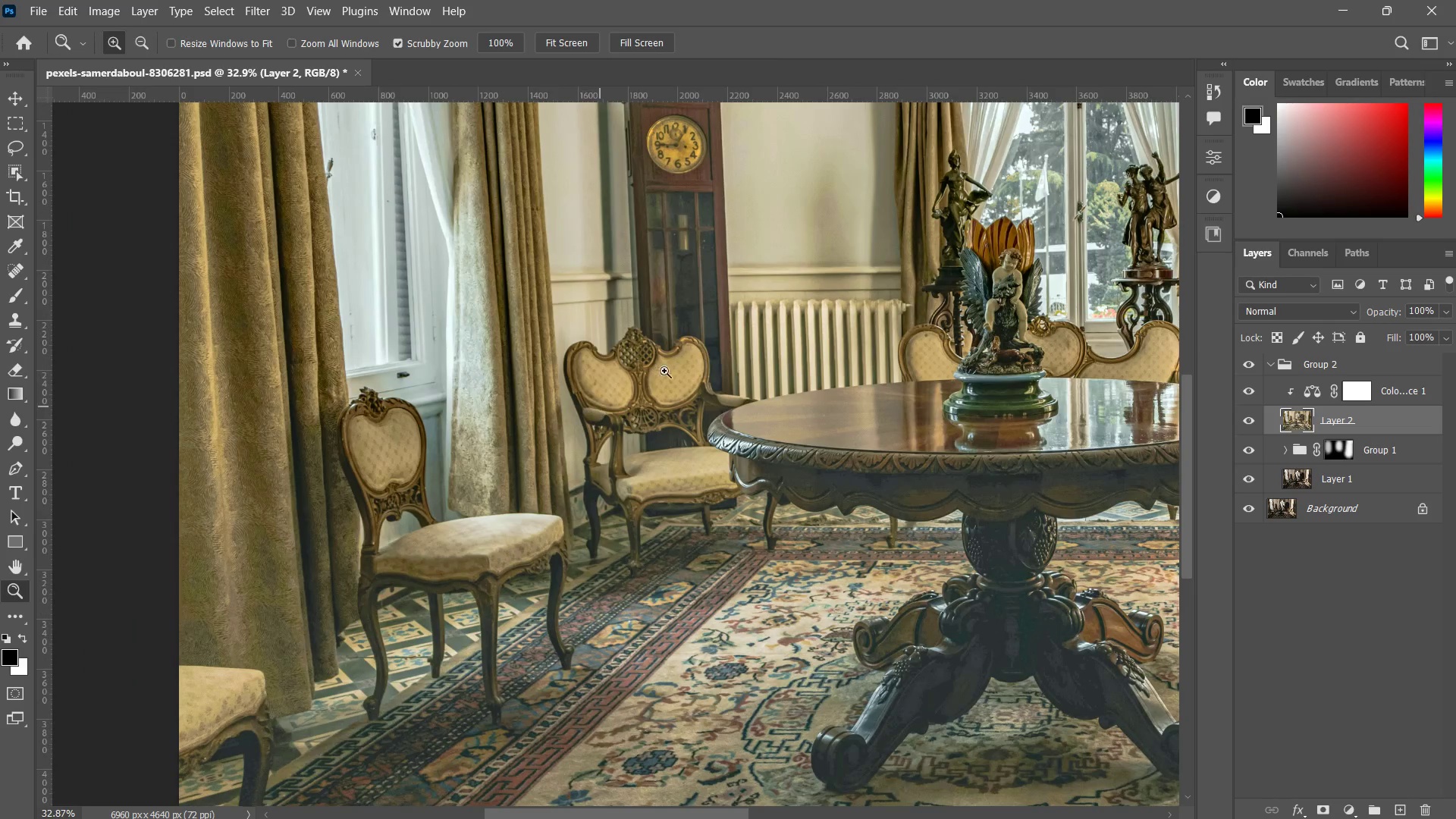 
left_click_drag(start_coordinate=[689, 366], to_coordinate=[649, 403])
 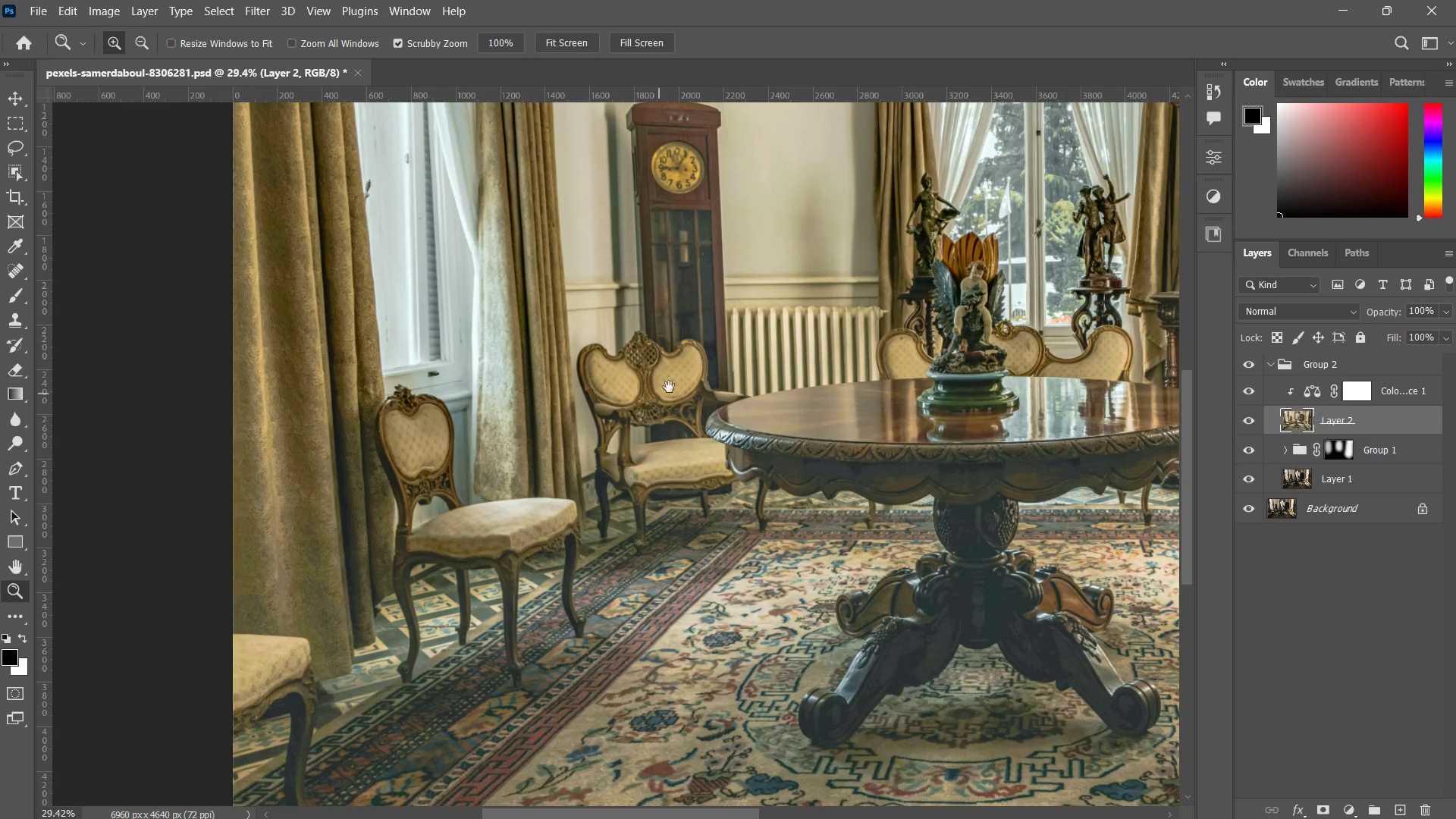 
hold_key(key=Space, duration=0.55)
 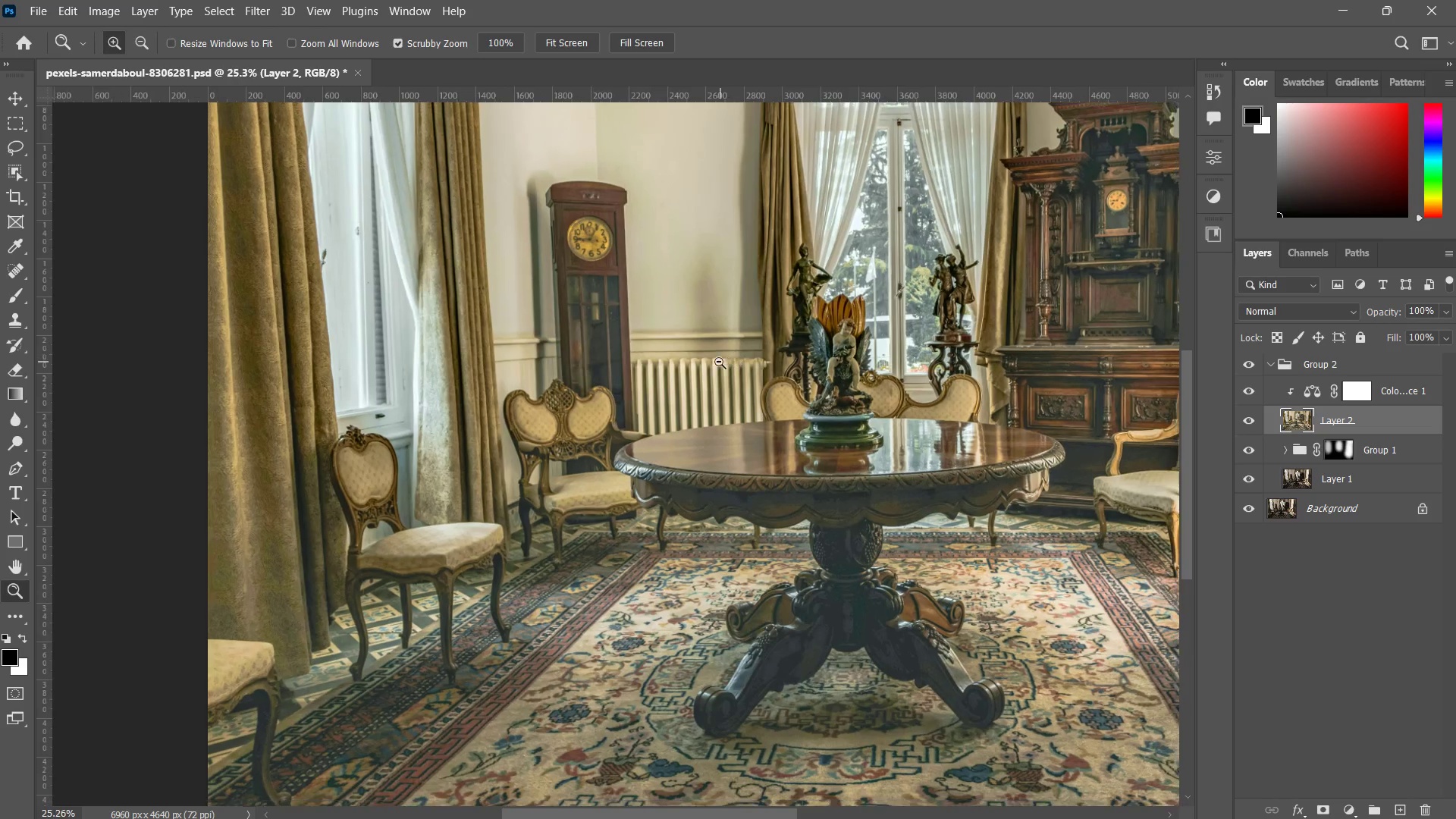 
left_click_drag(start_coordinate=[703, 362], to_coordinate=[612, 410])
 